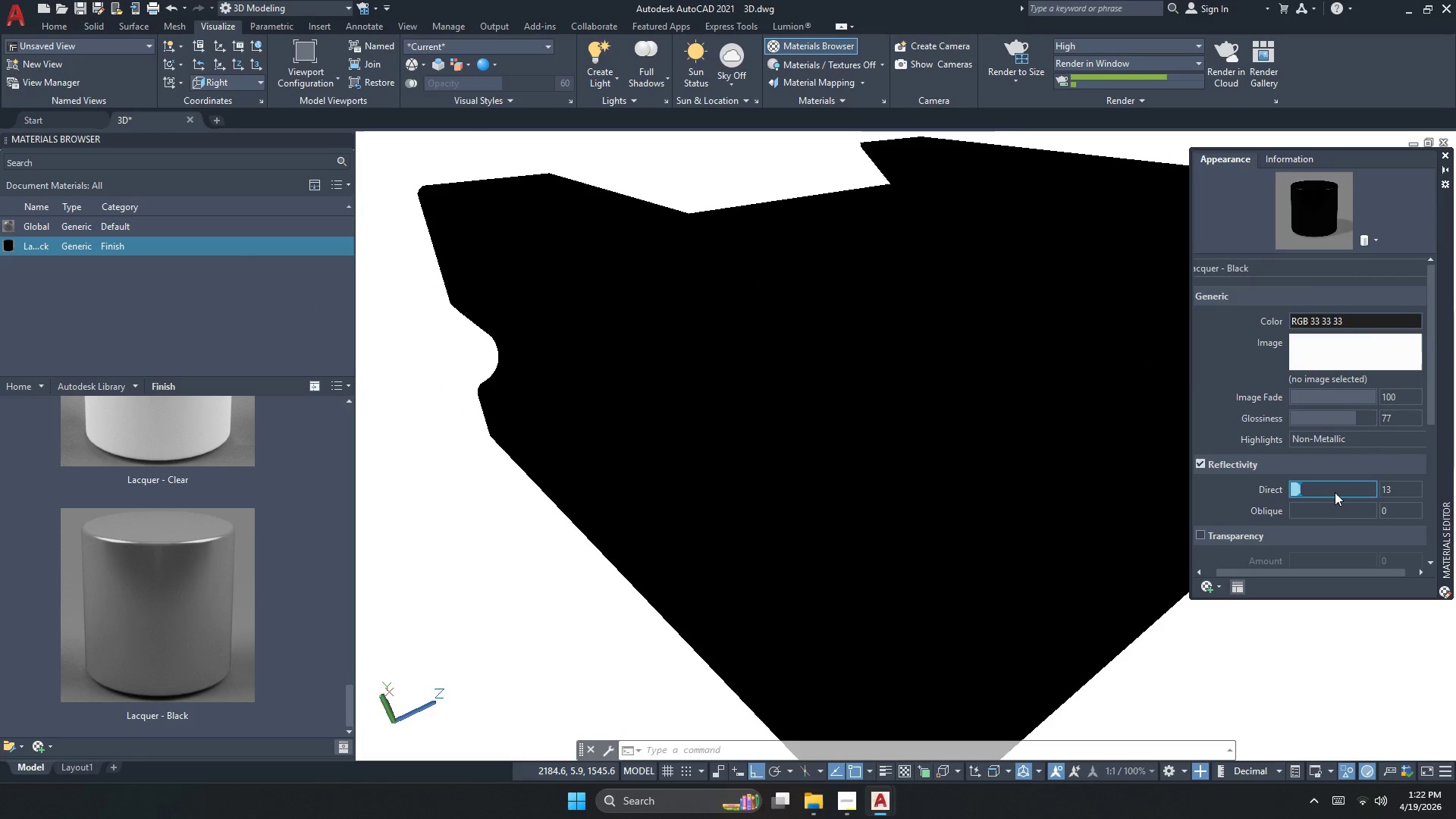 
double_click([1344, 491])
 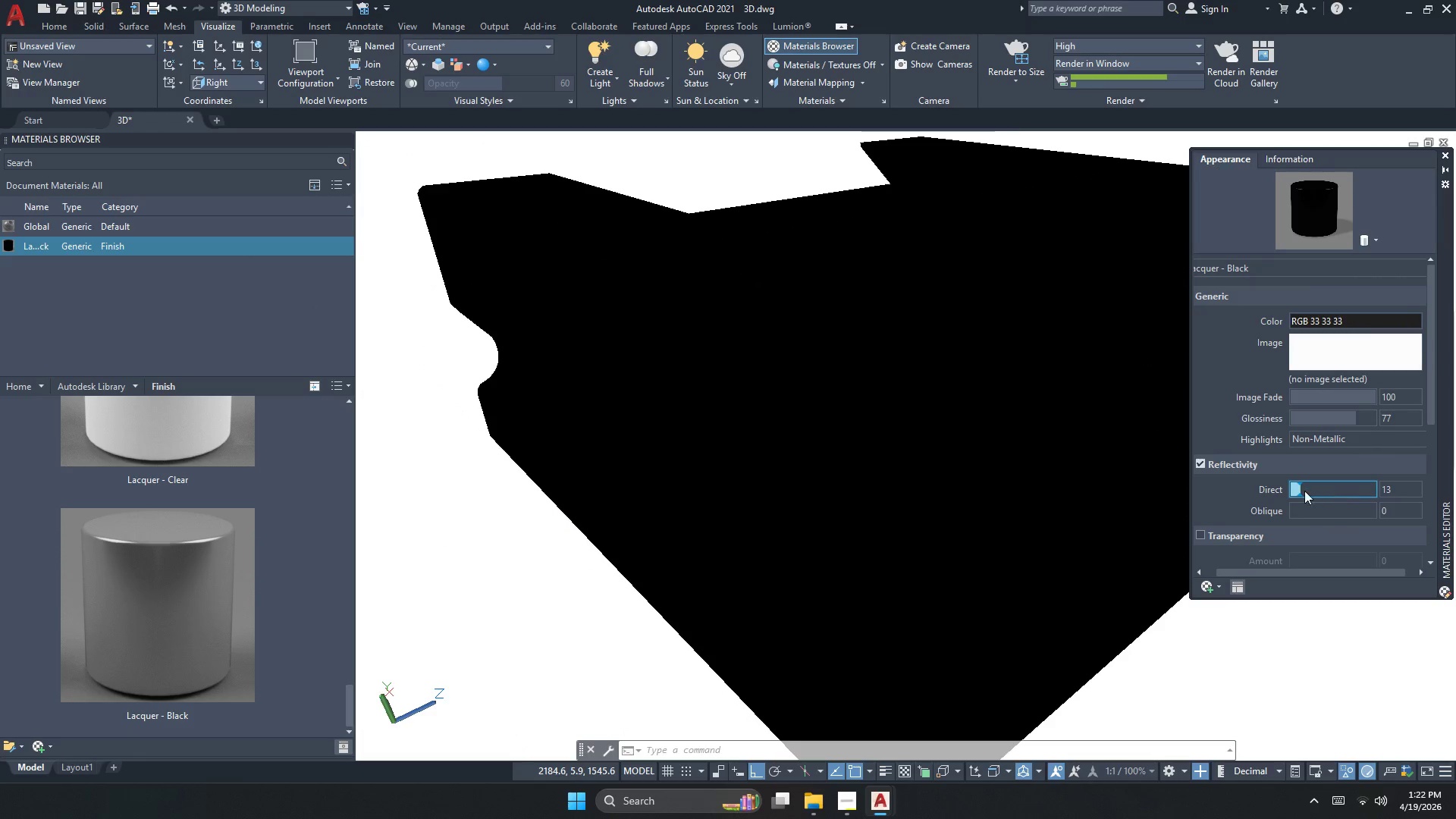 
left_click_drag(start_coordinate=[1301, 491], to_coordinate=[1335, 491])
 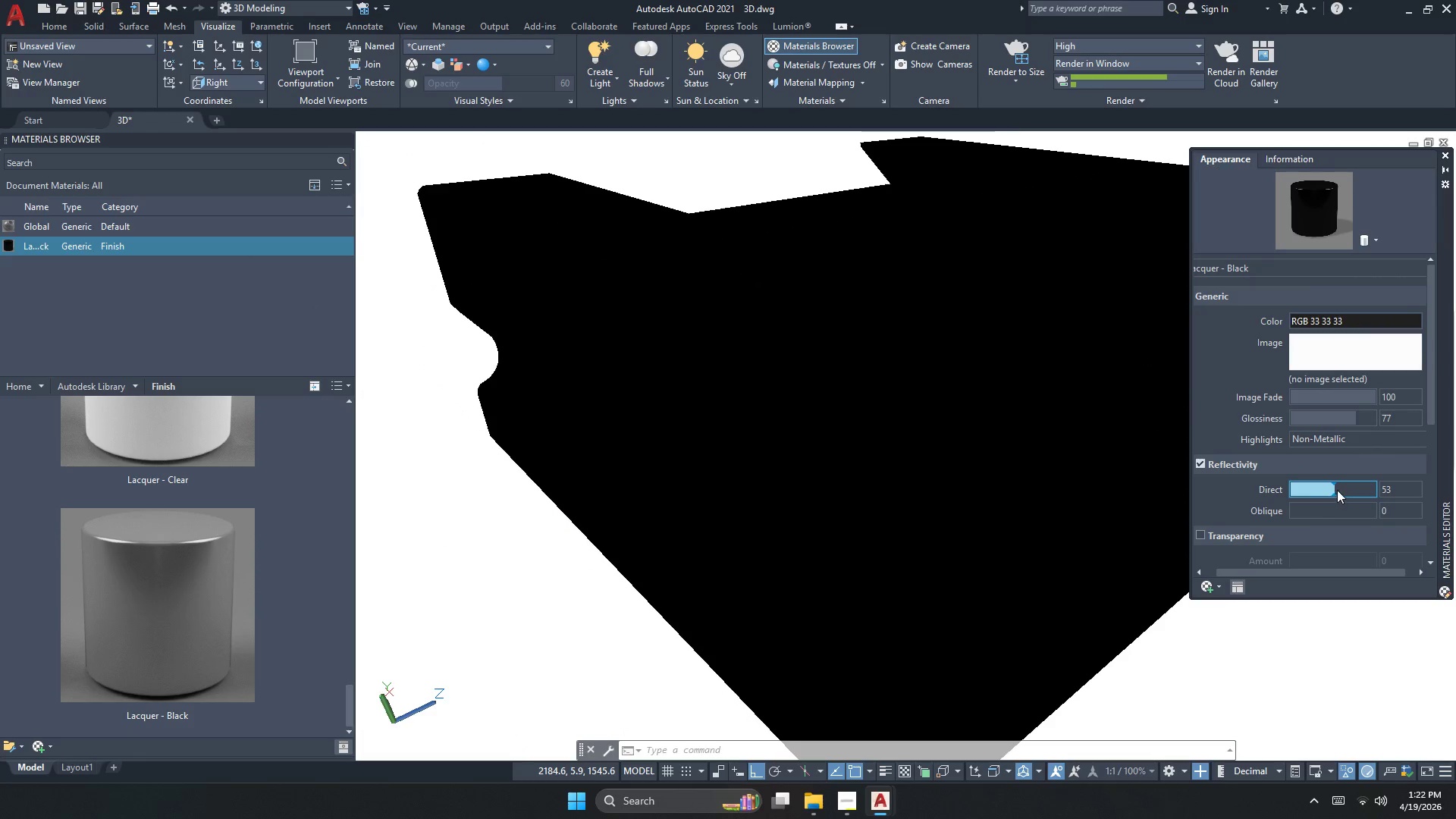 
left_click([1337, 489])
 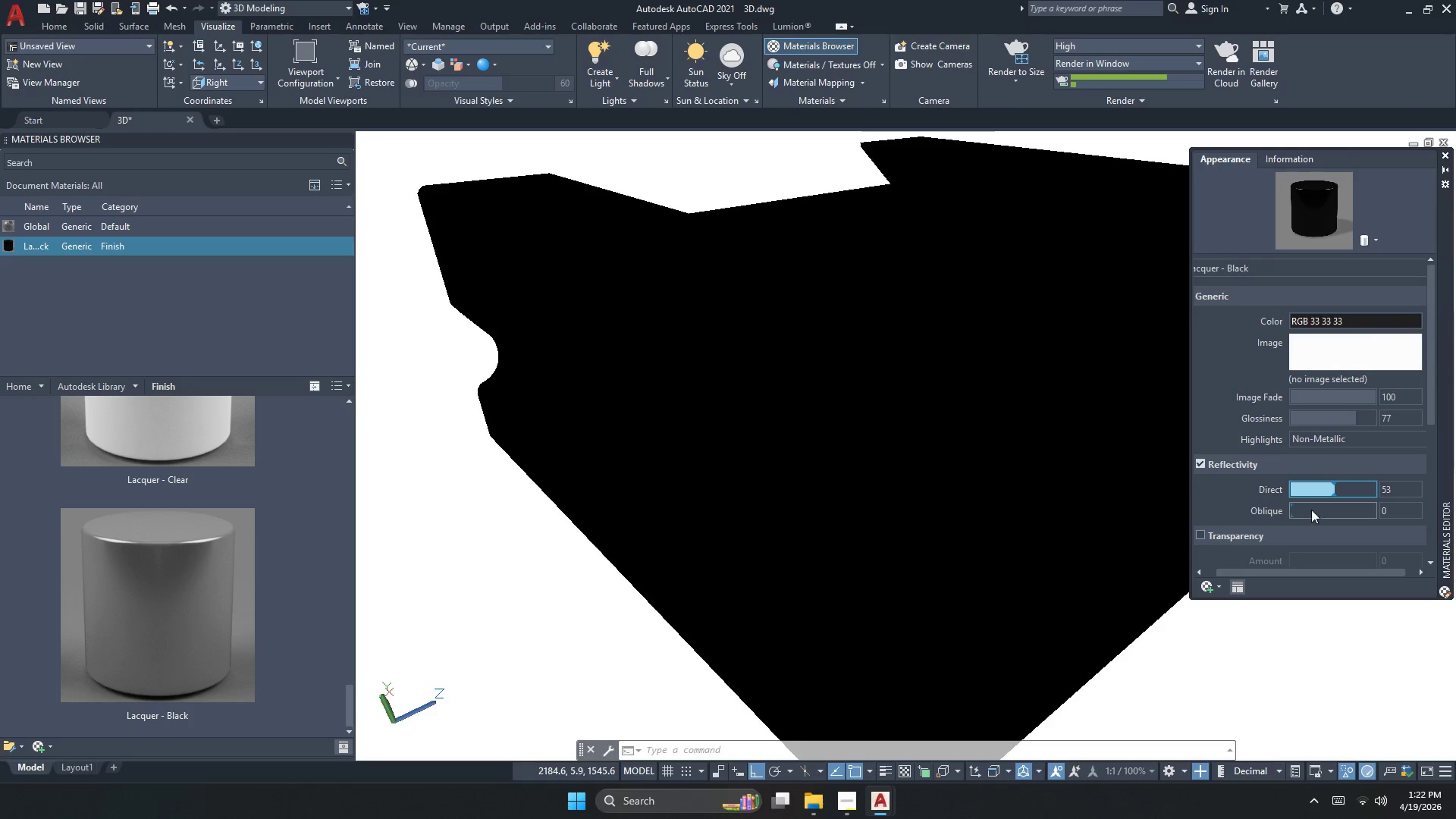 
left_click_drag(start_coordinate=[1292, 513], to_coordinate=[1317, 514])
 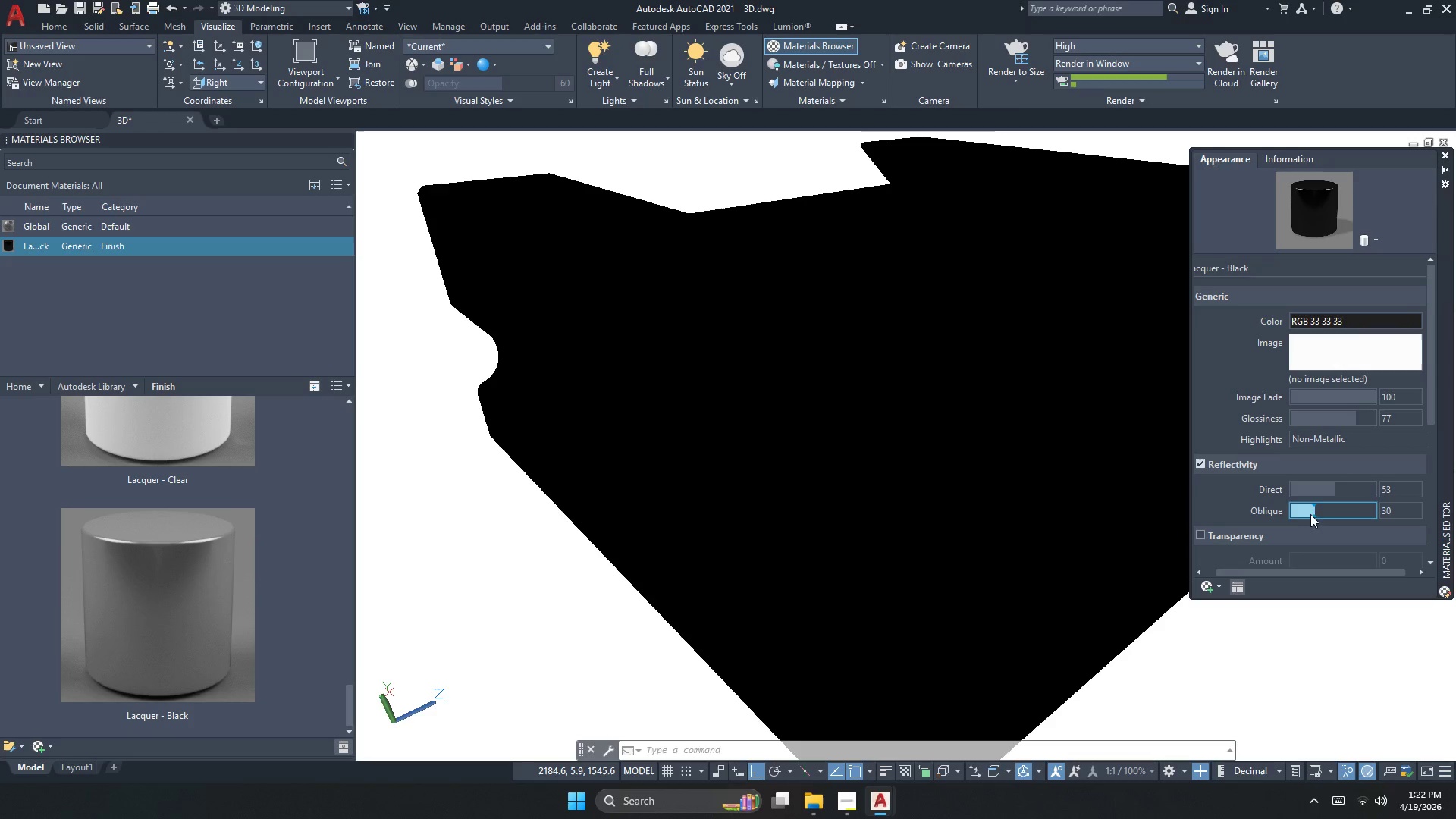 
left_click_drag(start_coordinate=[1310, 515], to_coordinate=[1329, 514])
 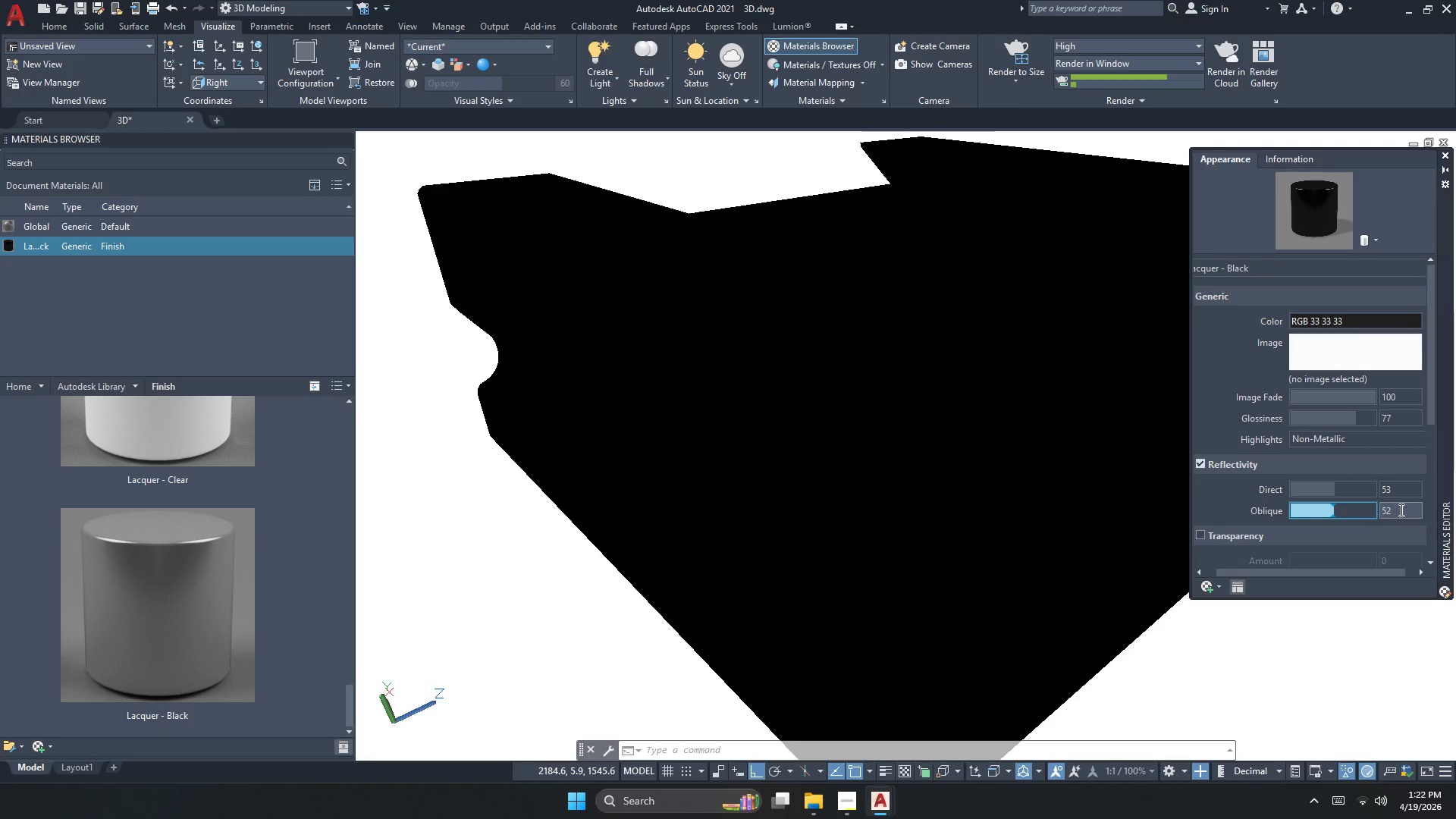 
double_click([1401, 510])
 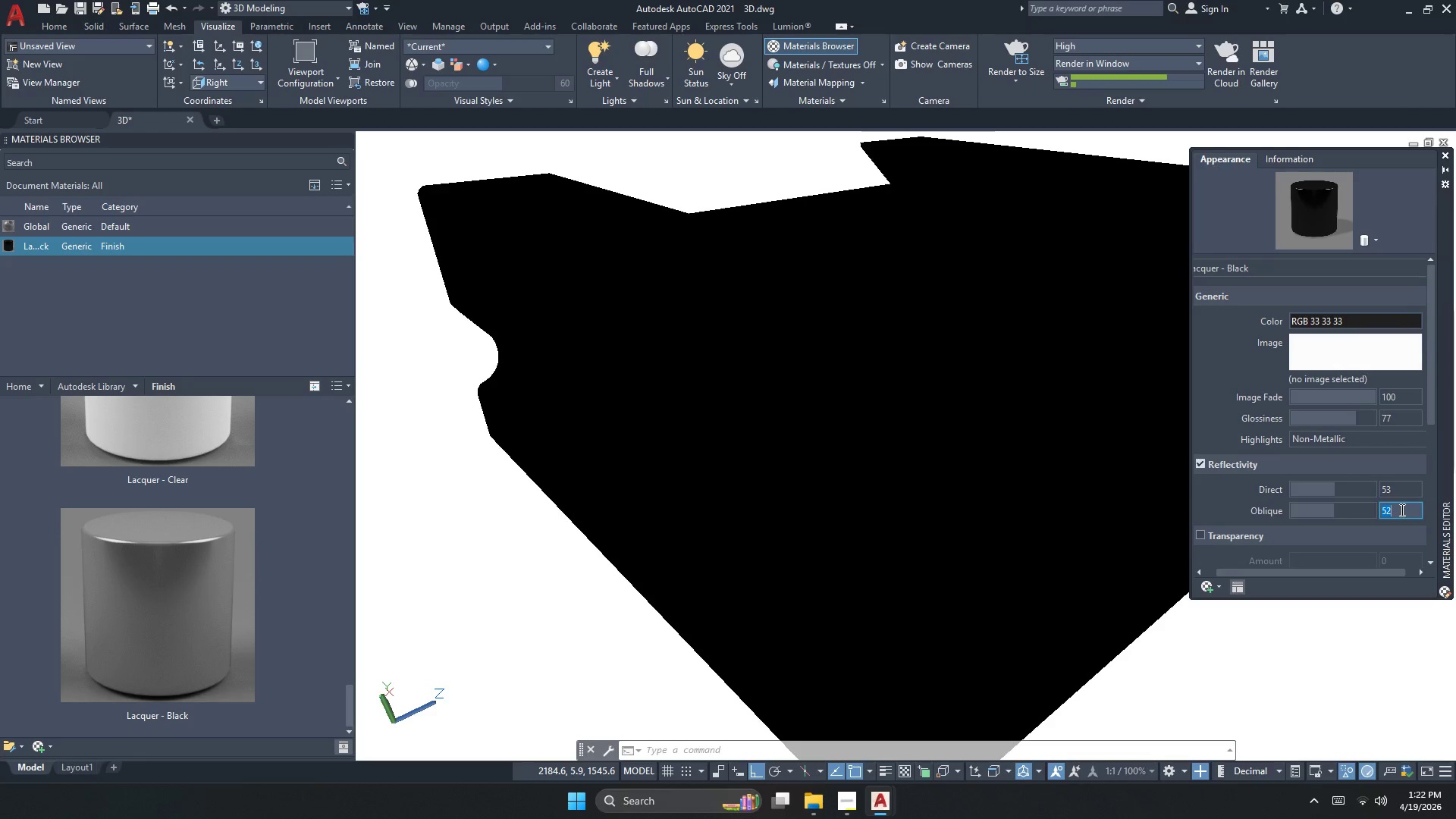 
triple_click([1401, 510])
 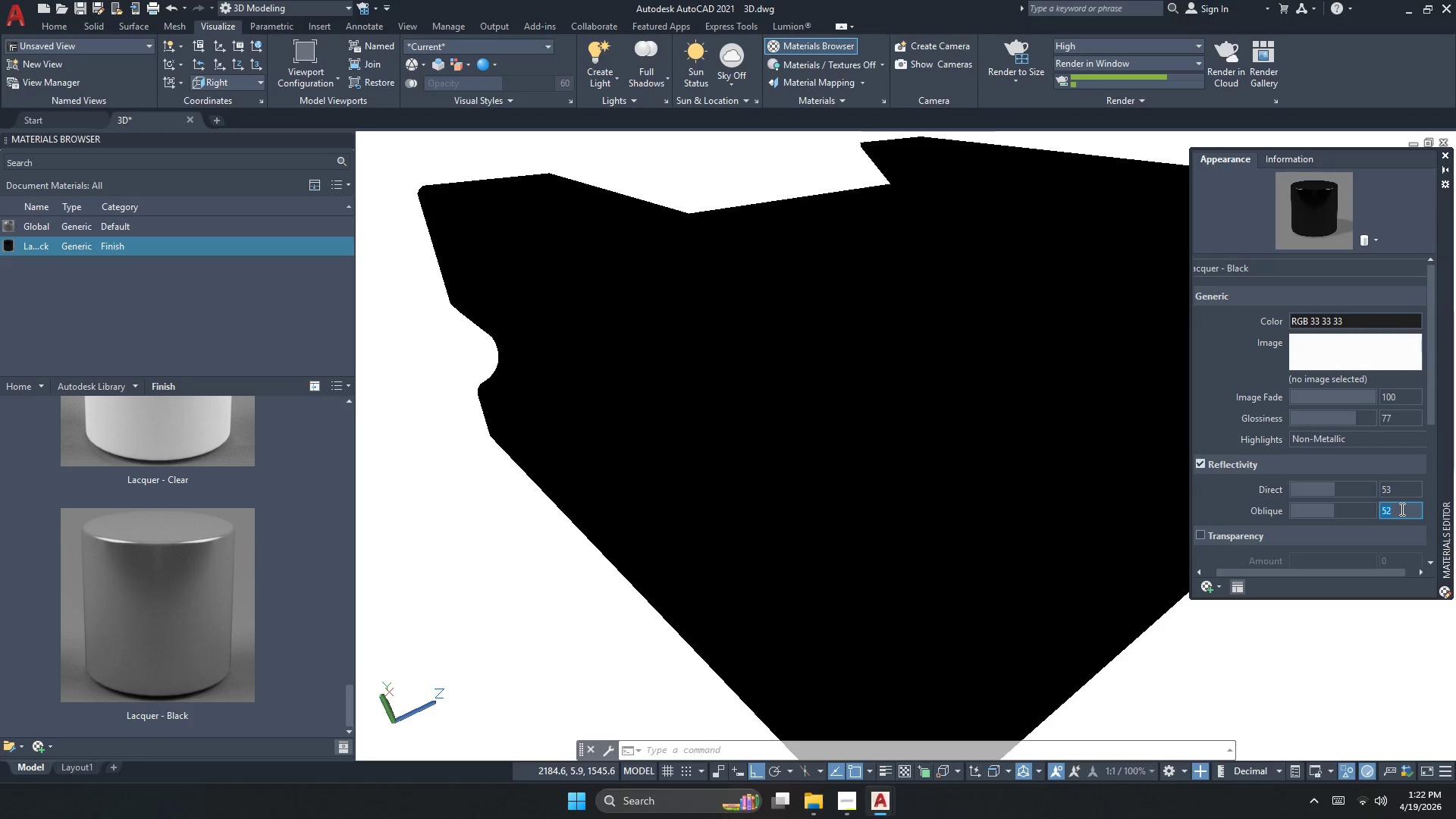 
key(Numpad5)
 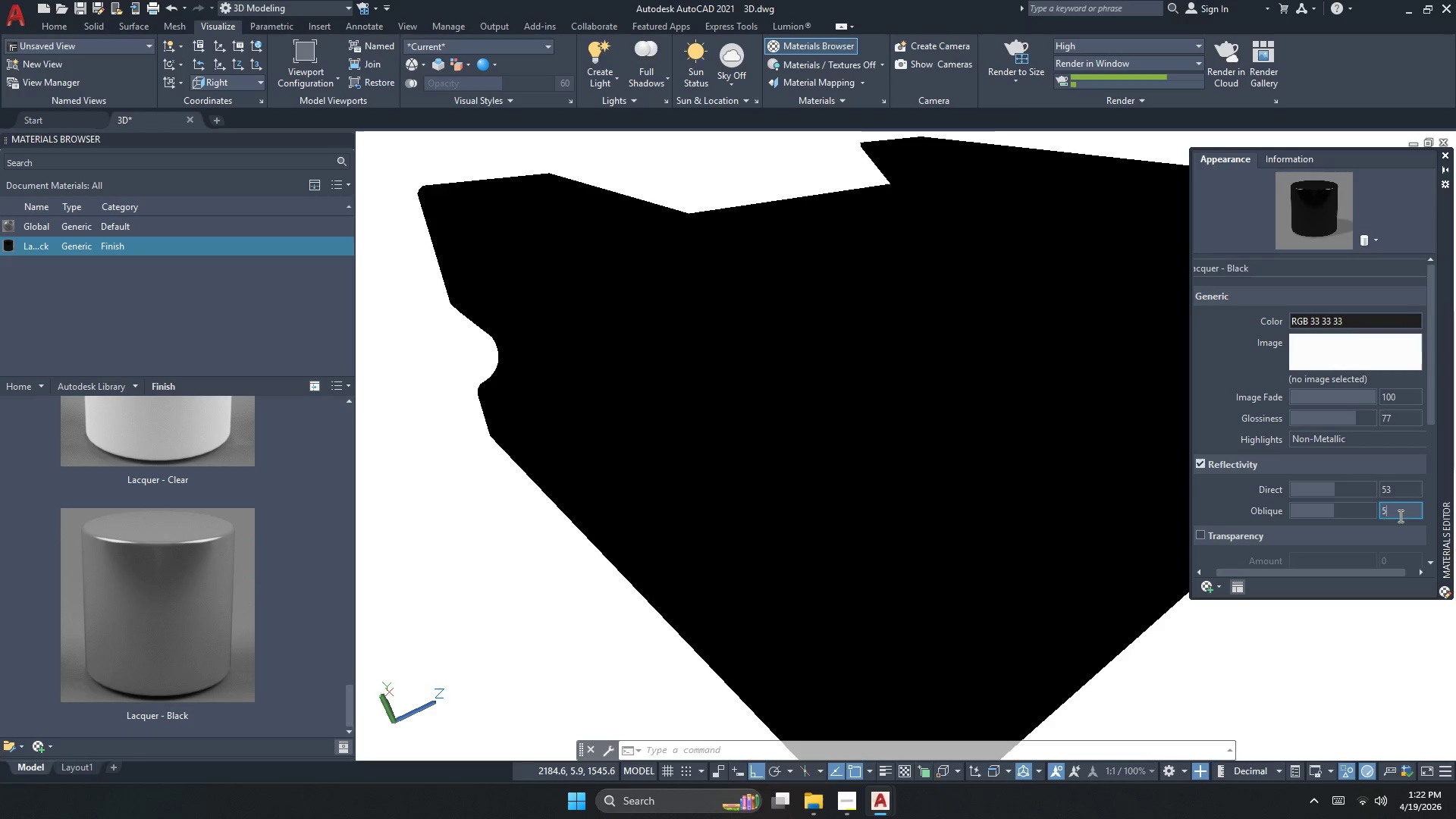 
key(Numpad0)
 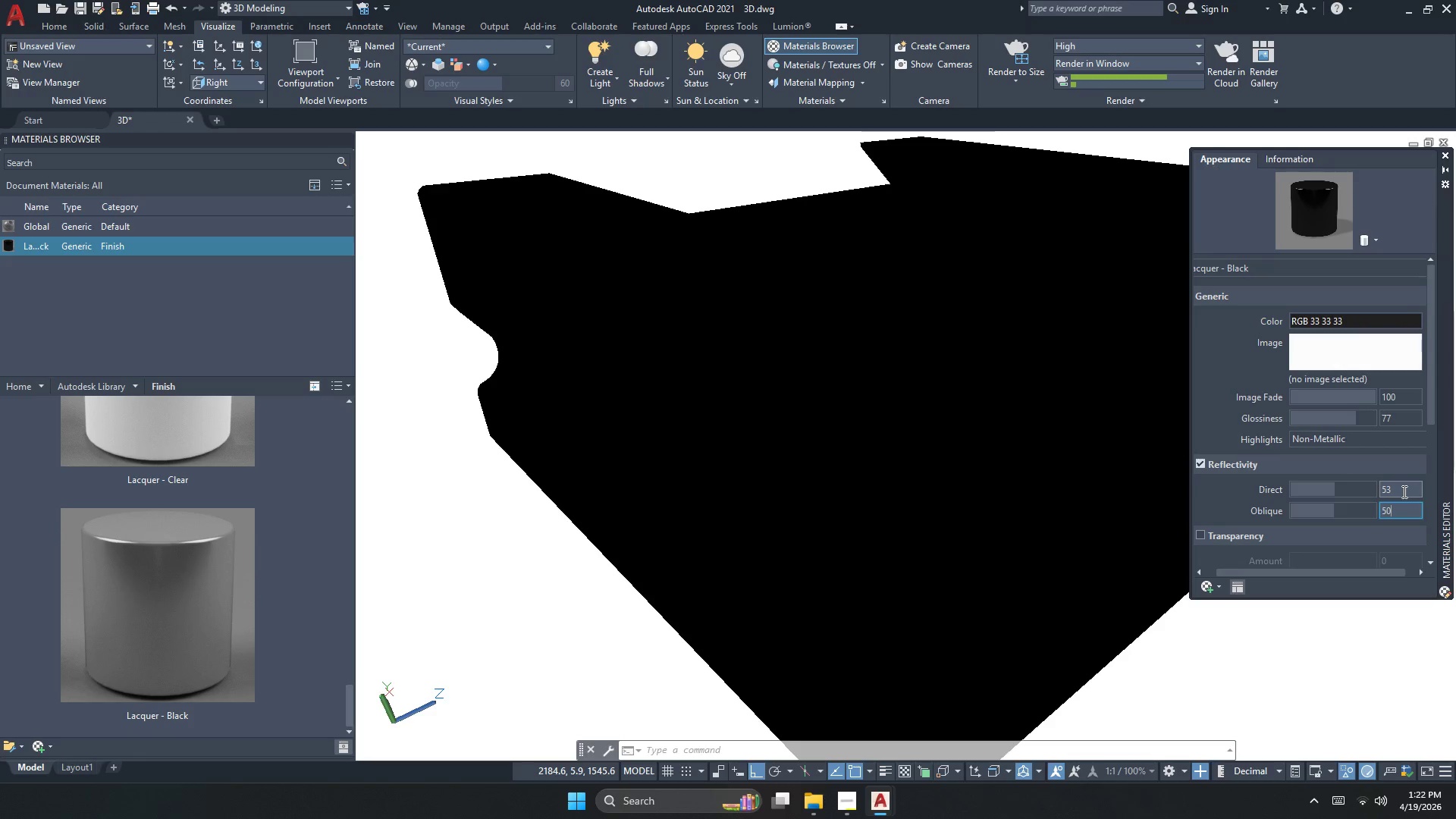 
double_click([1403, 491])
 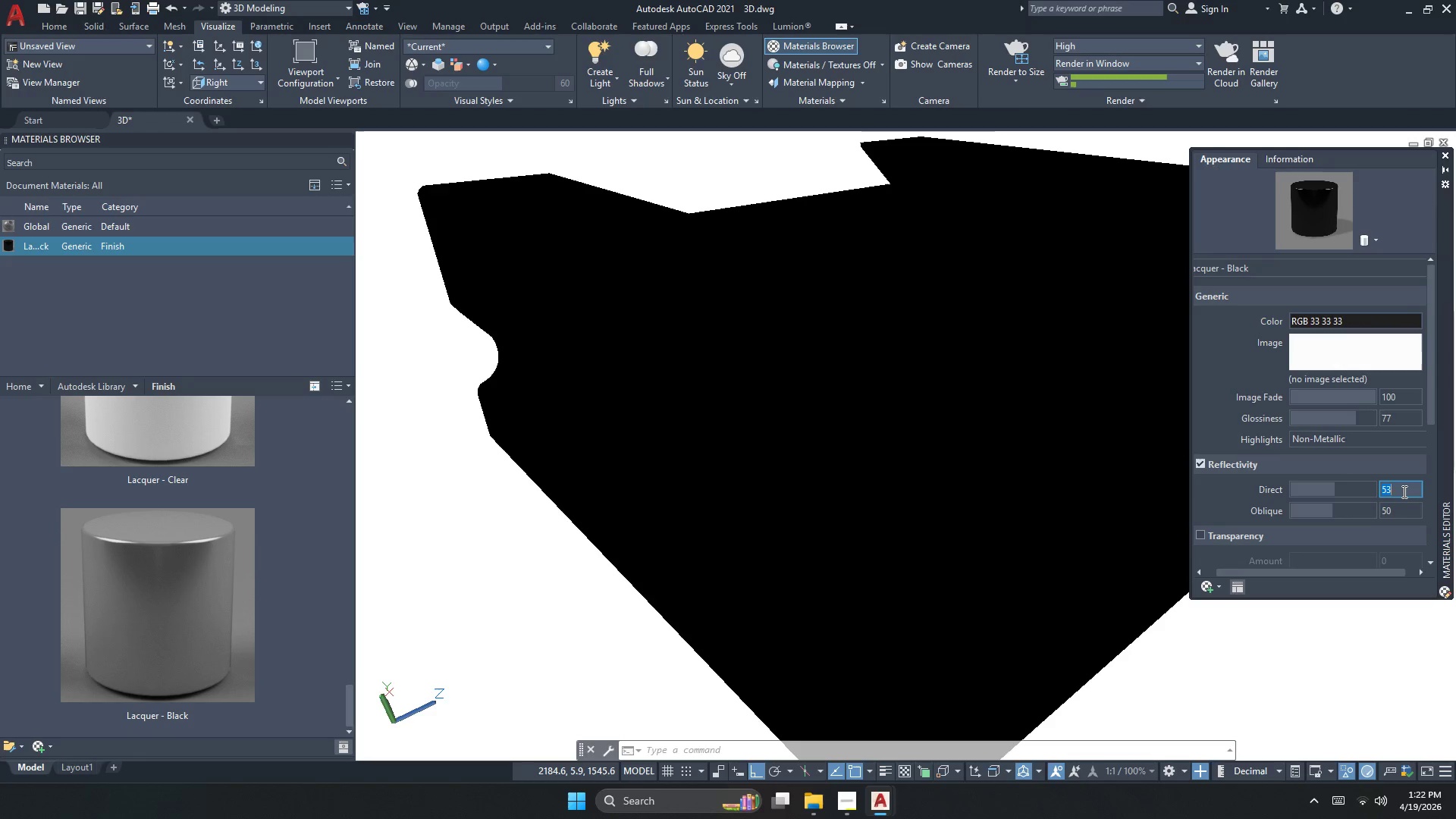 
key(Numpad5)
 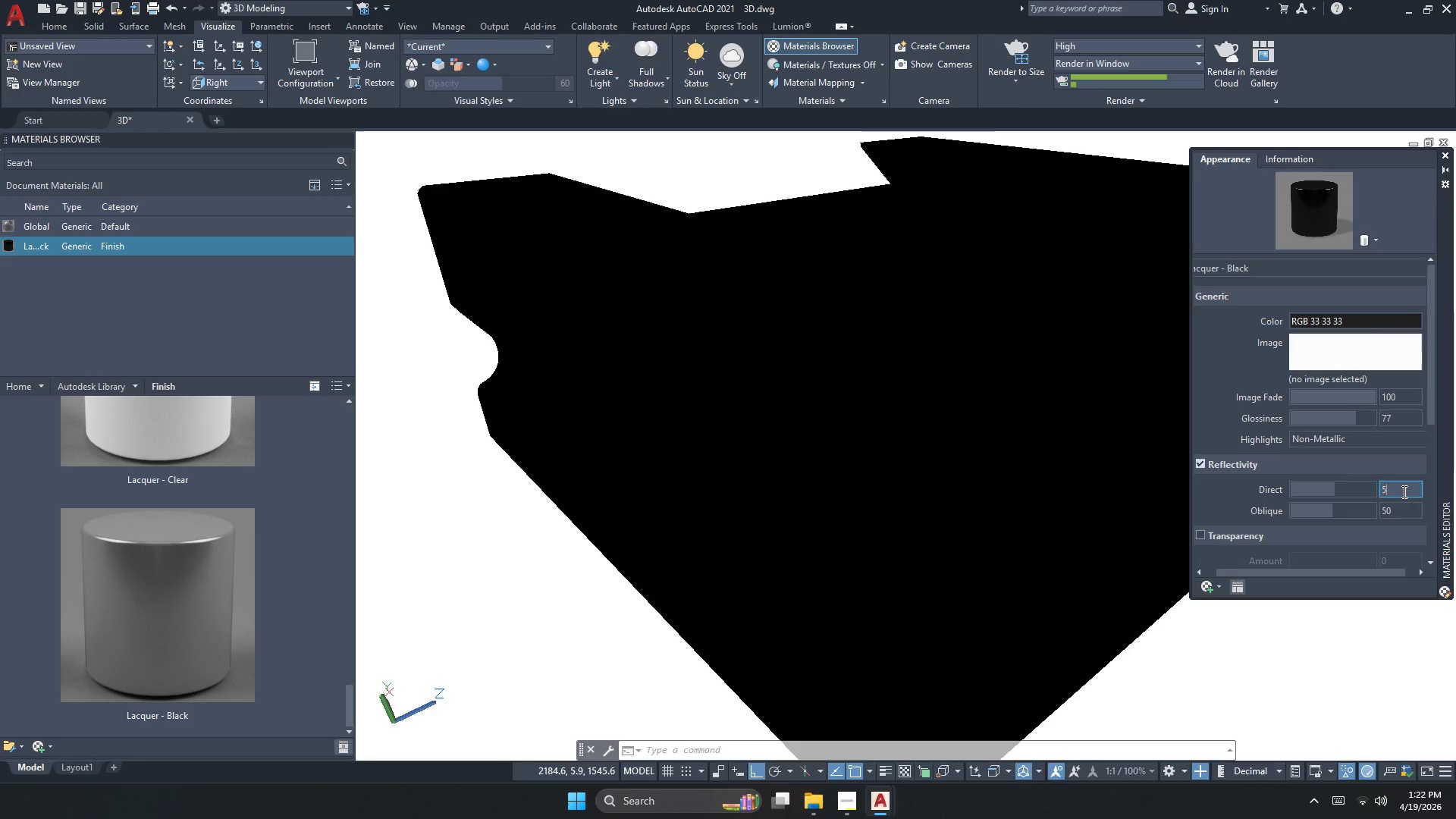 
key(Numpad0)
 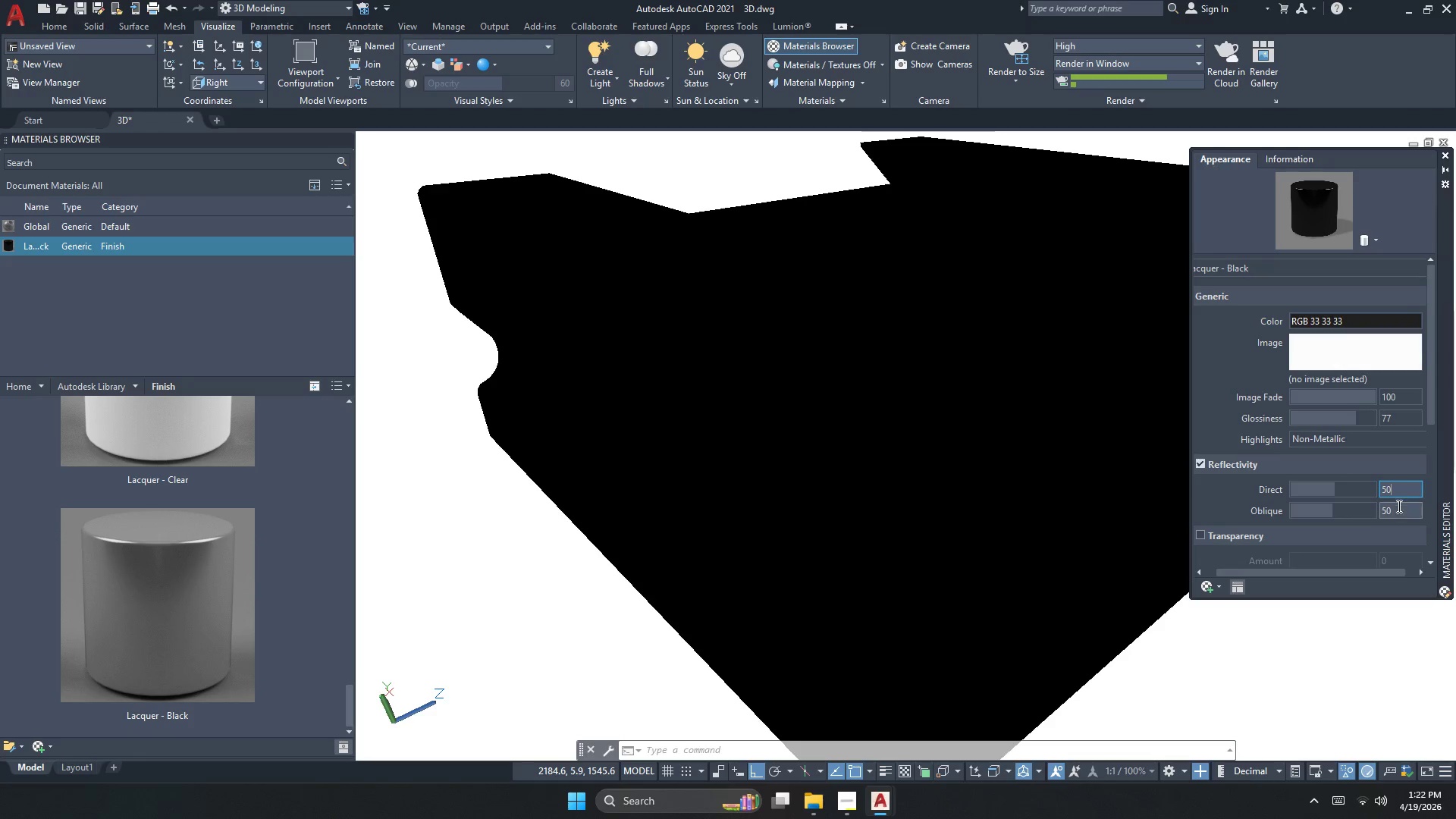 
key(NumpadEnter)
 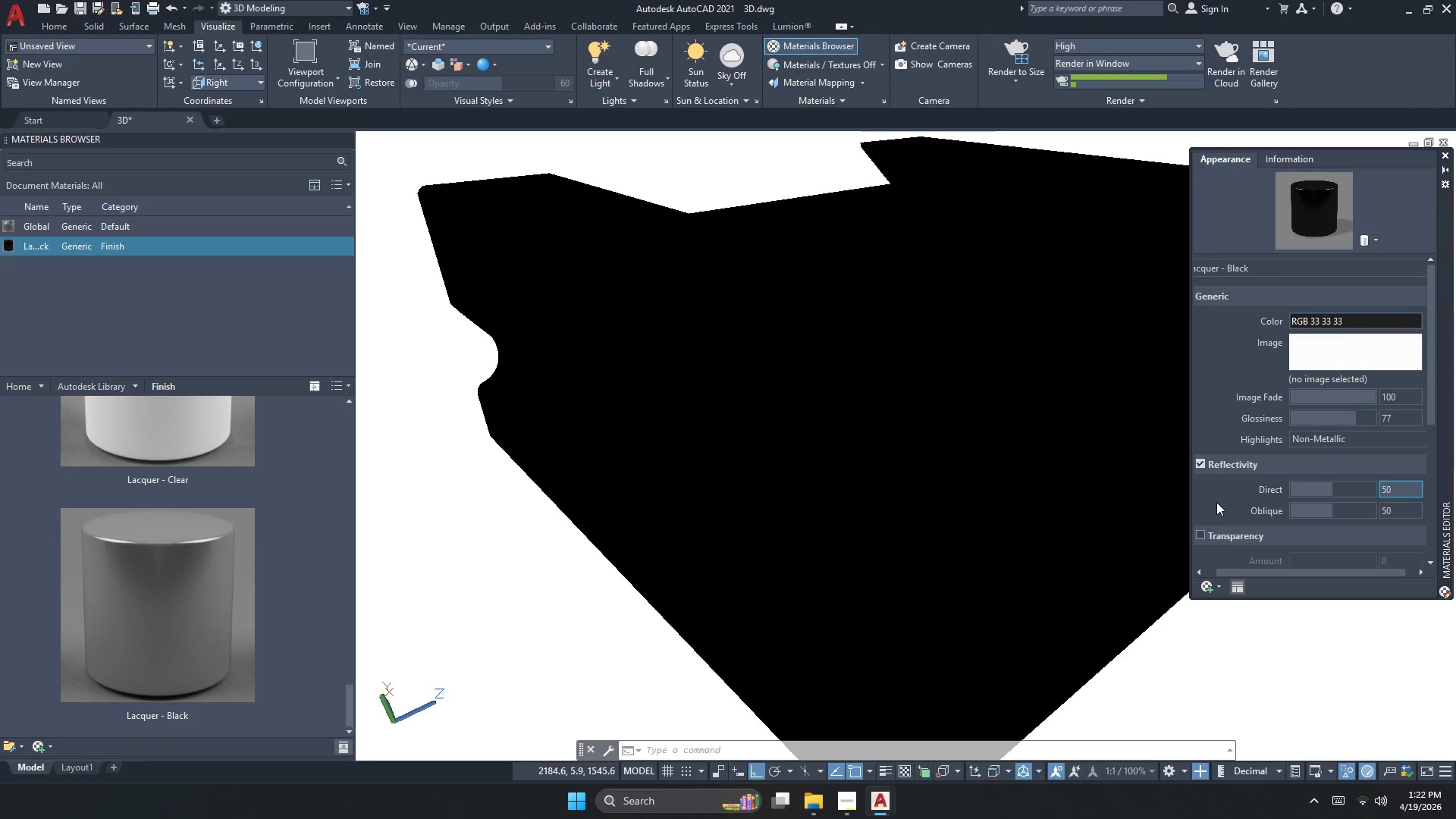 
left_click([1222, 495])
 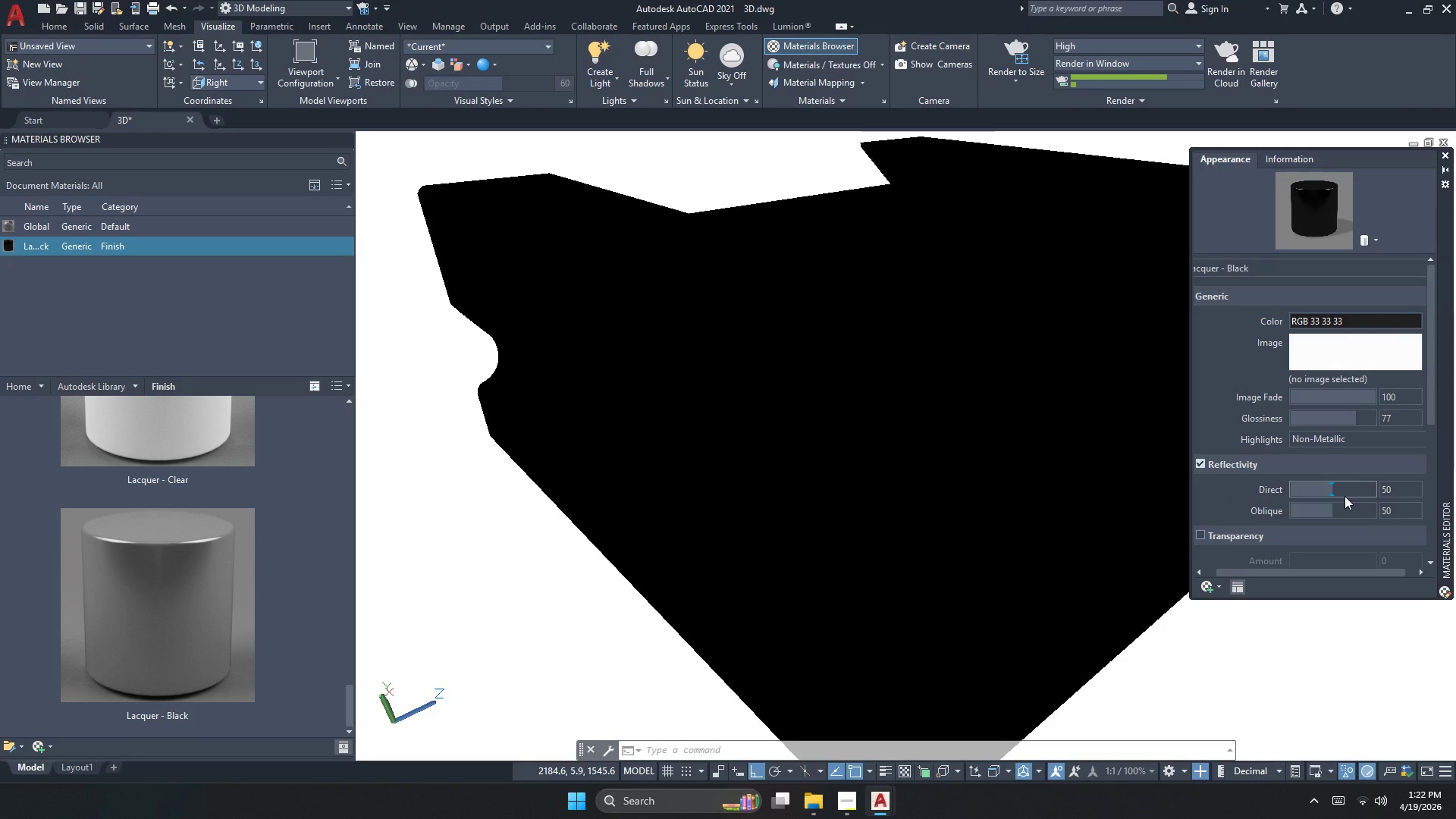 
scroll: coordinate [1344, 495], scroll_direction: down, amount: 2.0
 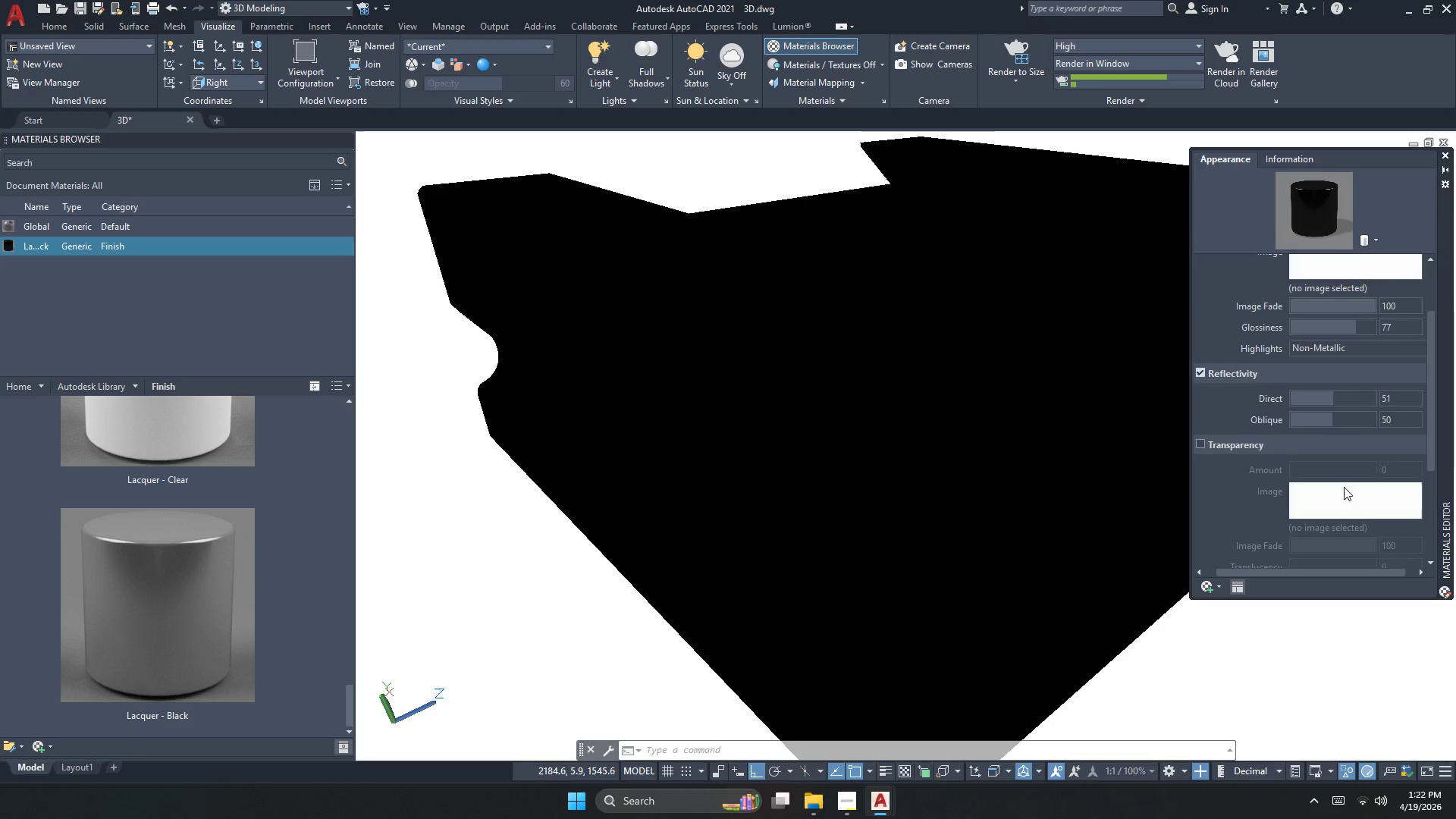 
scroll: coordinate [1344, 487], scroll_direction: up, amount: 2.0
 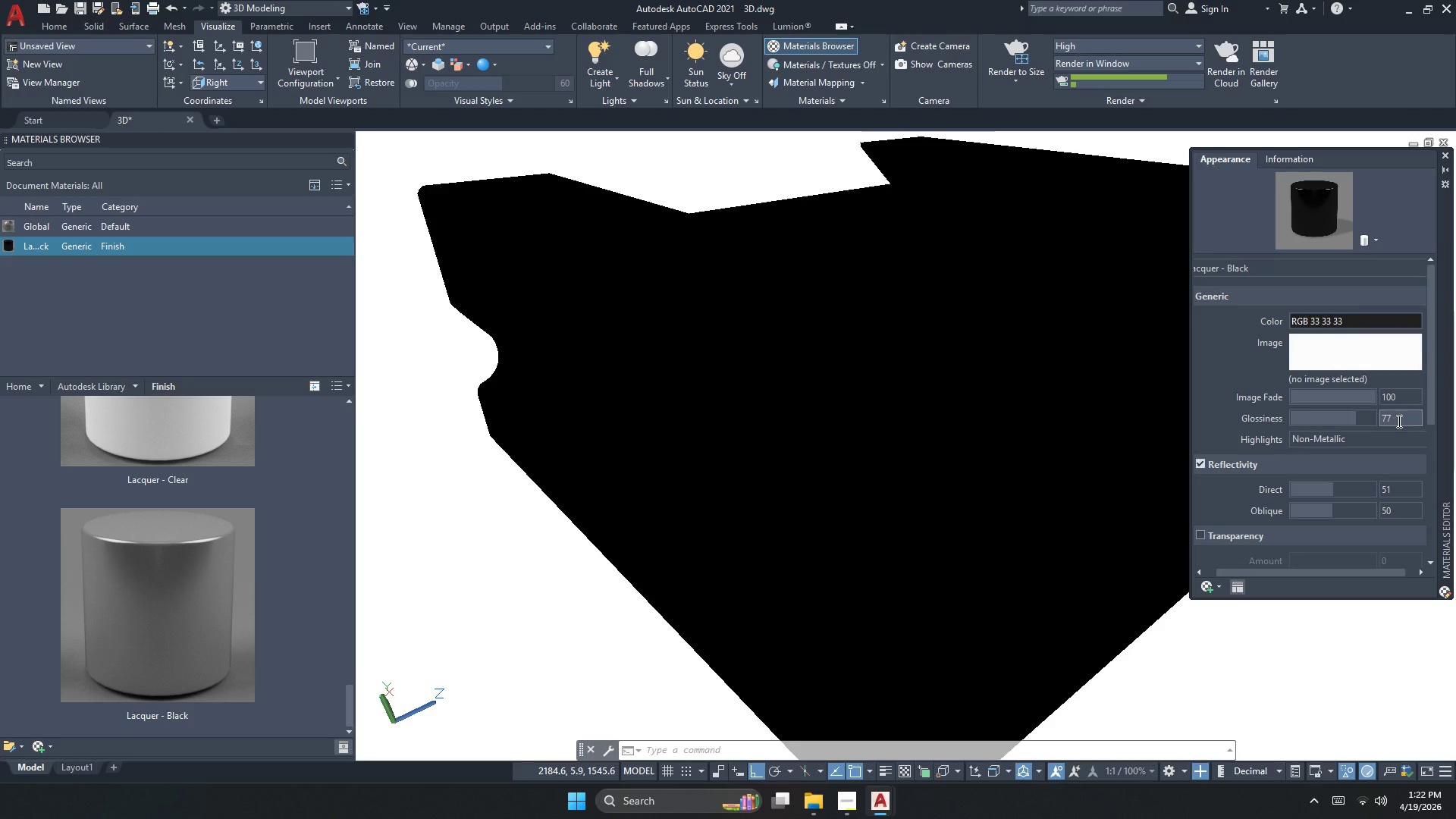 
left_click([1398, 421])
 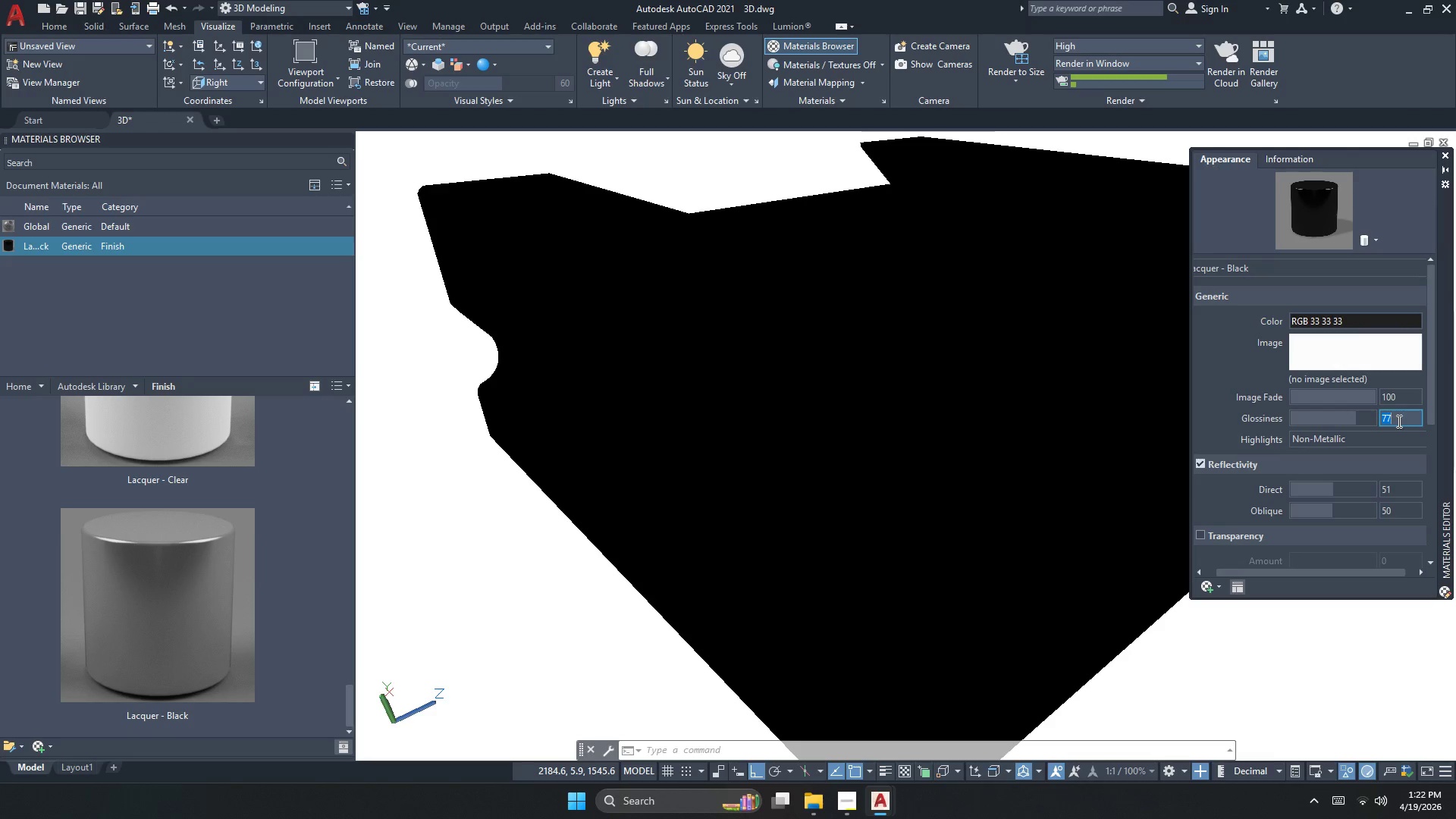 
key(Numpad8)
 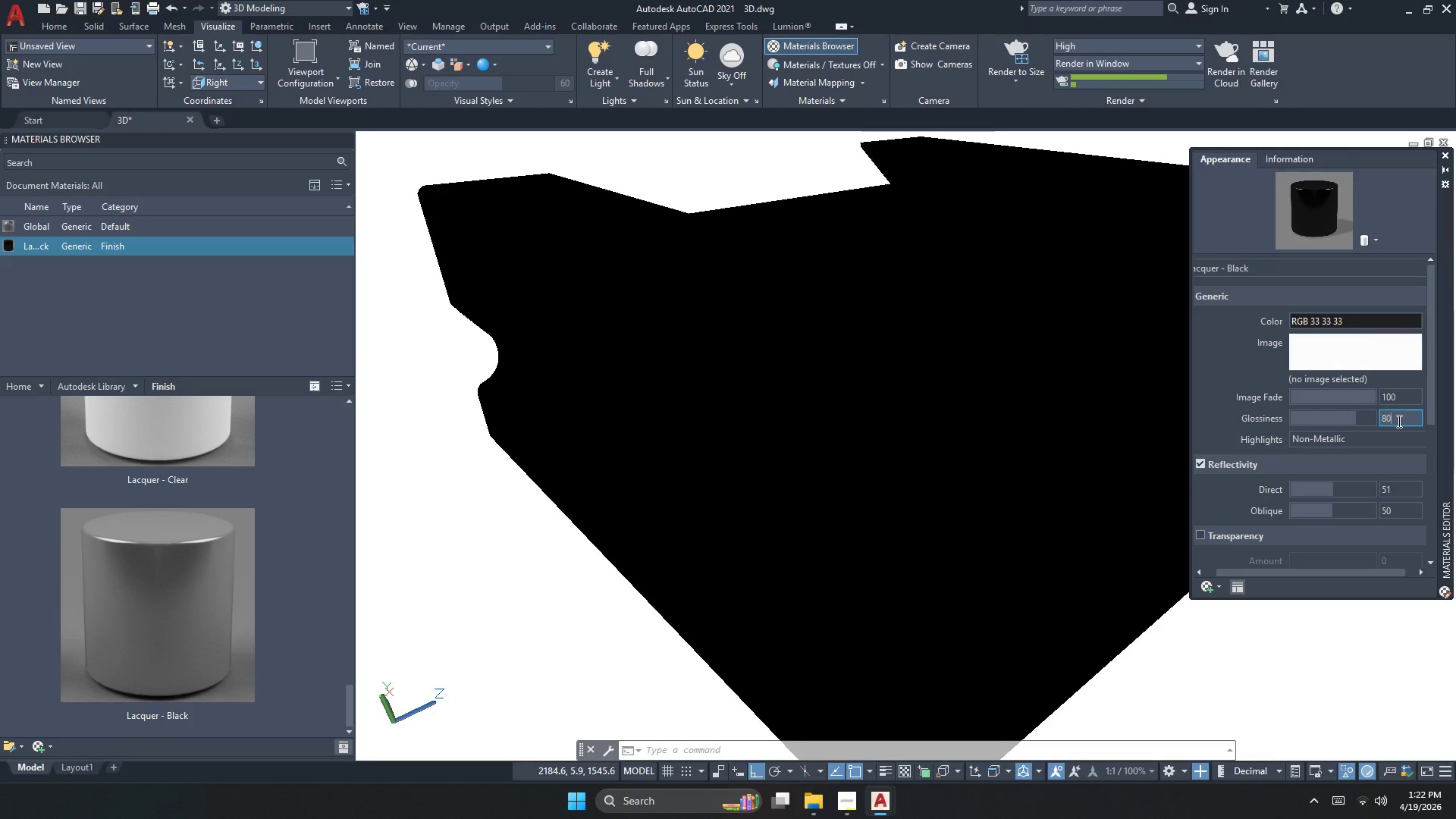 
key(Numpad0)
 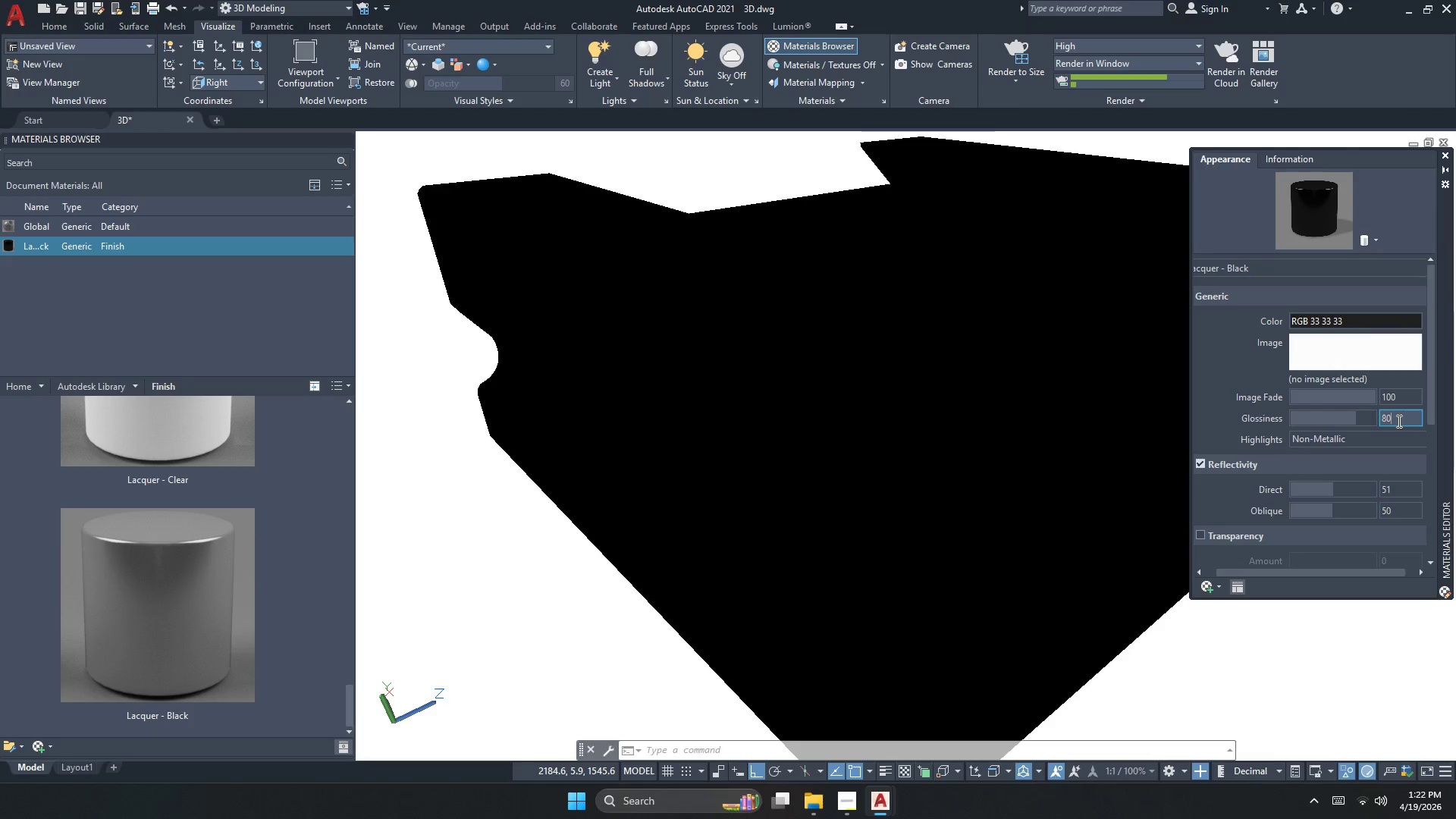 
key(NumpadEnter)
 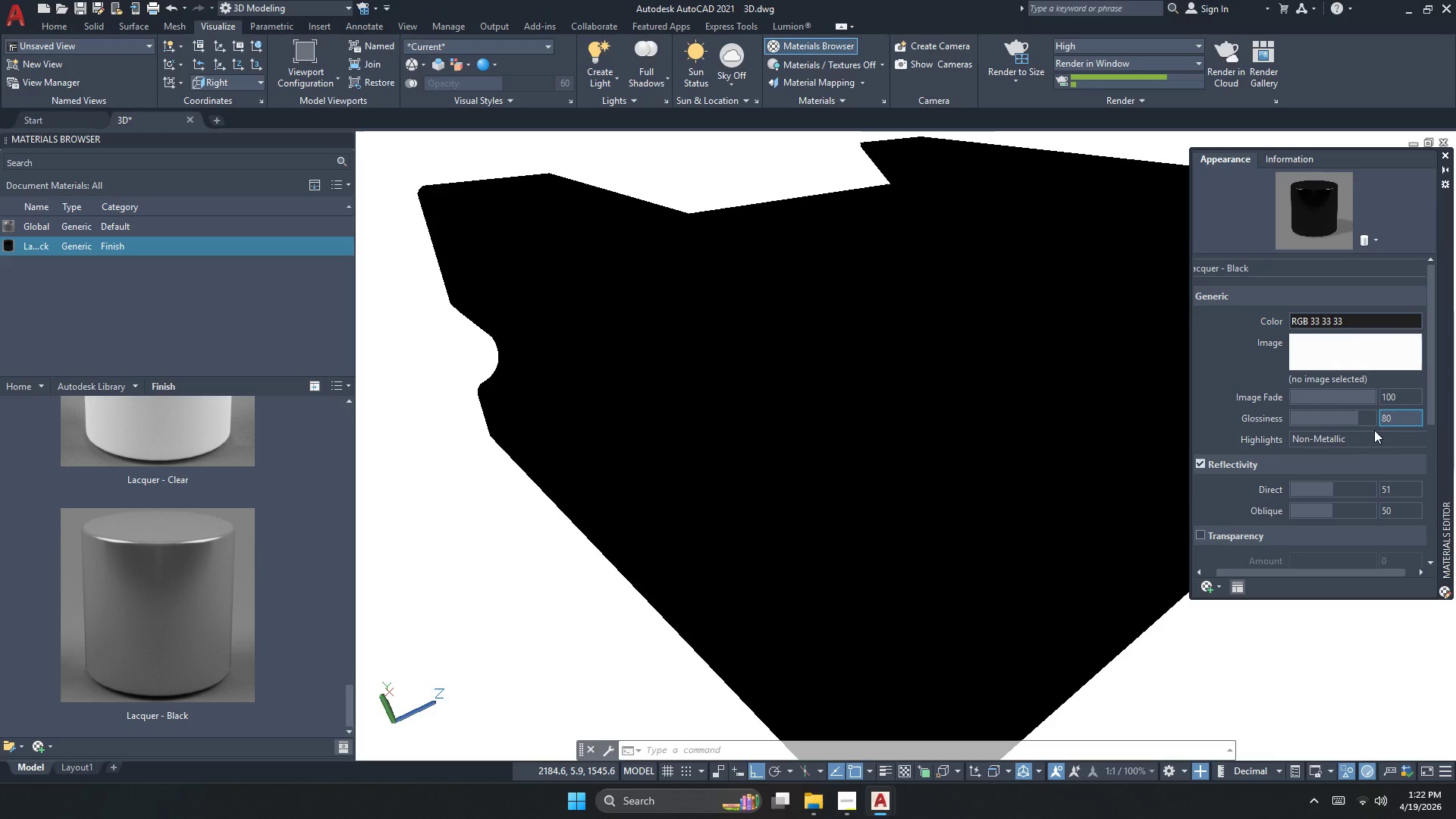 
scroll: coordinate [1349, 450], scroll_direction: down, amount: 6.0
 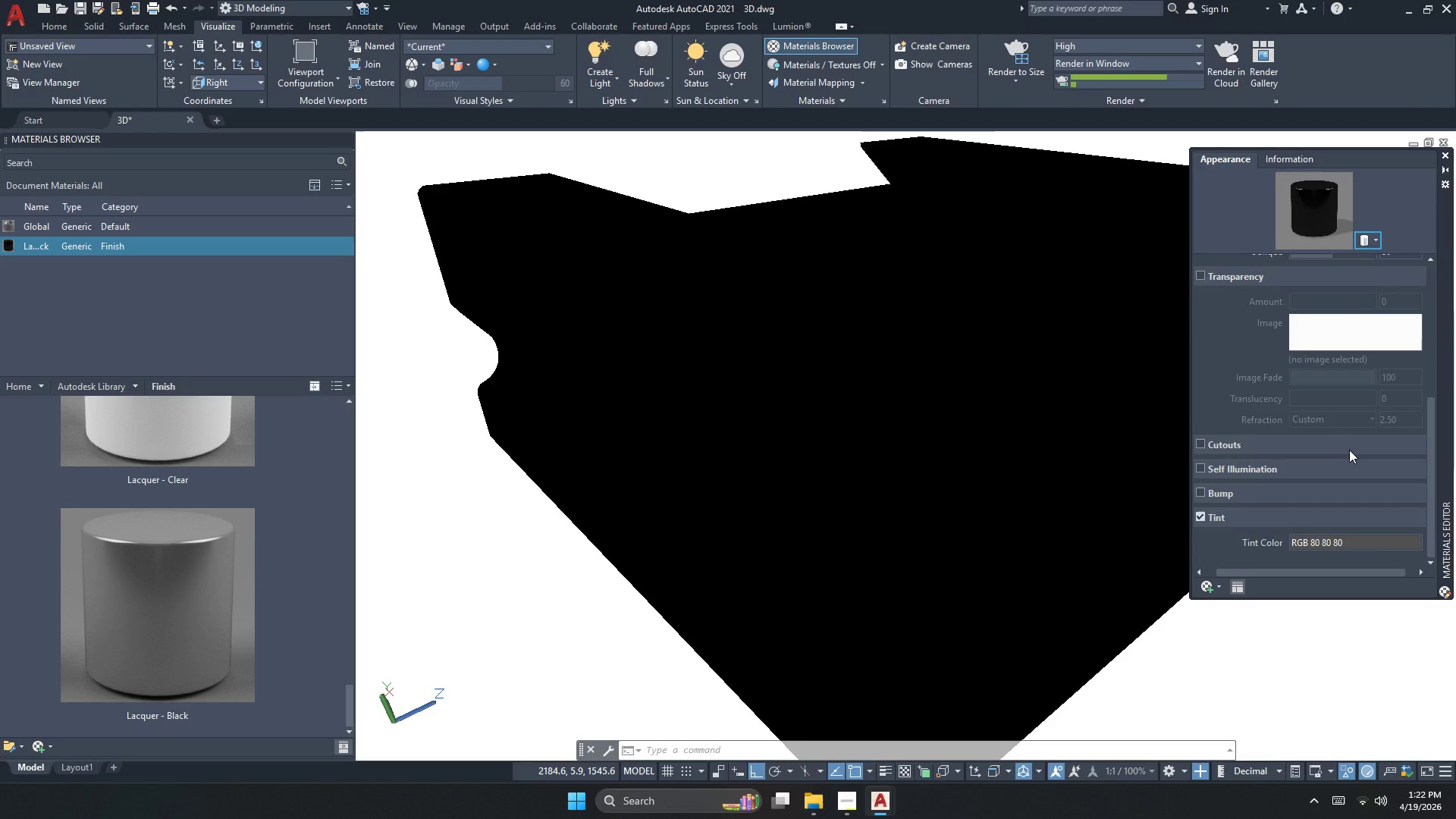 
scroll: coordinate [1349, 450], scroll_direction: up, amount: 7.0
 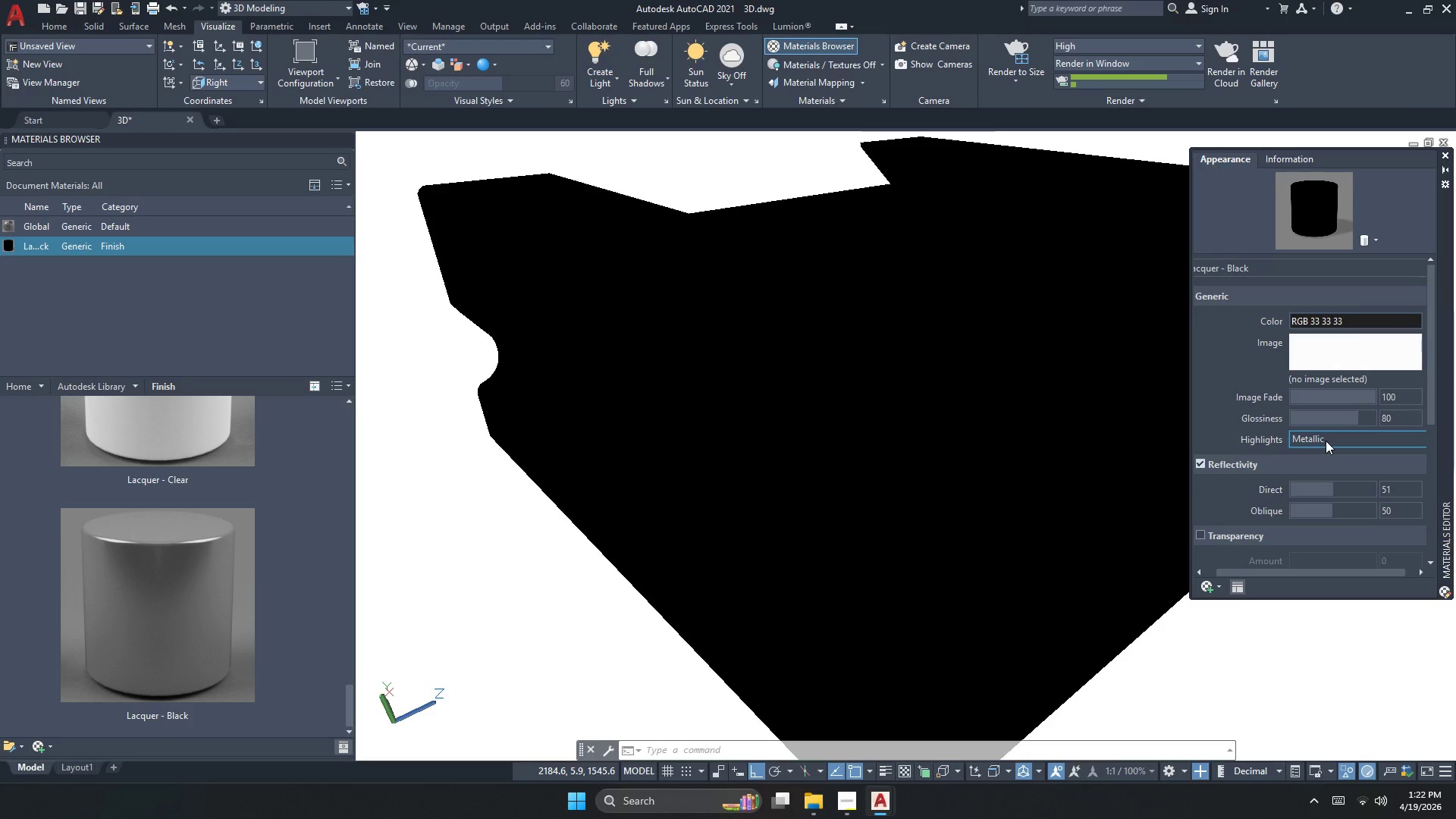 
left_click([1326, 440])
 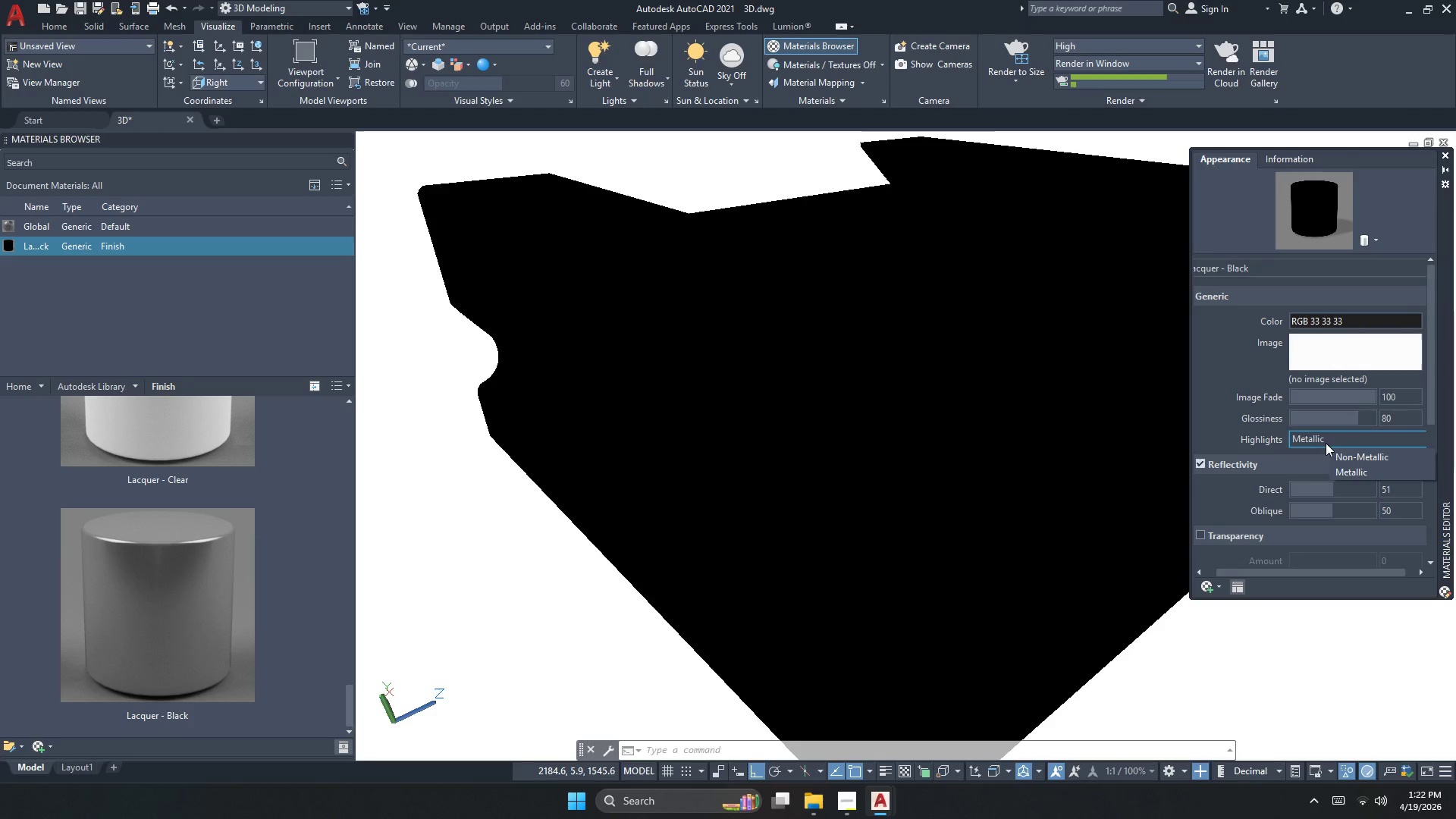 
left_click([1343, 457])
 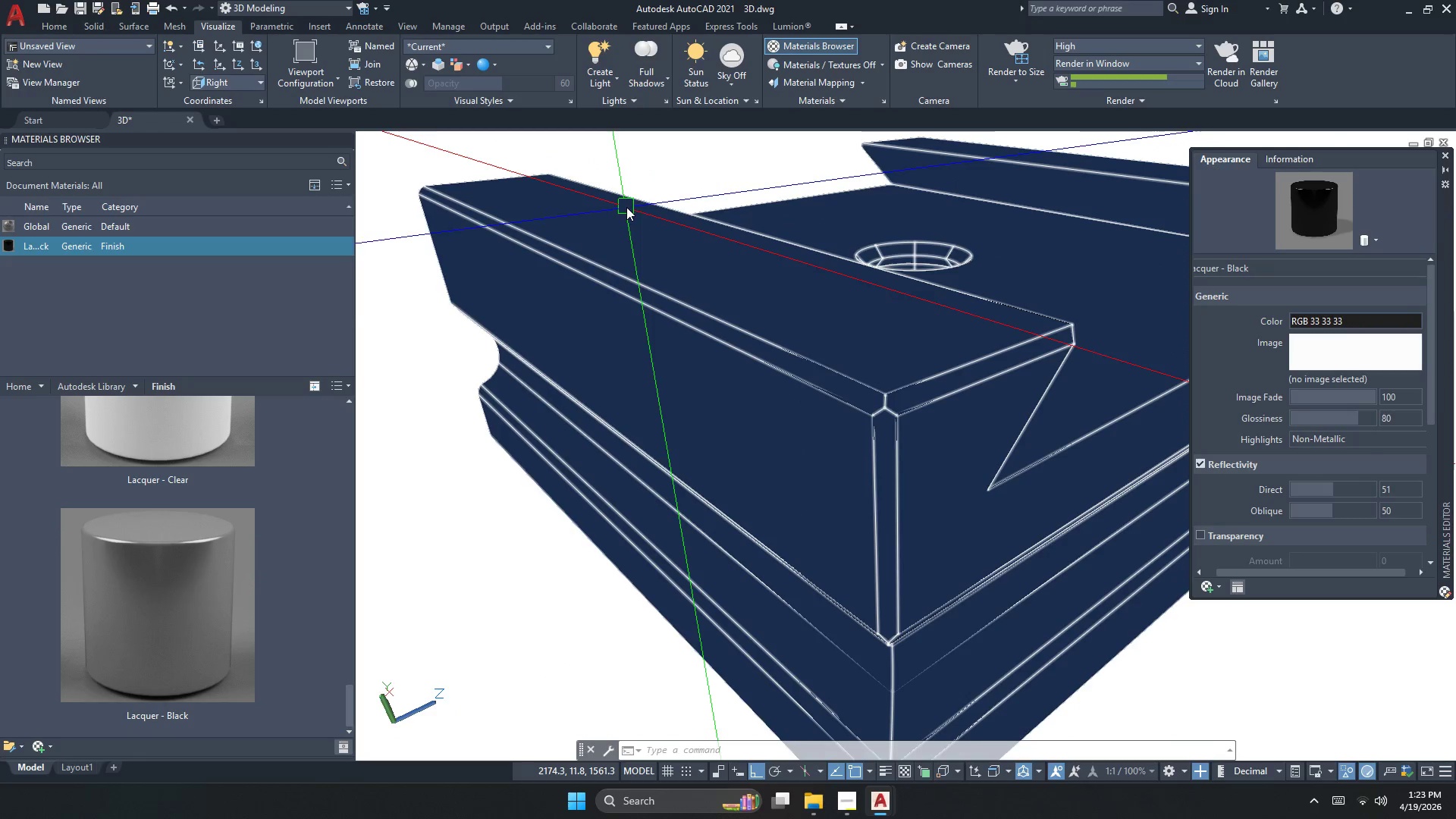 
left_click([83, 44])
 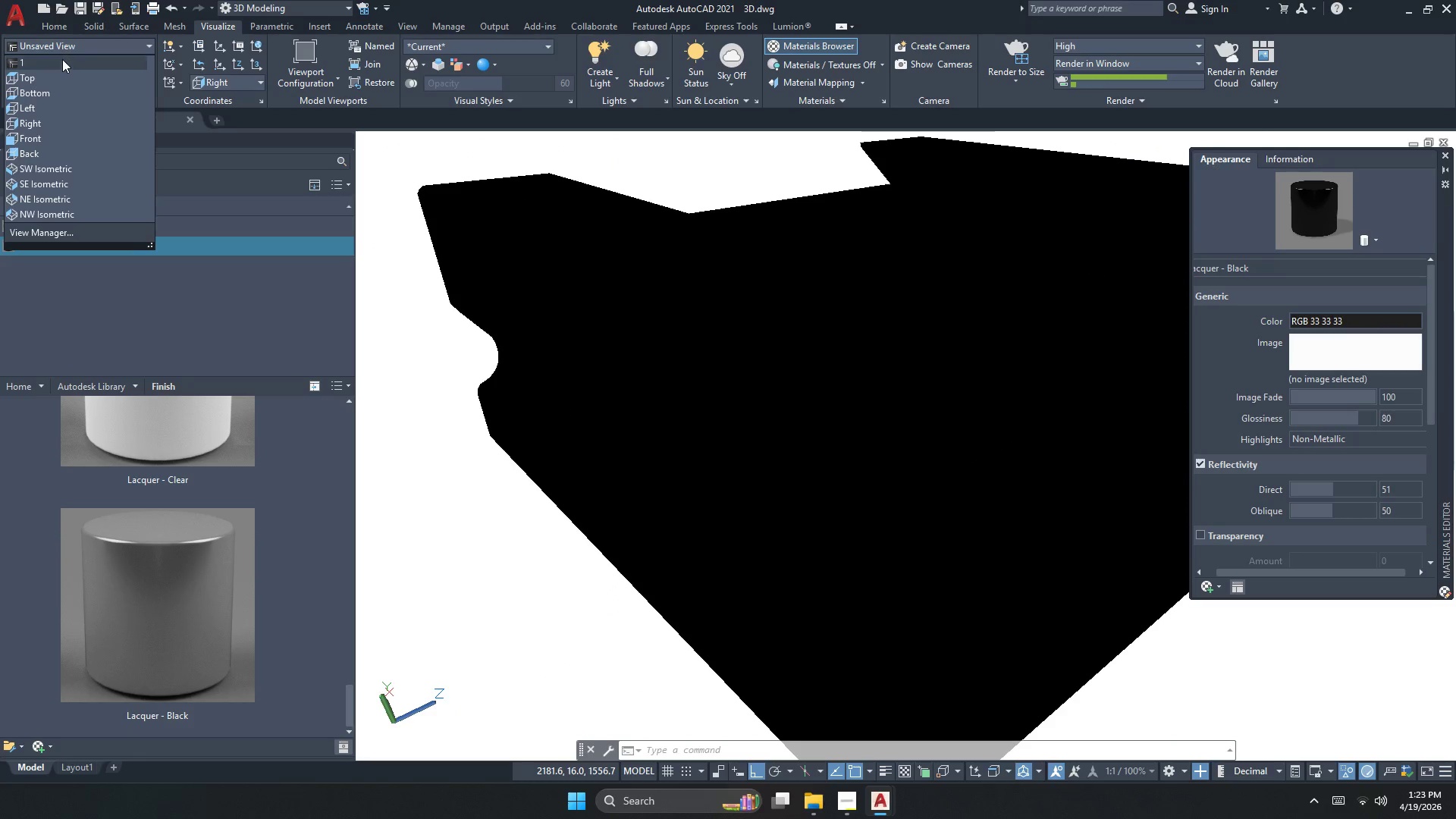 
double_click([61, 60])
 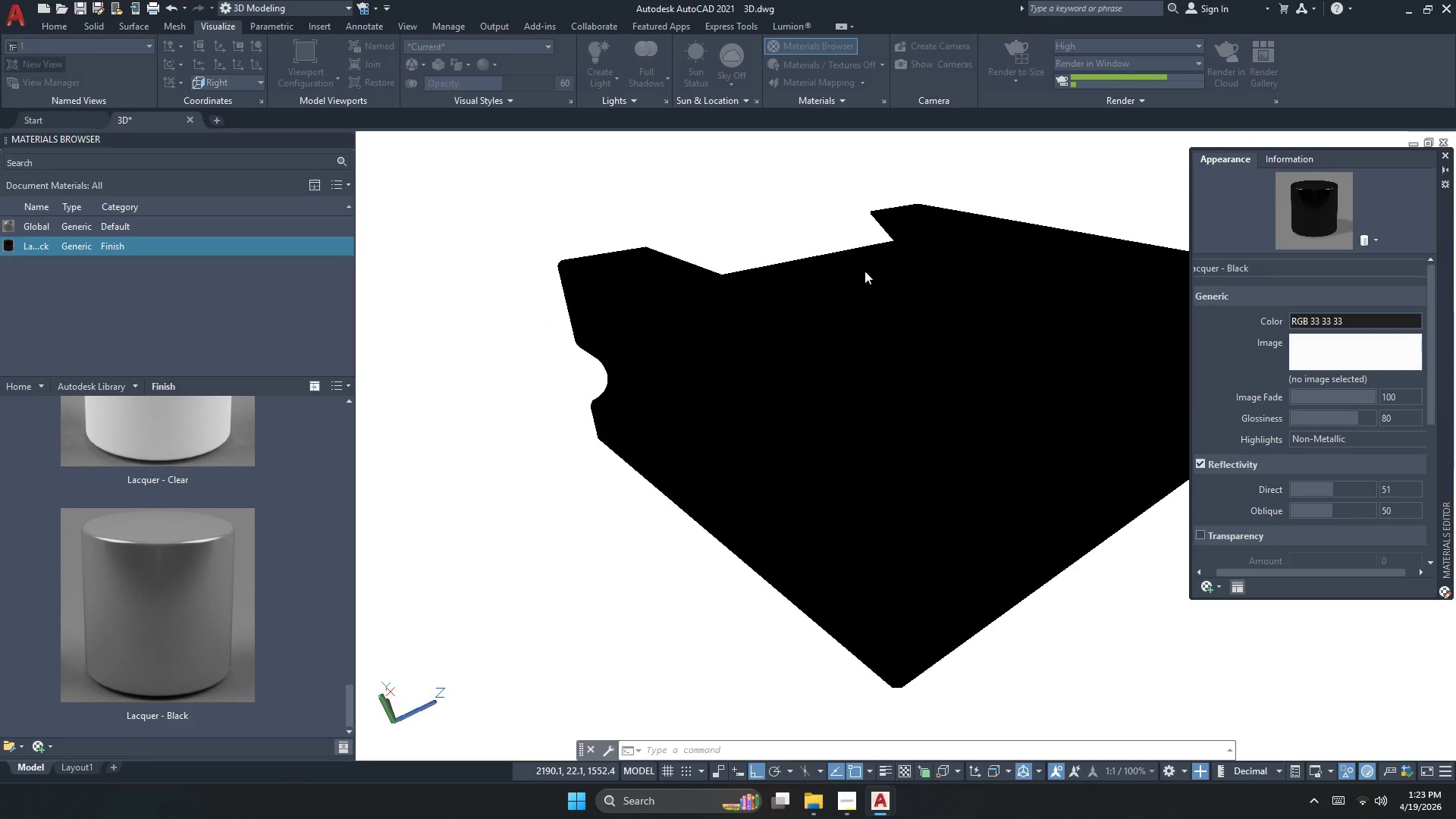 
right_click([854, 271])
 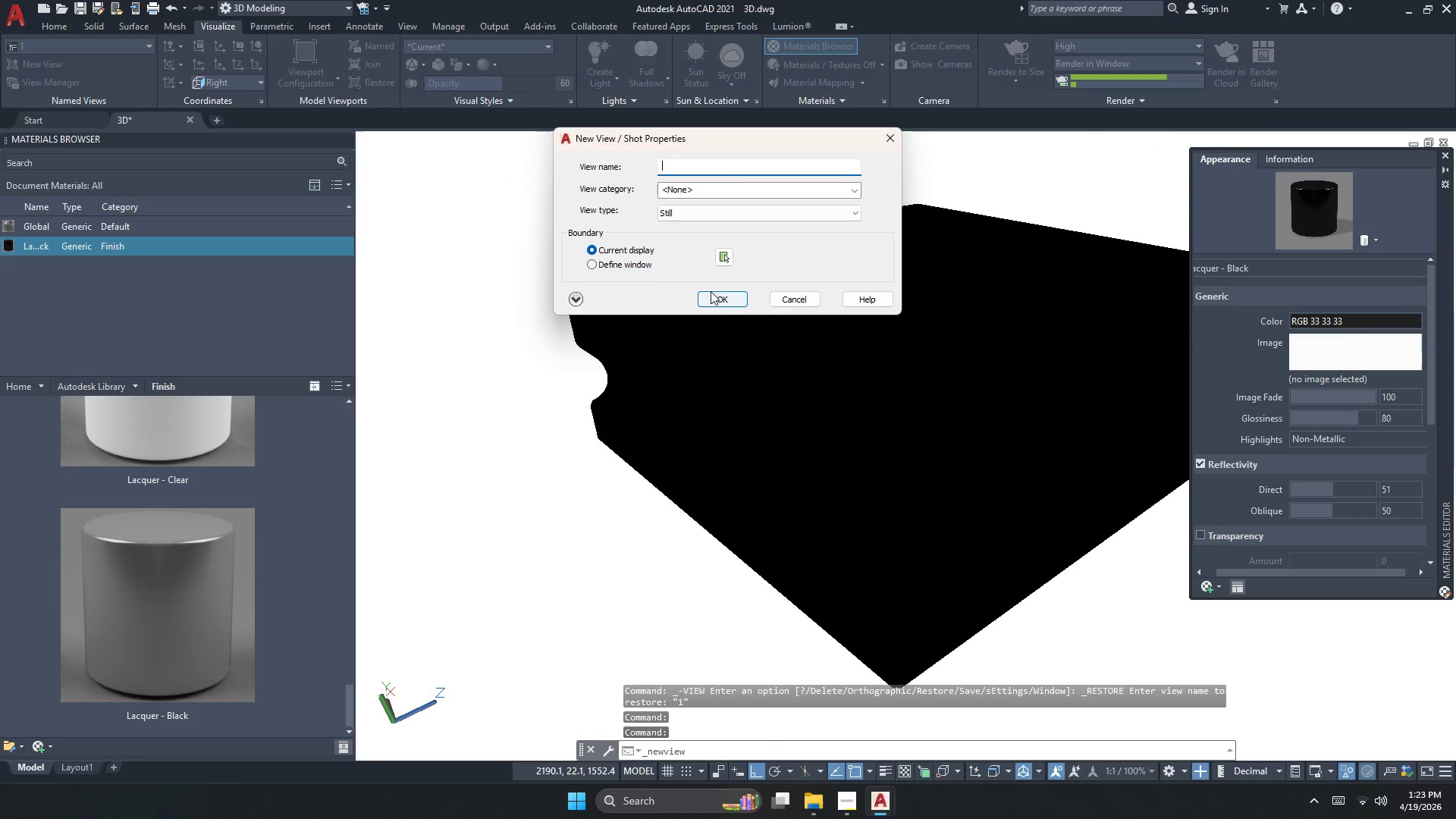 
left_click([795, 302])
 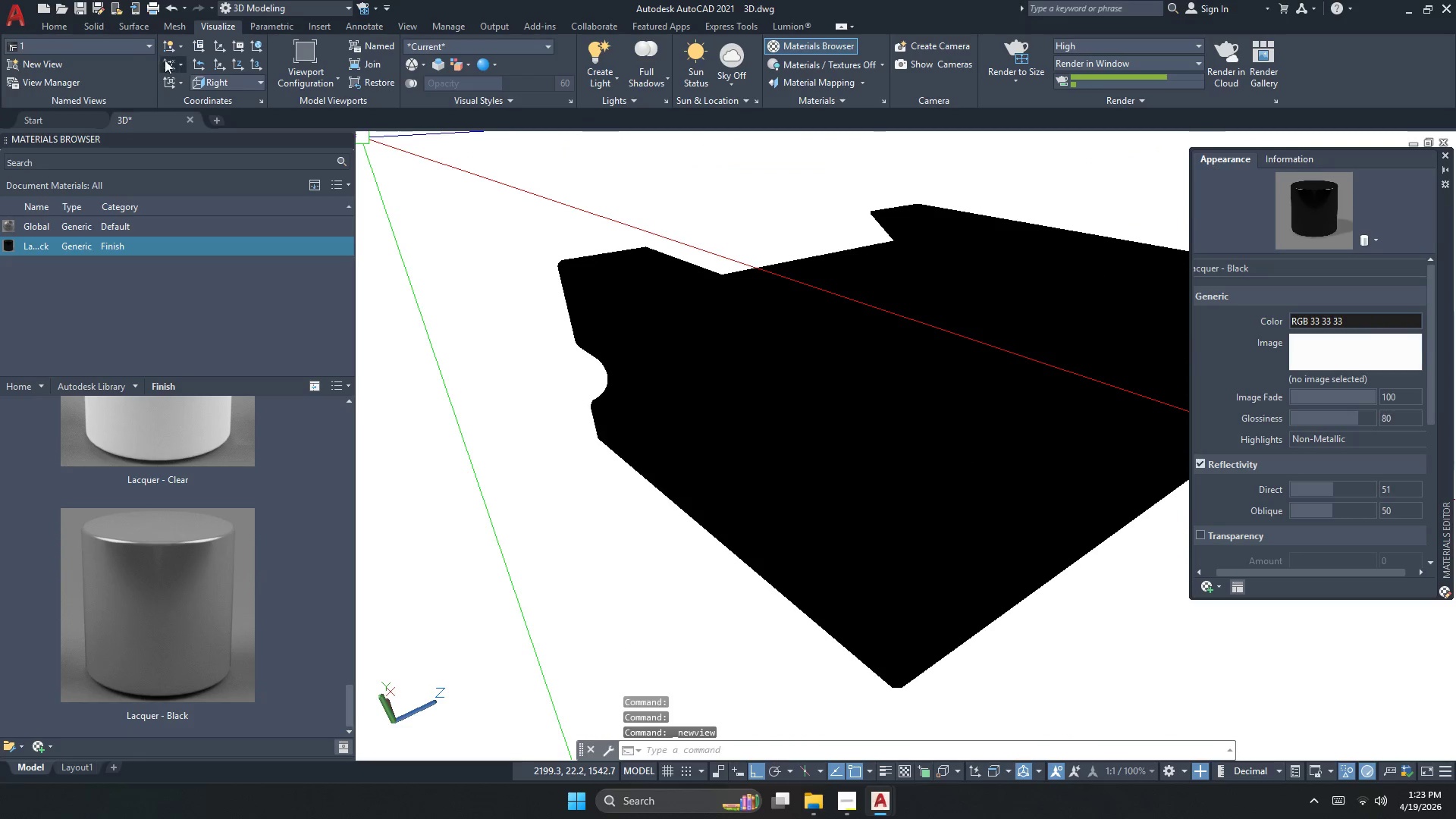 
left_click([123, 46])
 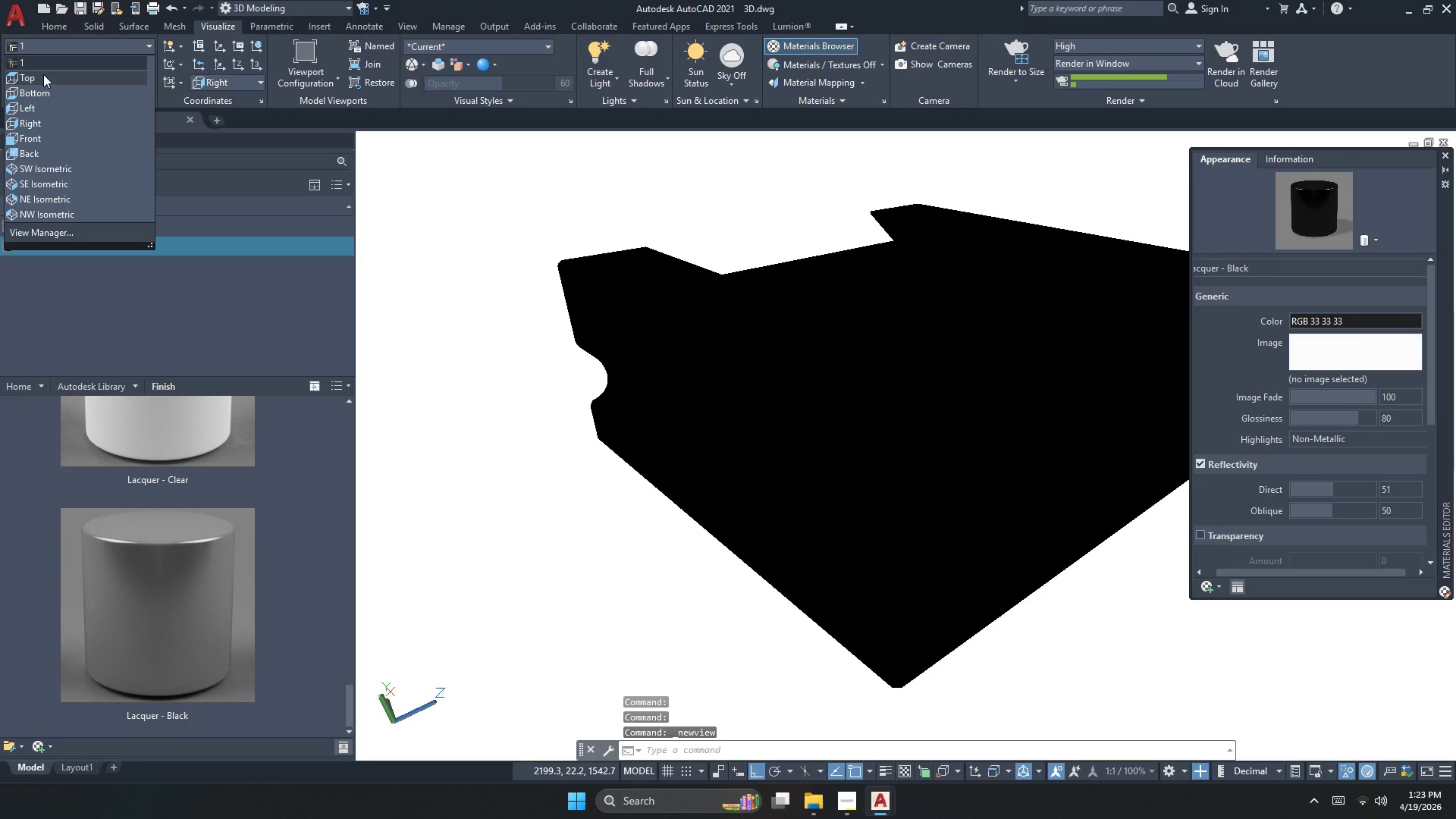 
left_click([40, 61])
 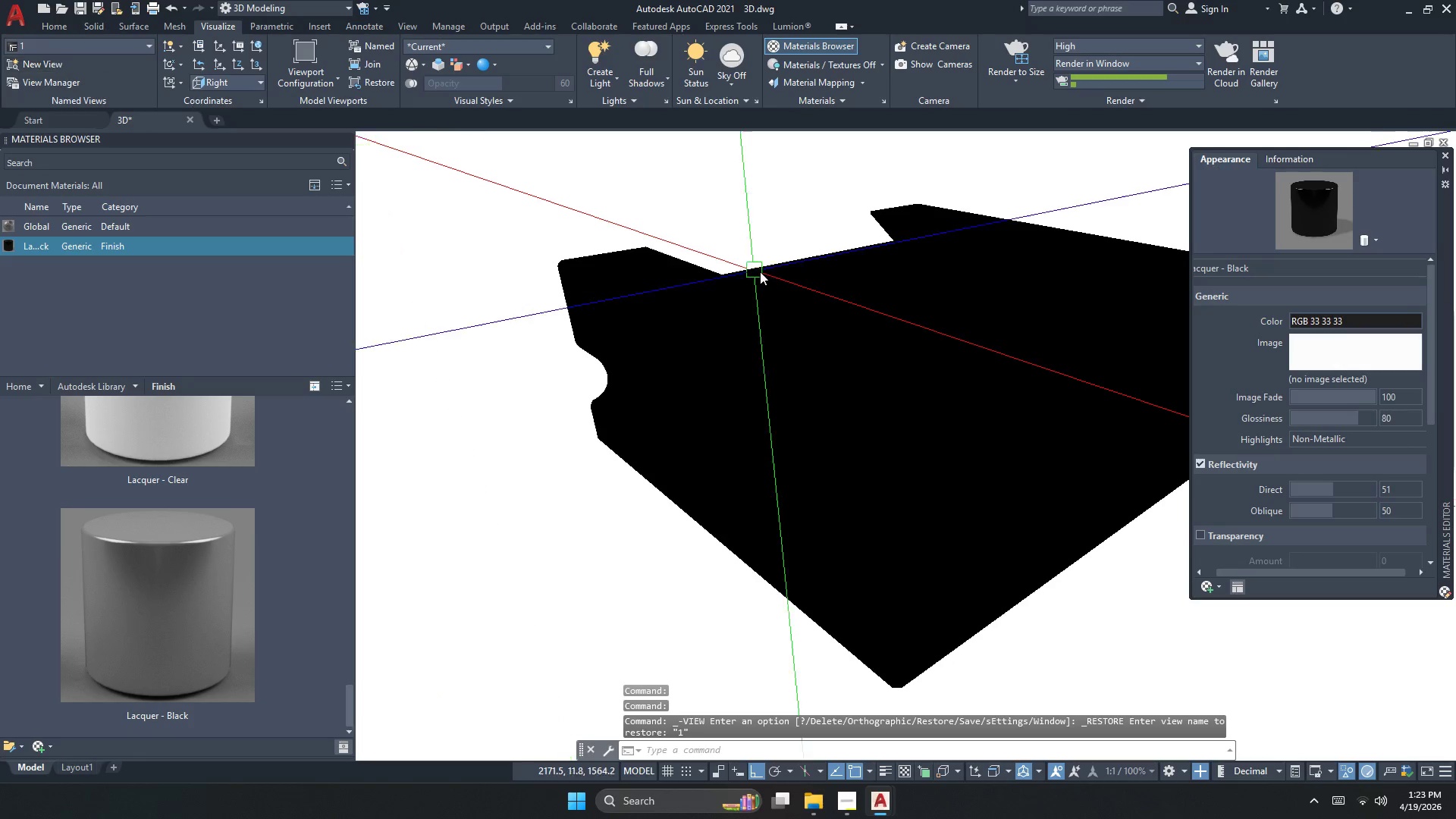 
right_click([756, 263])
 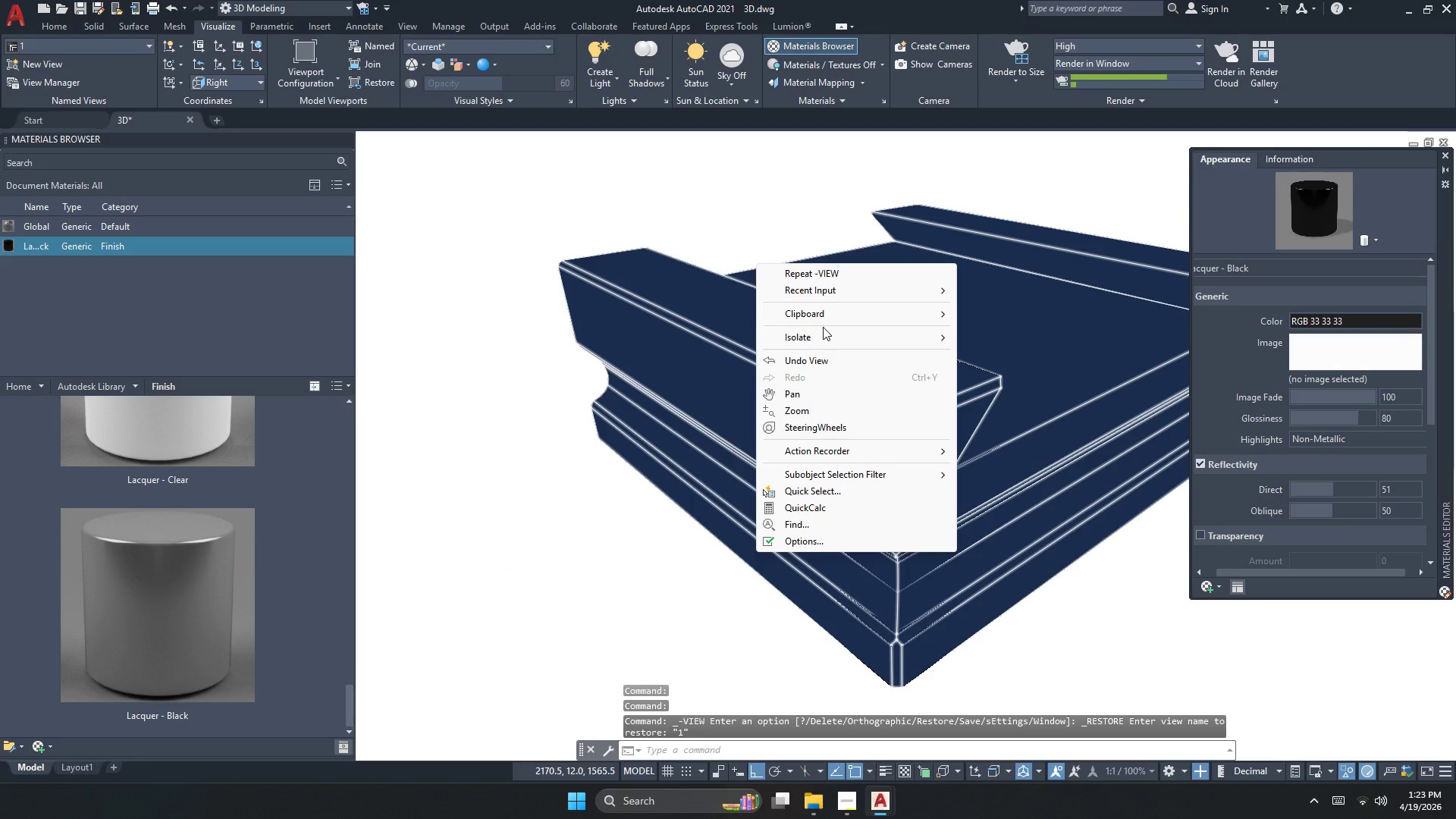 
left_click([826, 335])
 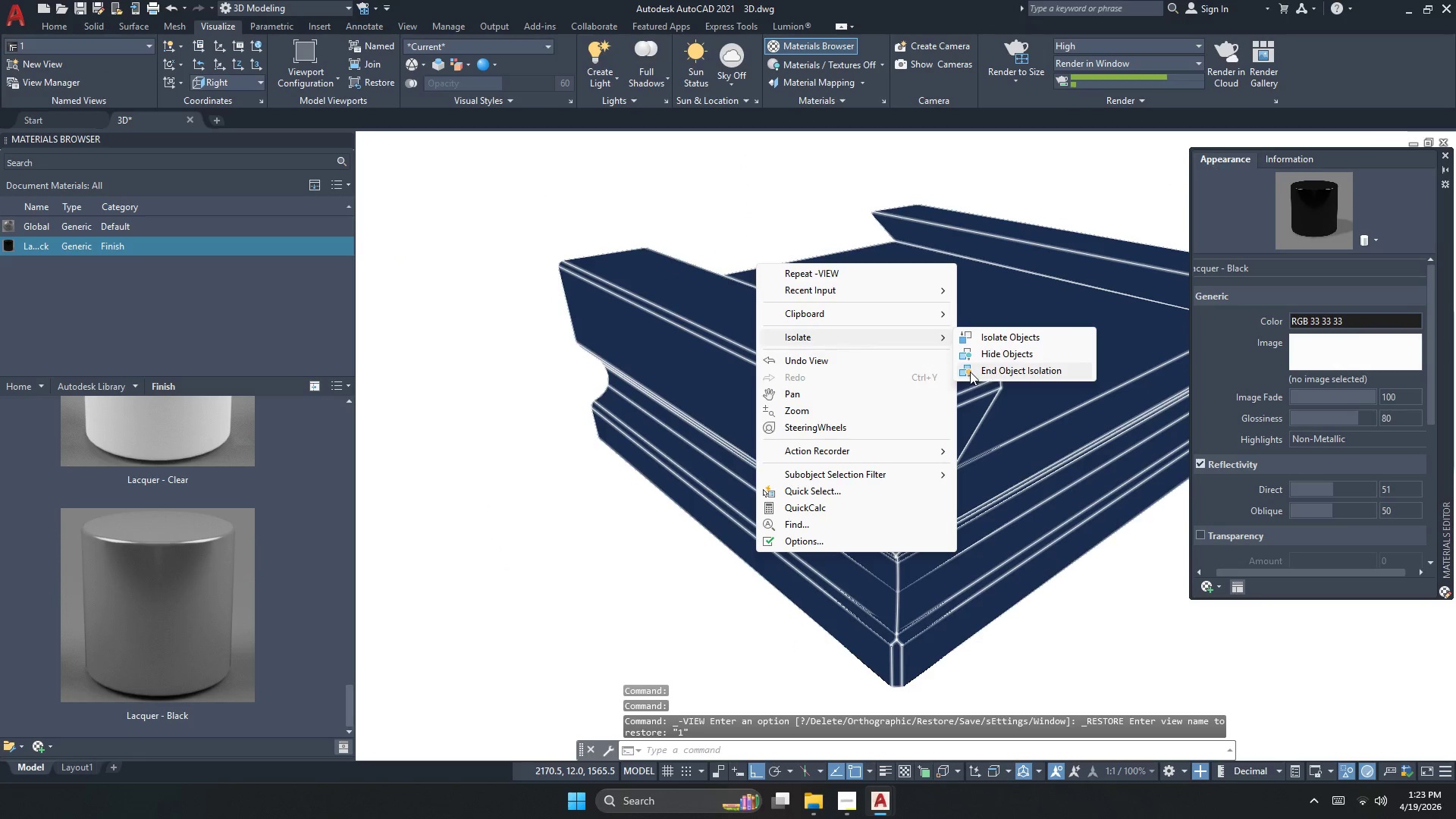 
left_click([990, 376])
 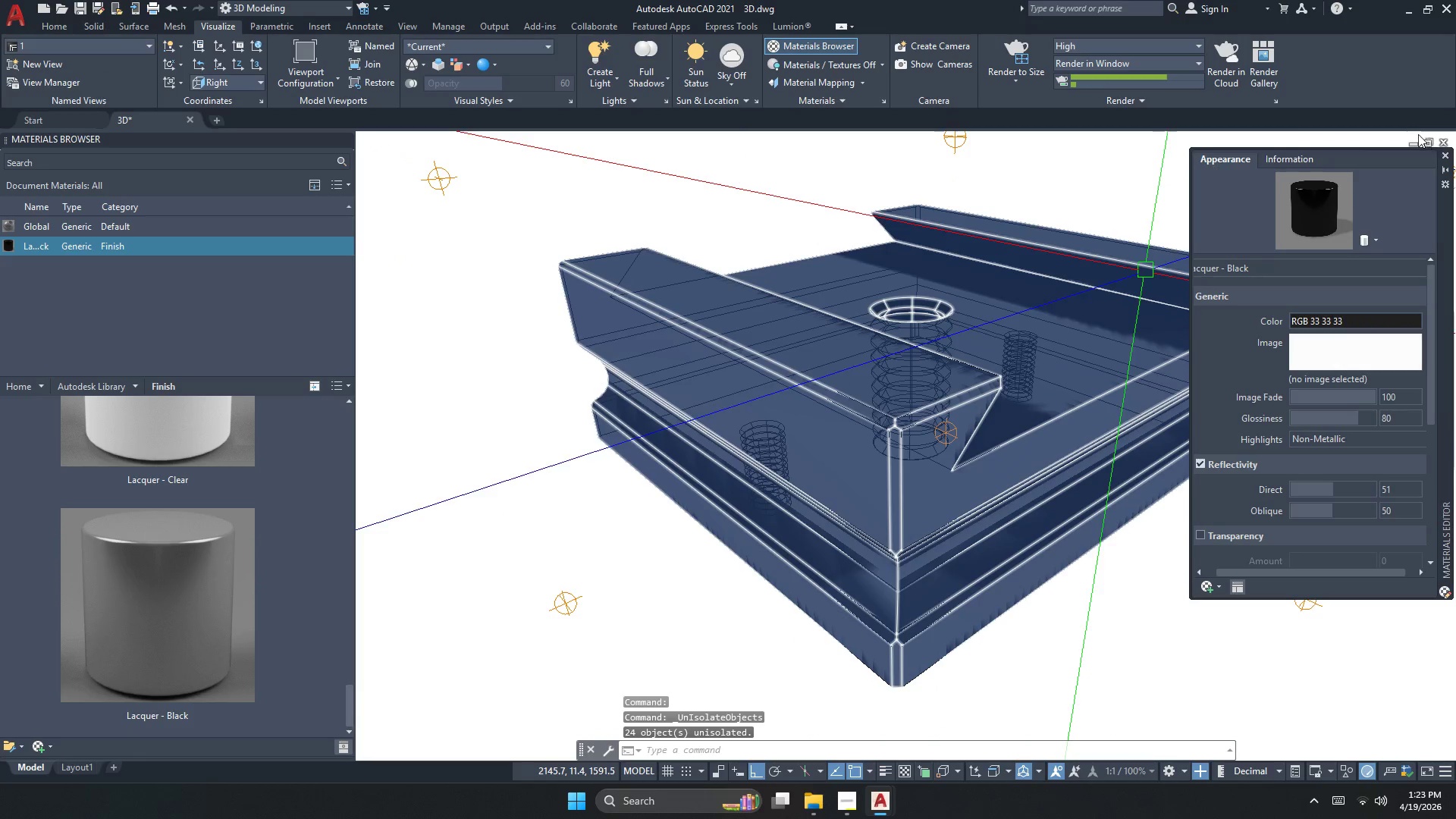 
left_click([1444, 152])
 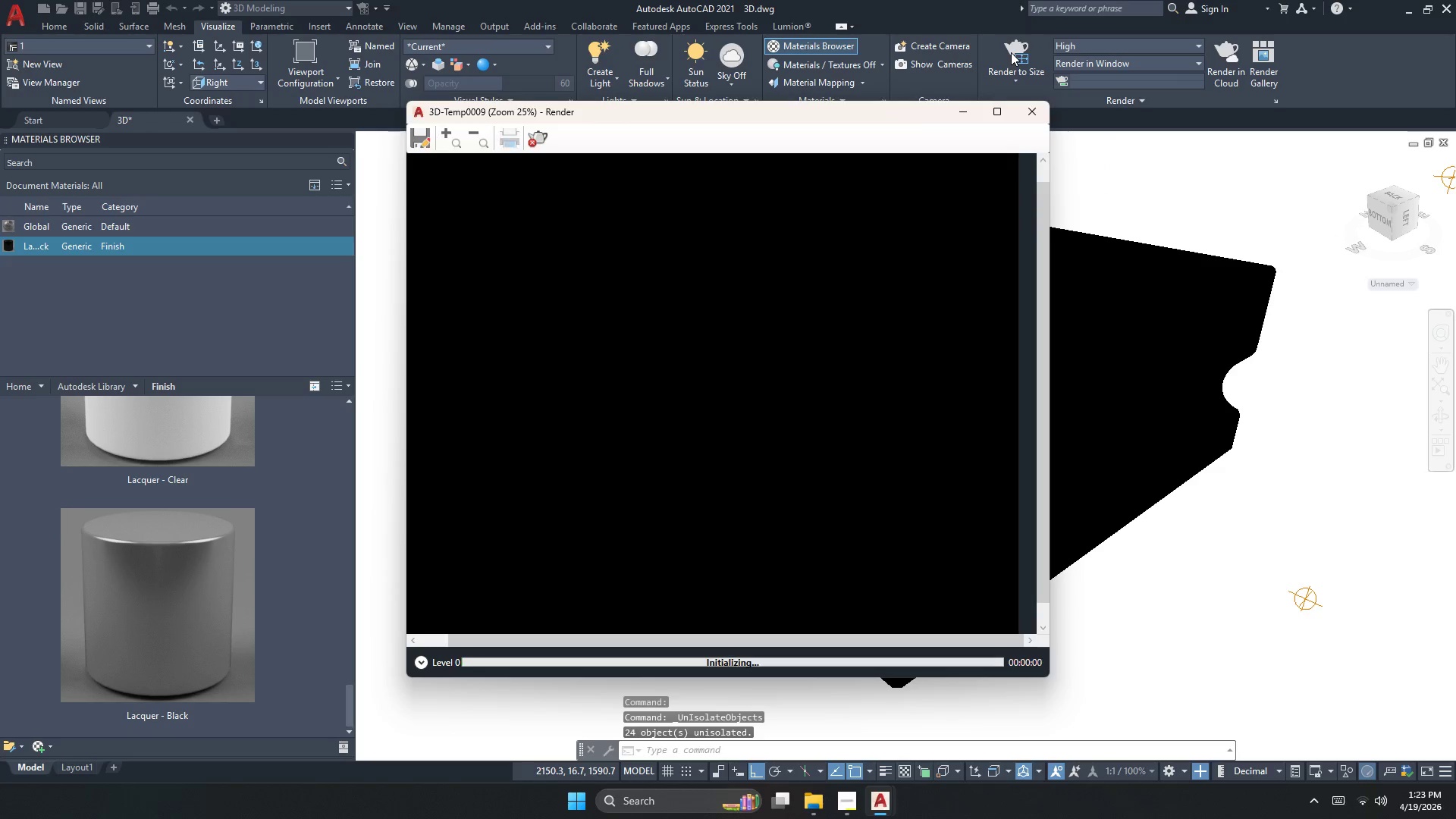 
wait(5.84)
 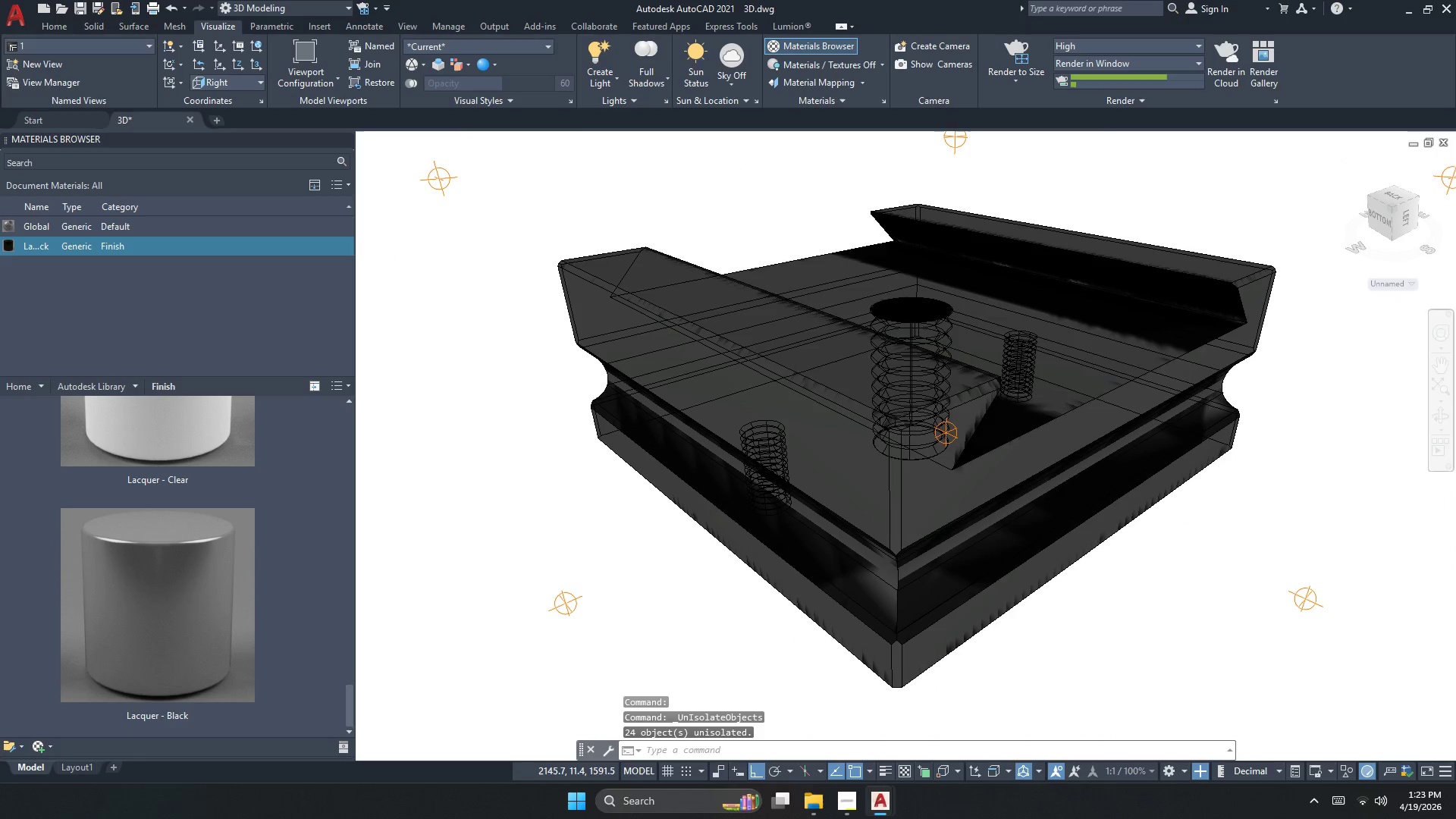 
scroll: coordinate [684, 330], scroll_direction: up, amount: 2.0
 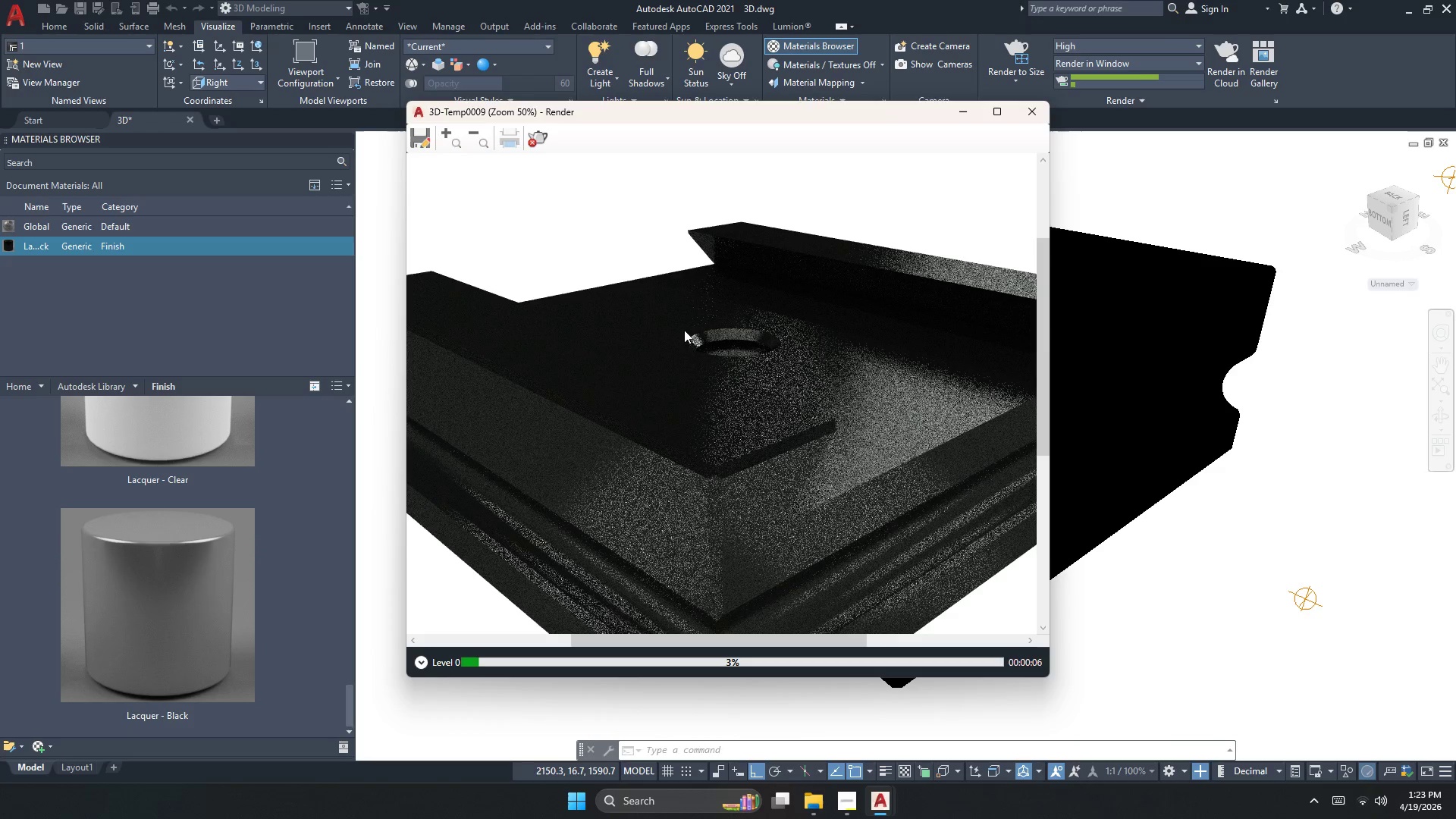 
scroll: coordinate [692, 367], scroll_direction: down, amount: 1.0
 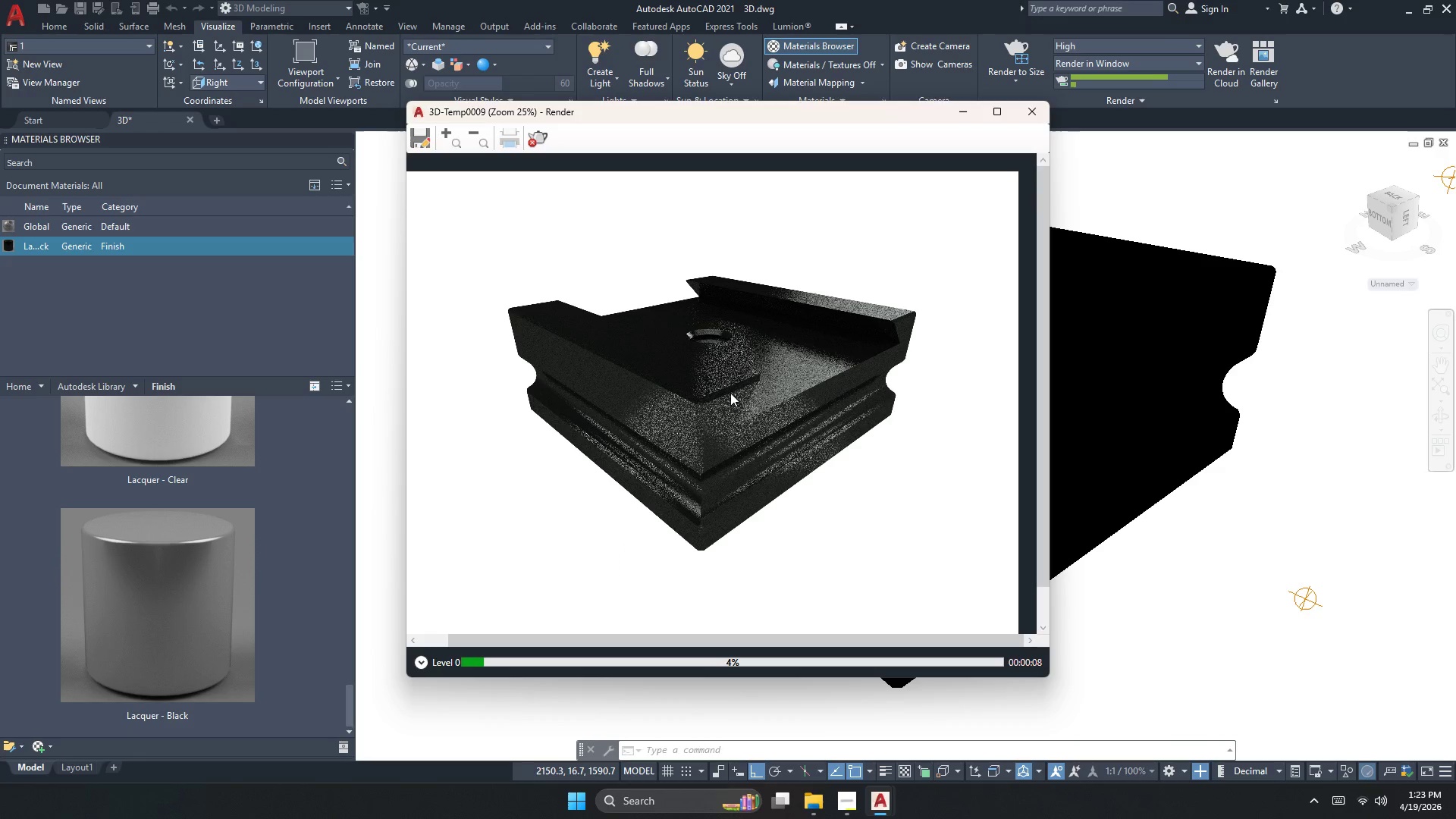 
scroll: coordinate [732, 392], scroll_direction: up, amount: 1.0
 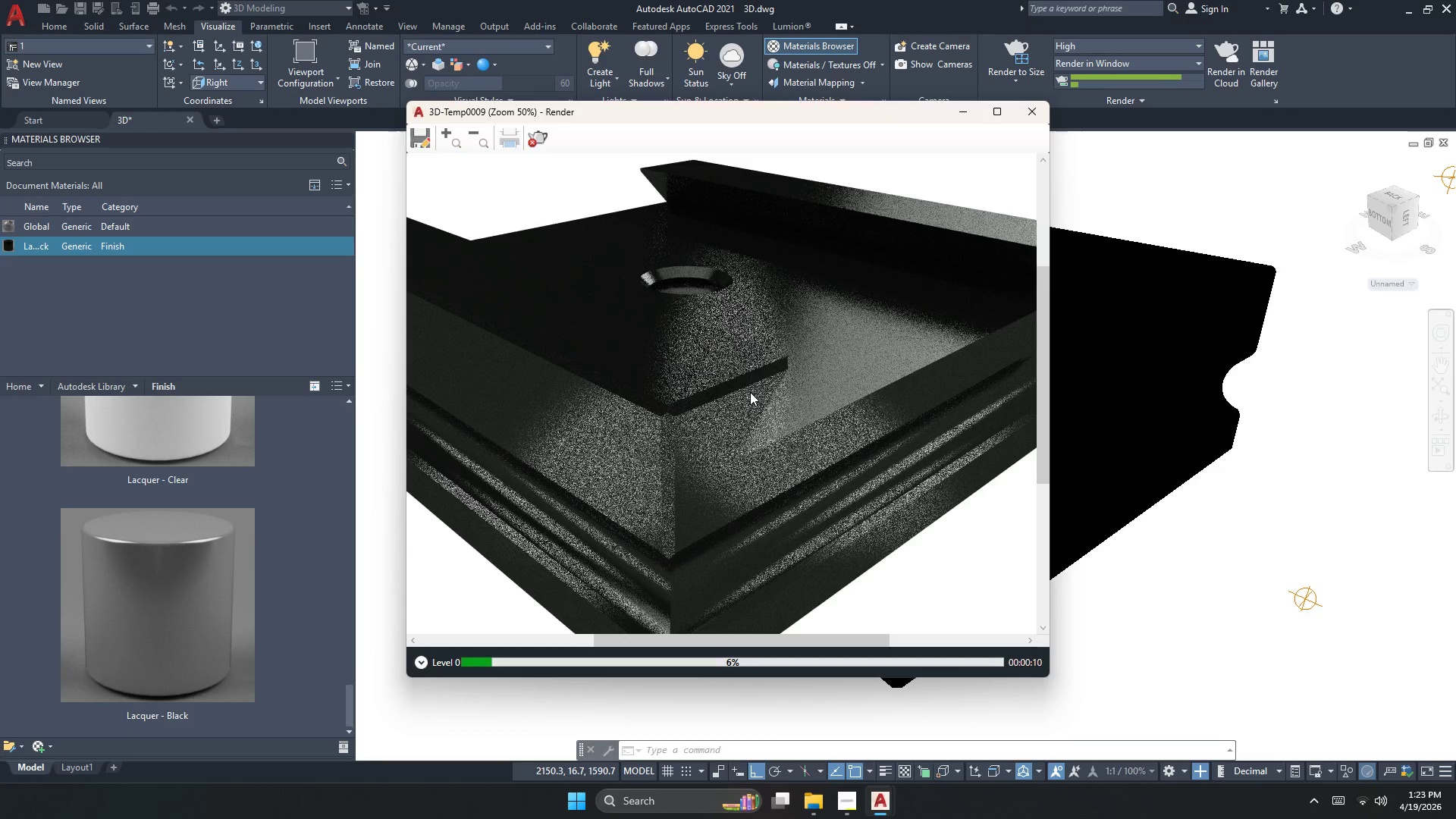 
scroll: coordinate [795, 401], scroll_direction: down, amount: 2.0
 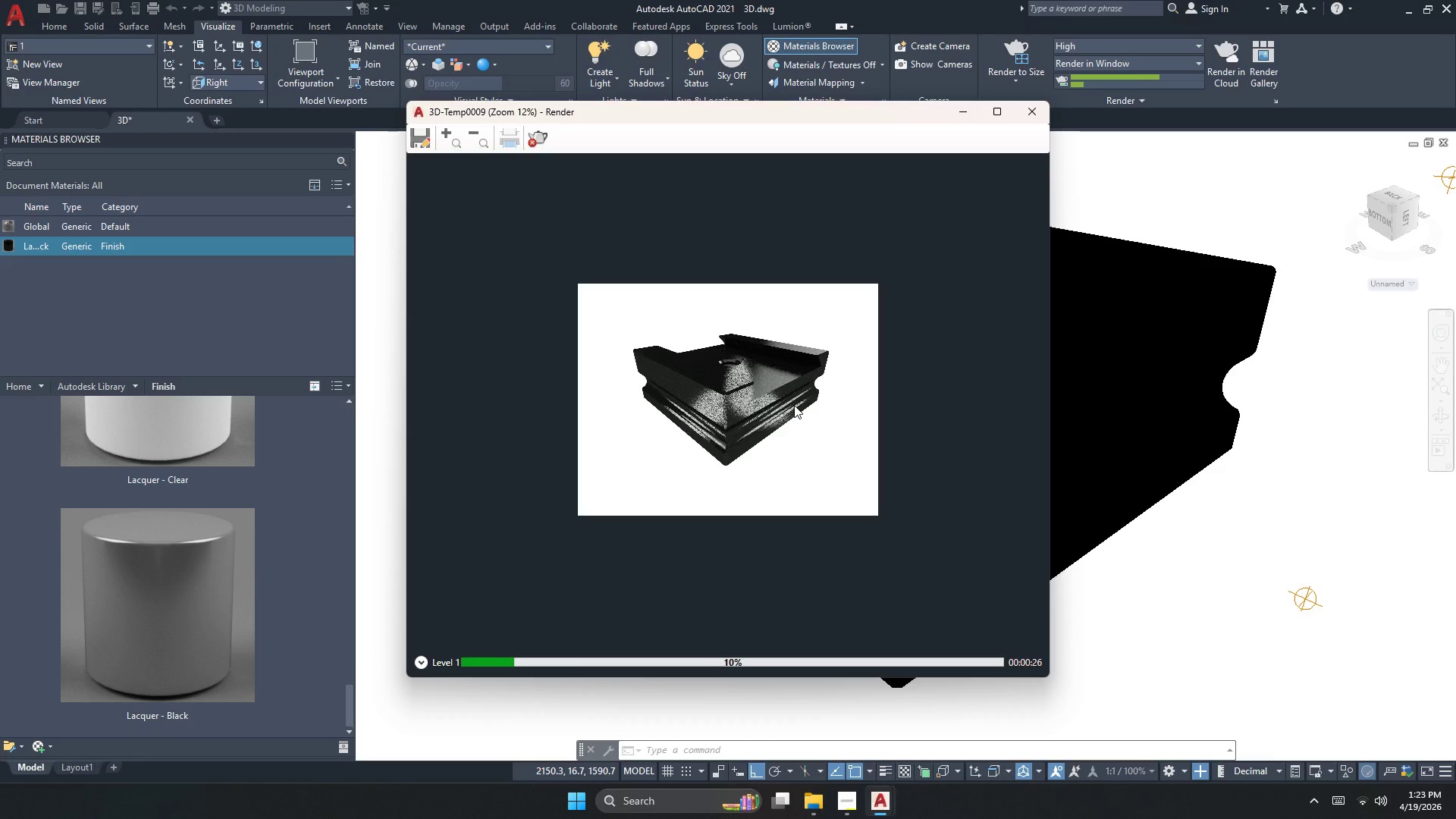 
wait(16.65)
 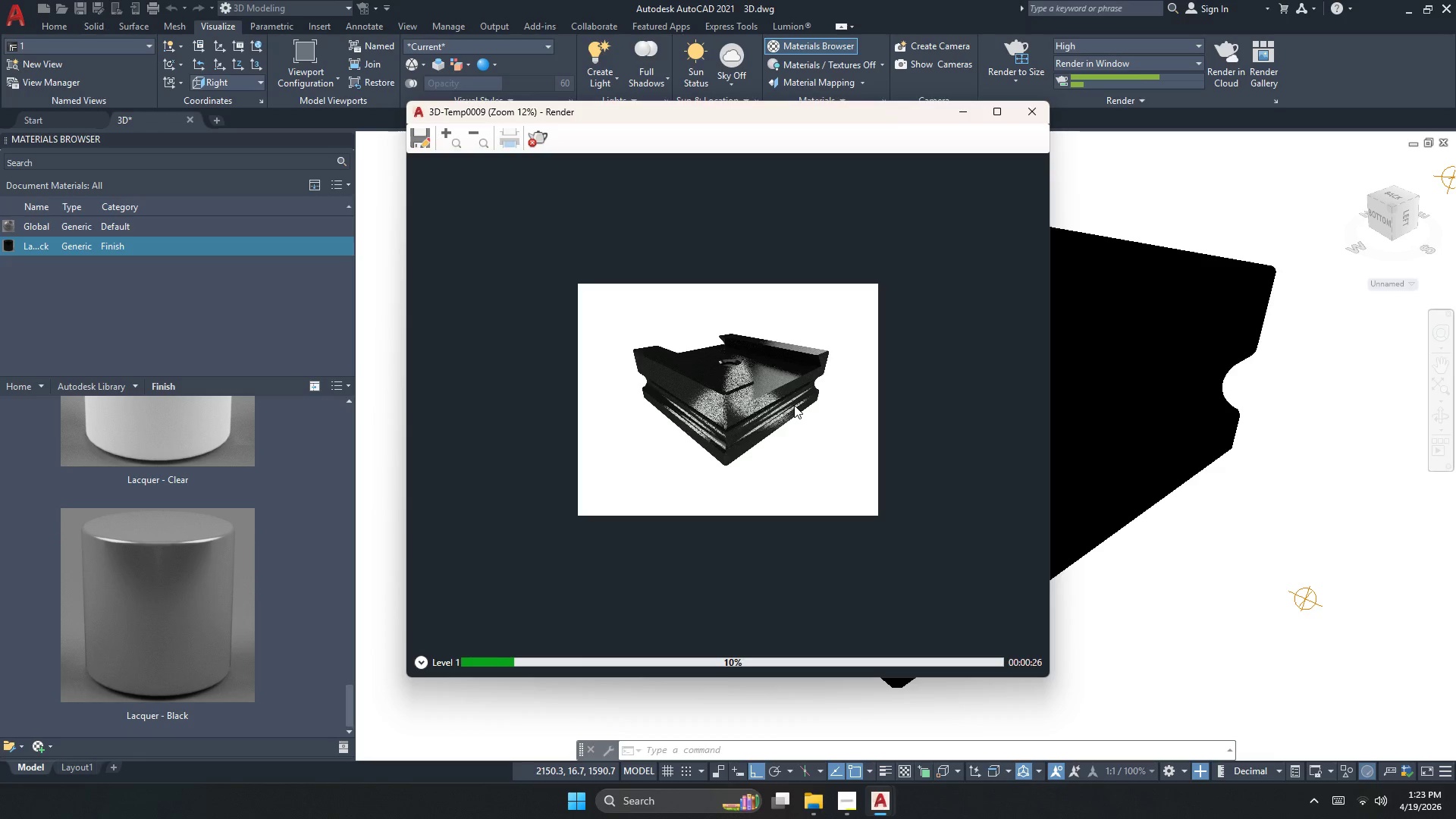 
scroll: coordinate [783, 410], scroll_direction: up, amount: 2.0
 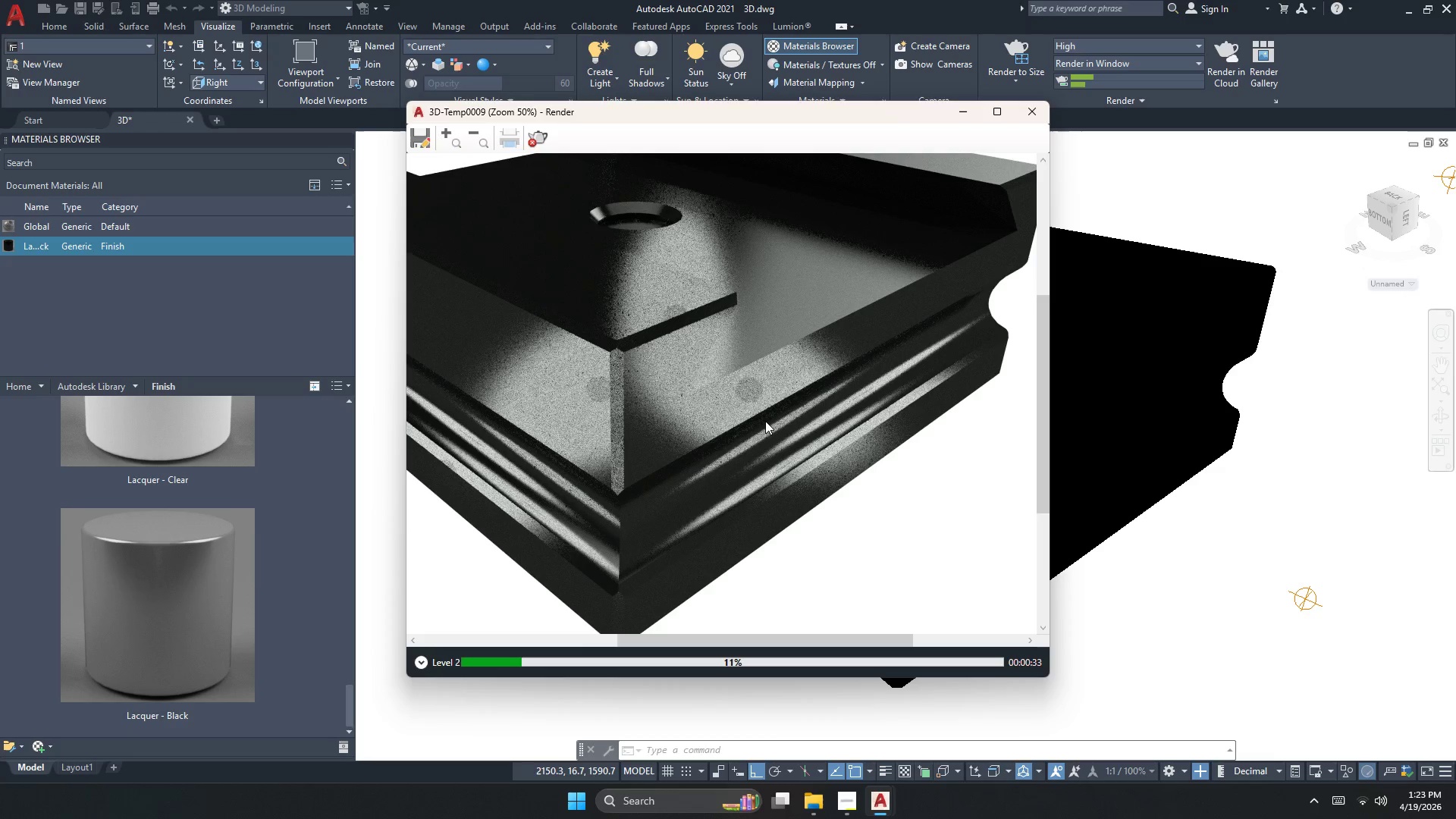 
scroll: coordinate [759, 425], scroll_direction: down, amount: 1.0
 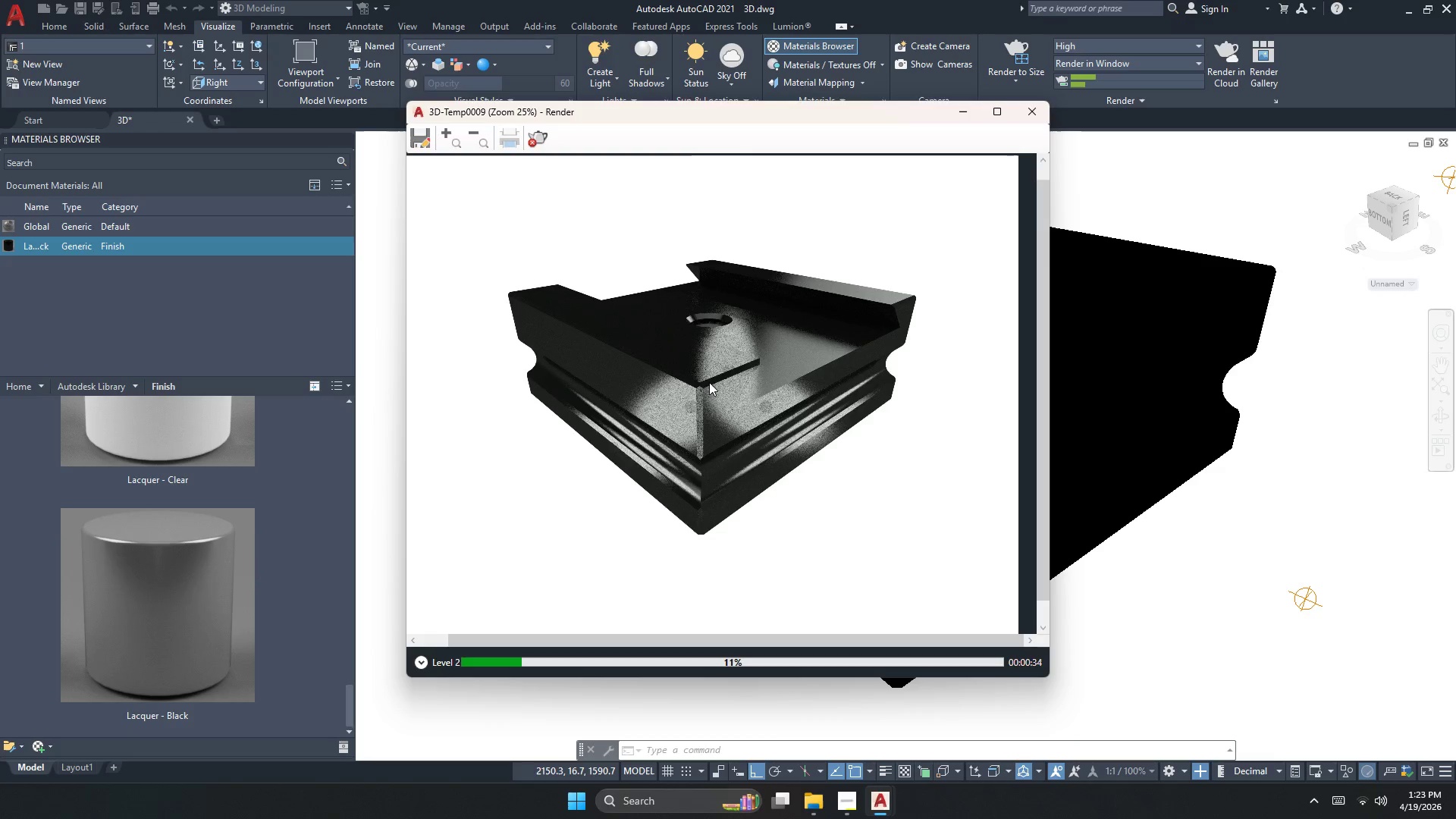 
scroll: coordinate [701, 369], scroll_direction: up, amount: 1.0
 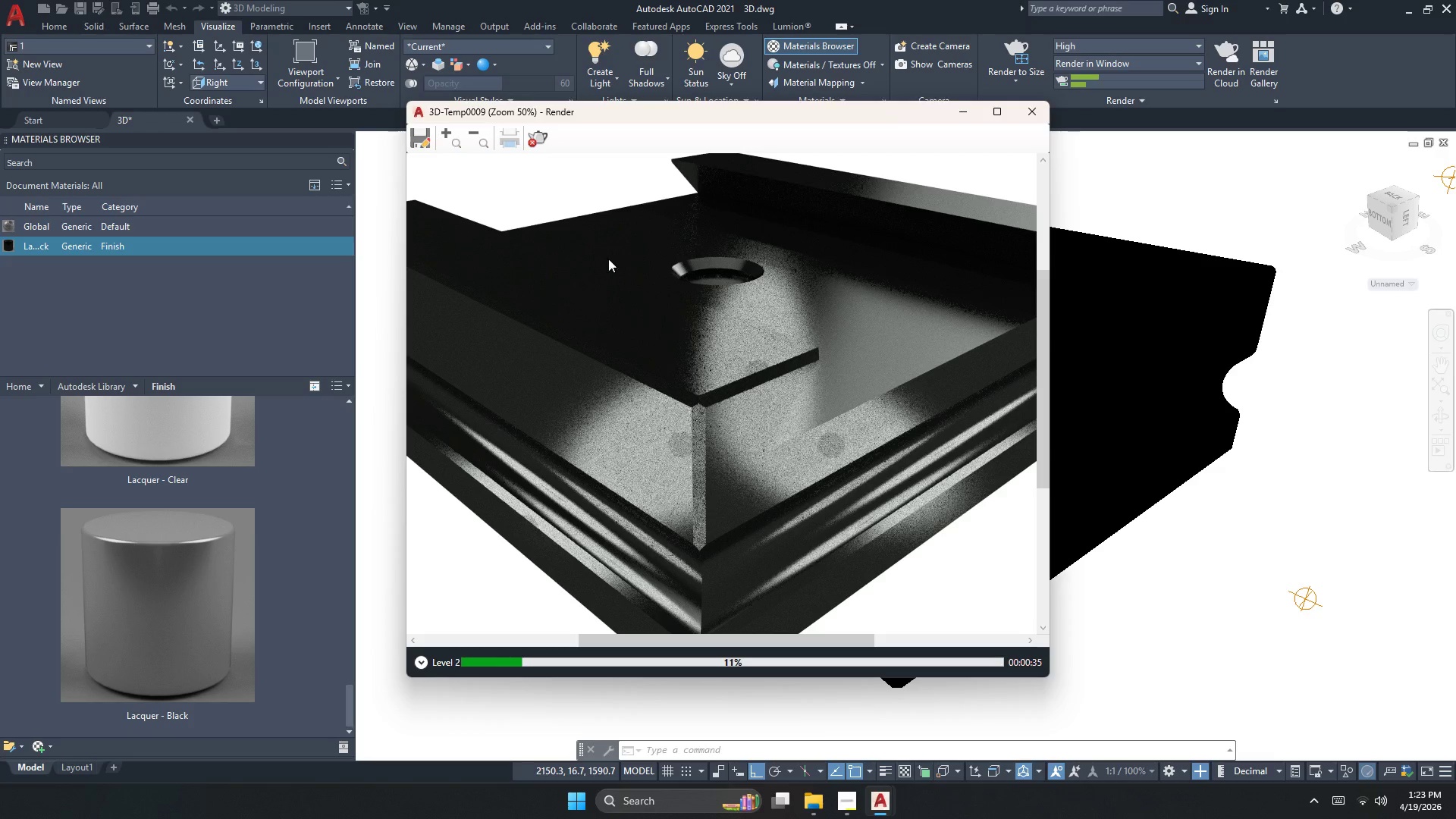 
left_click([532, 140])
 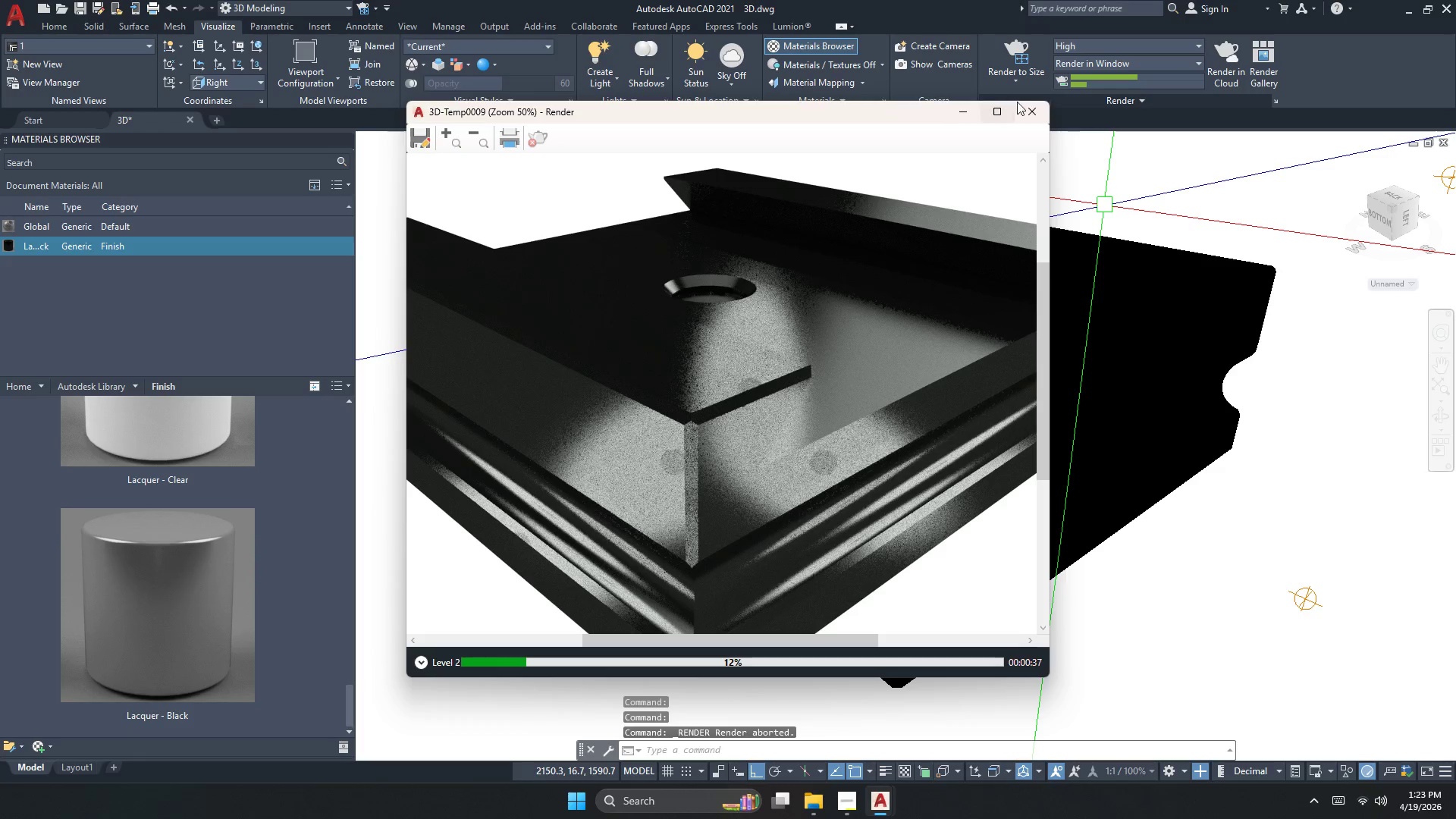 
scroll: coordinate [661, 356], scroll_direction: down, amount: 1.0
 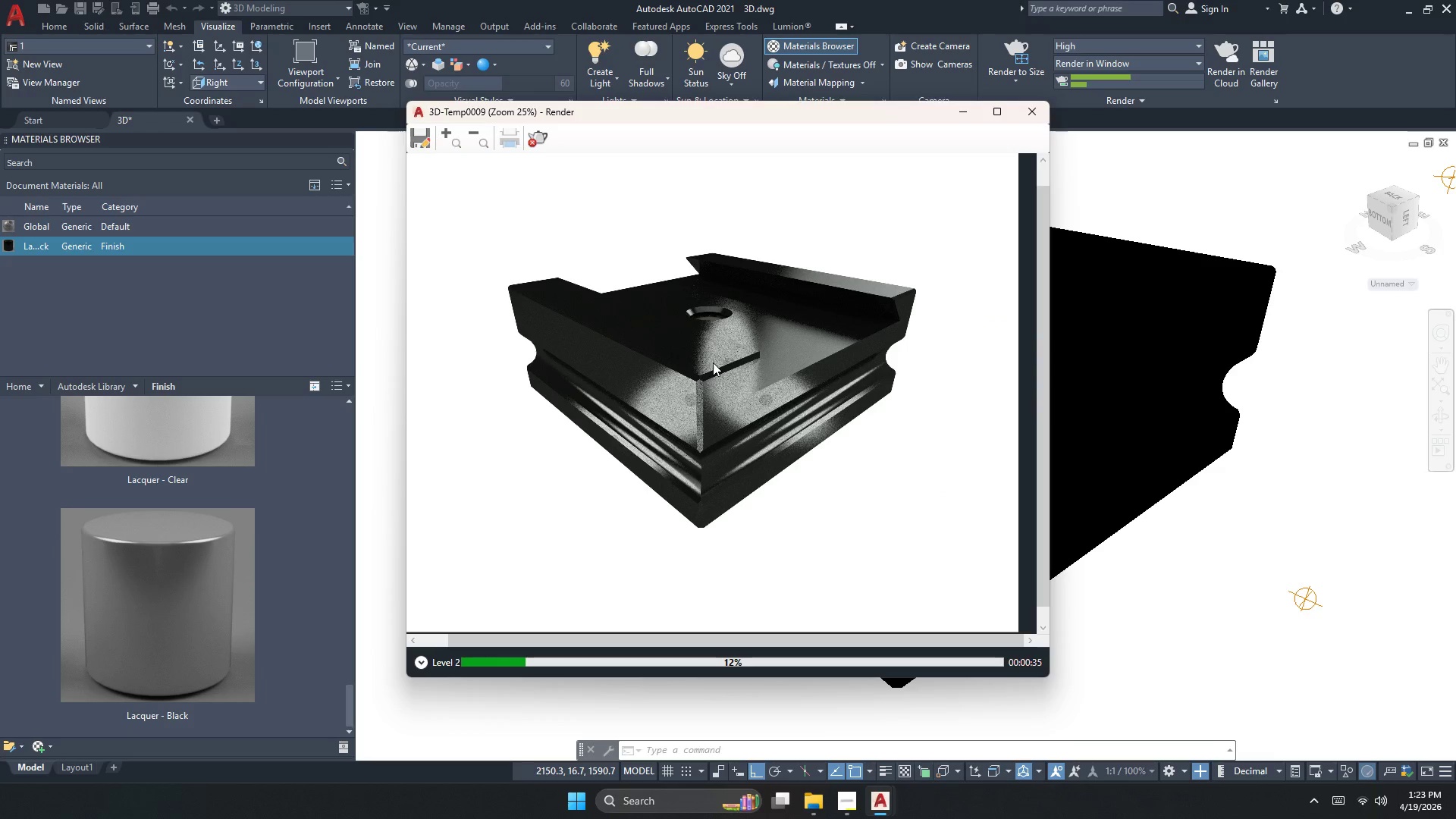 
scroll: coordinate [708, 338], scroll_direction: up, amount: 1.0
 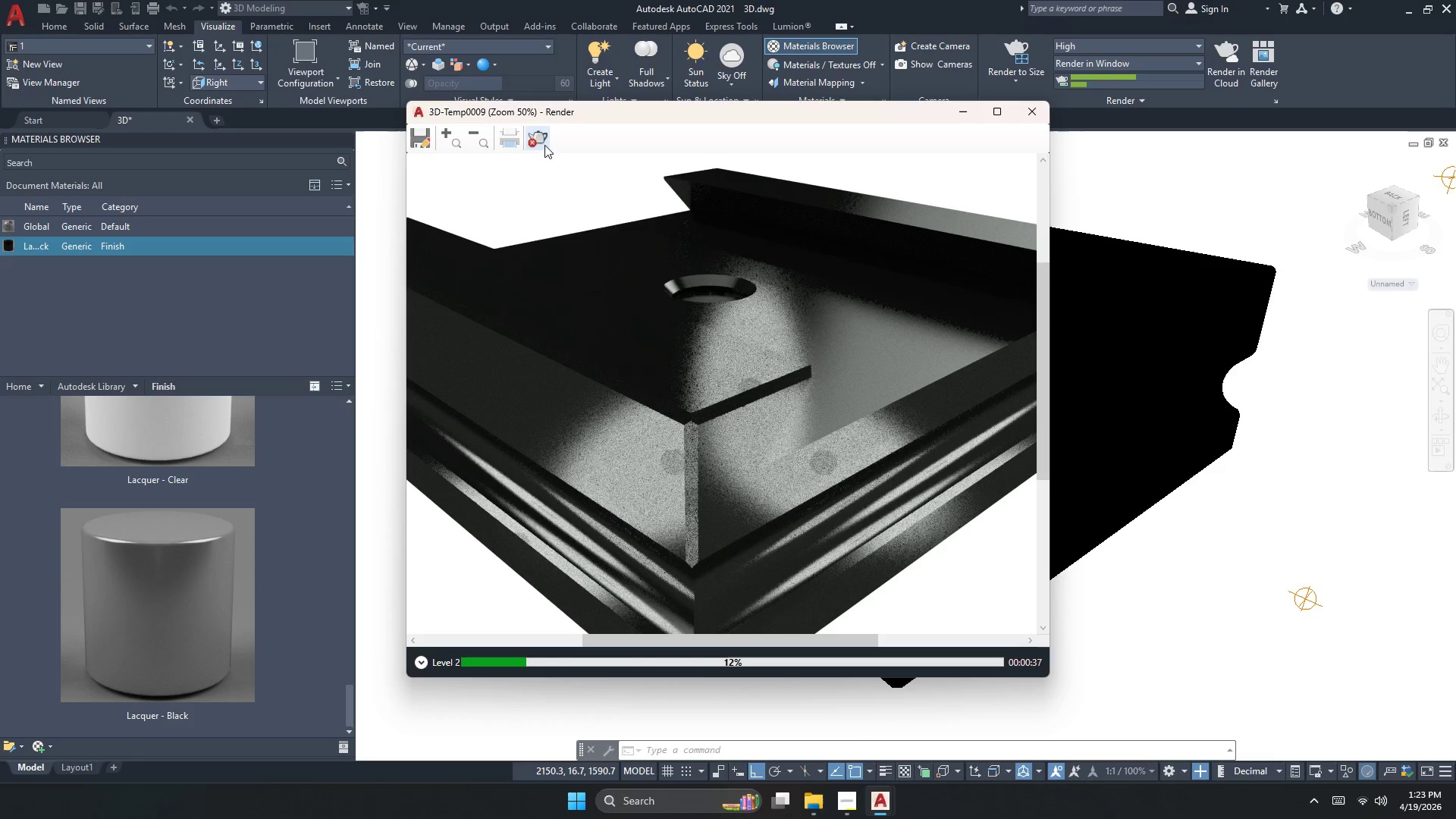 
left_click([1028, 111])
 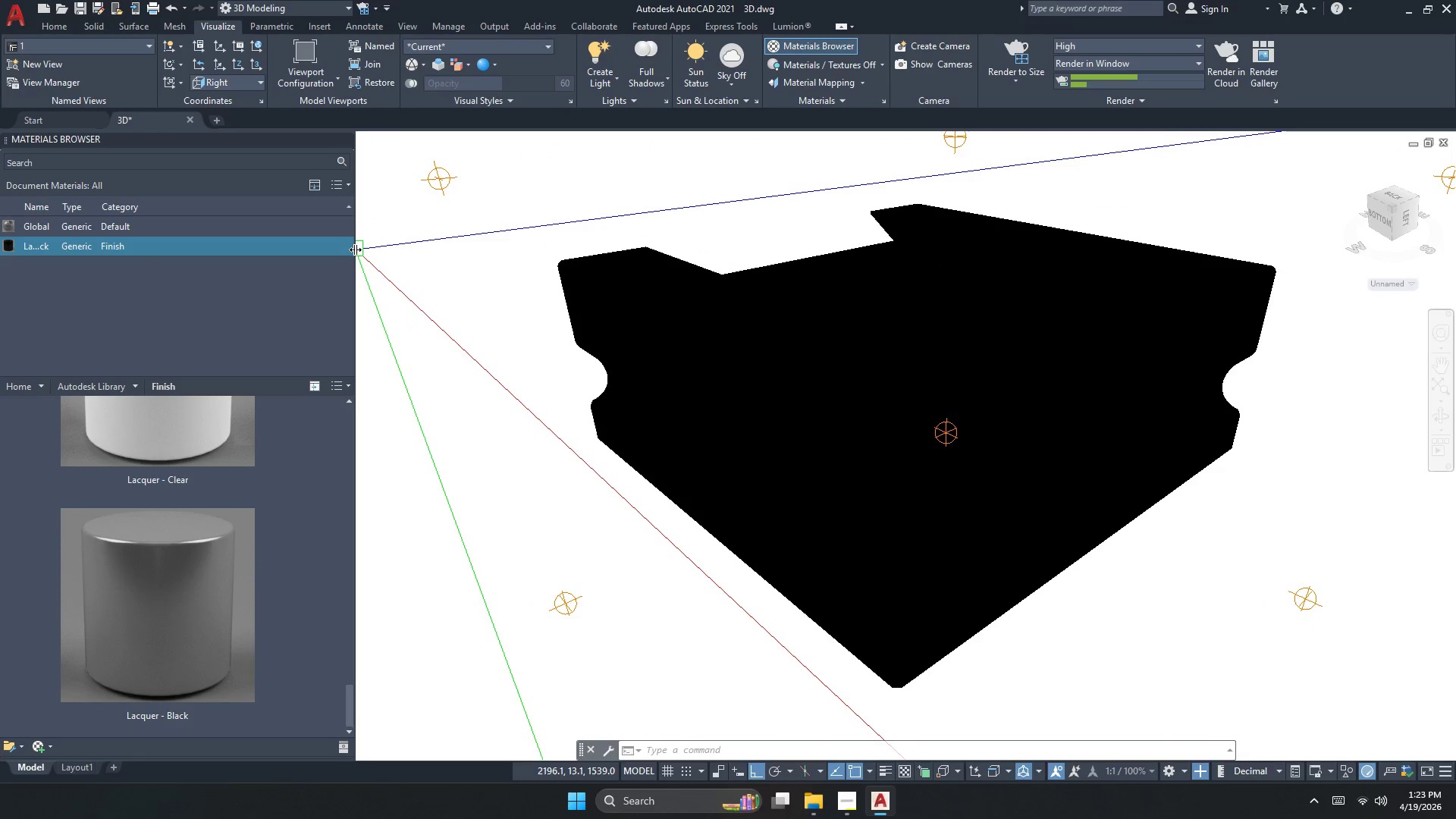 
left_click([345, 245])
 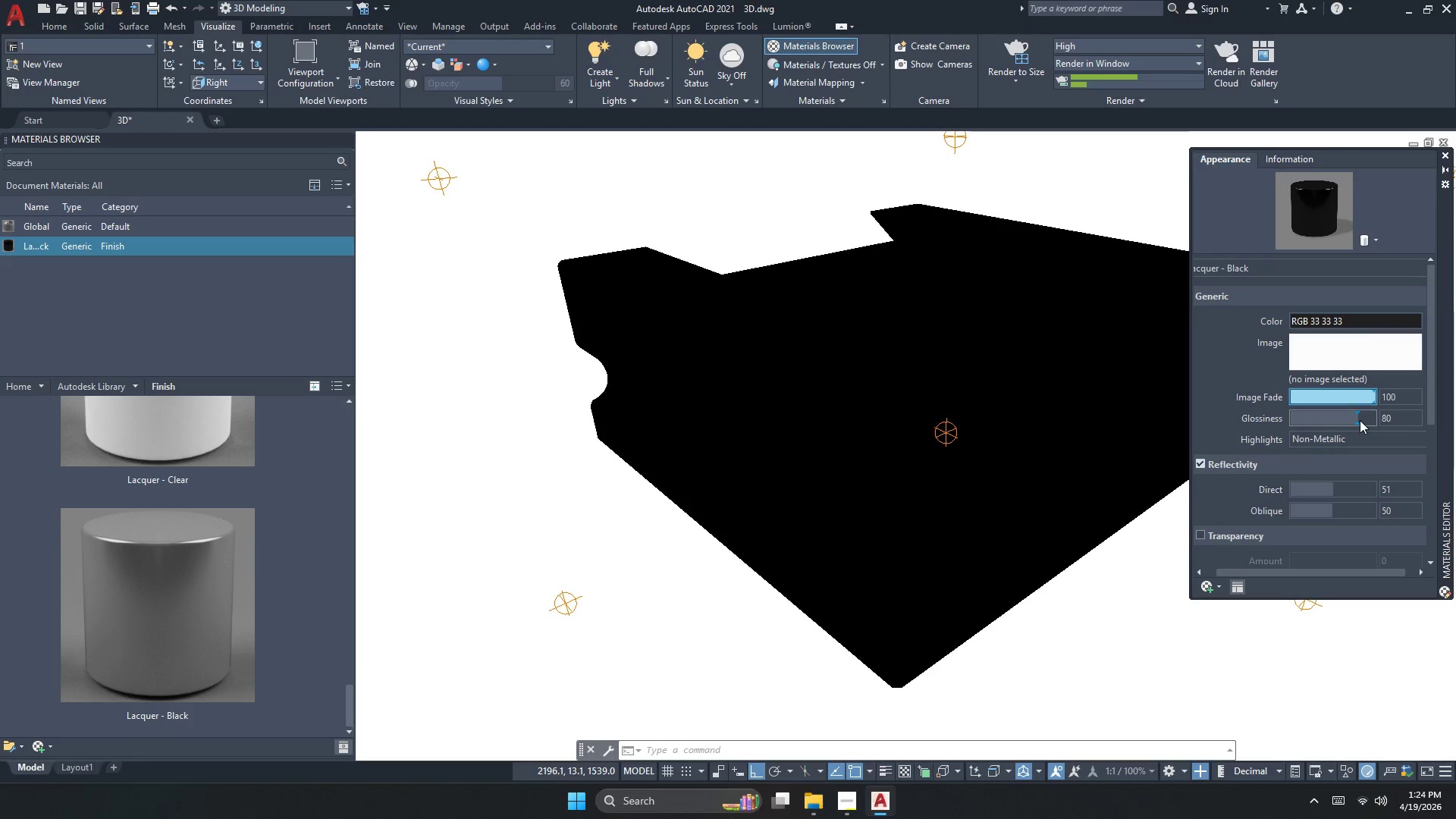 
wait(6.16)
 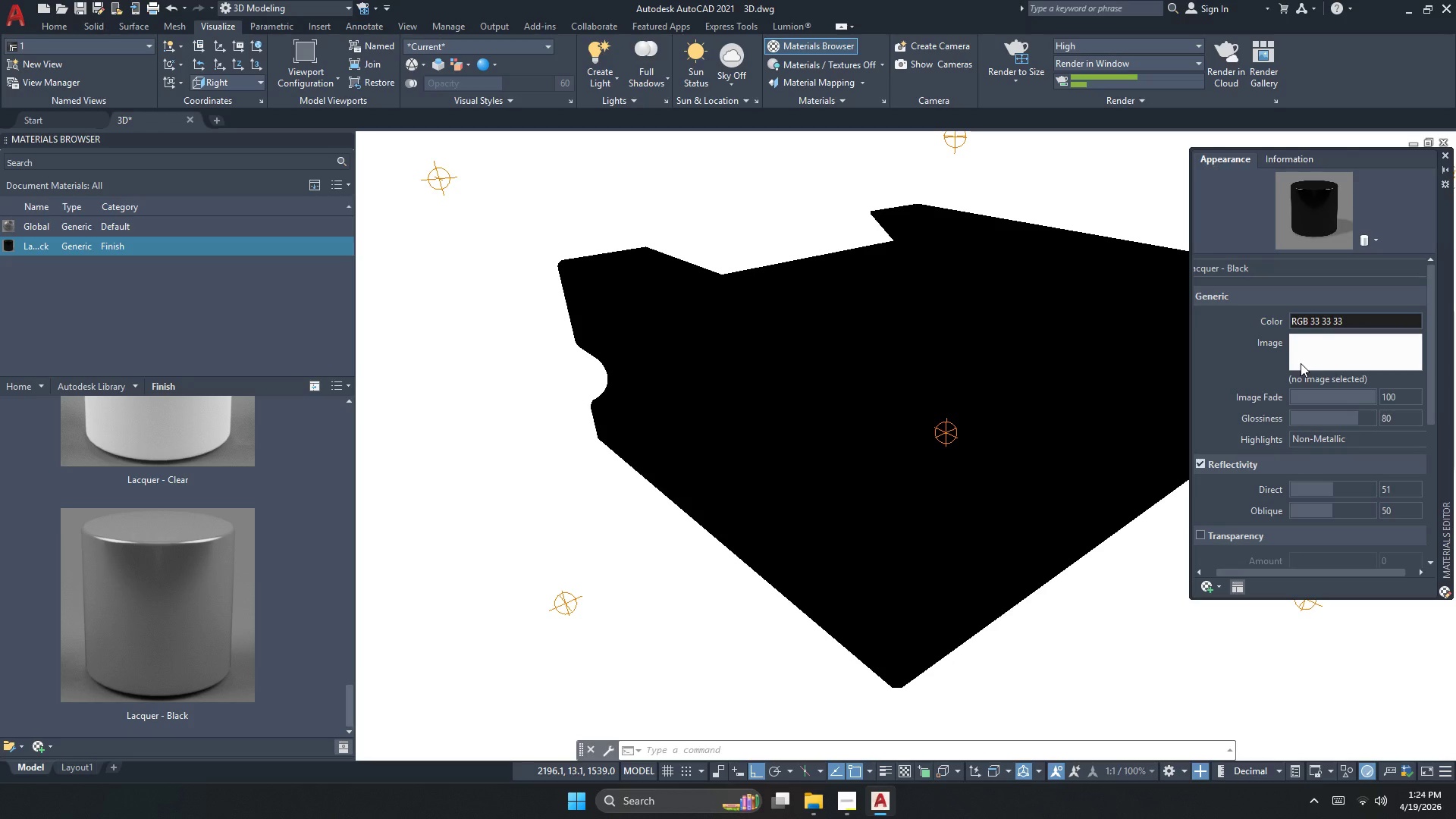 
left_click_drag(start_coordinate=[1356, 422], to_coordinate=[1332, 431])
 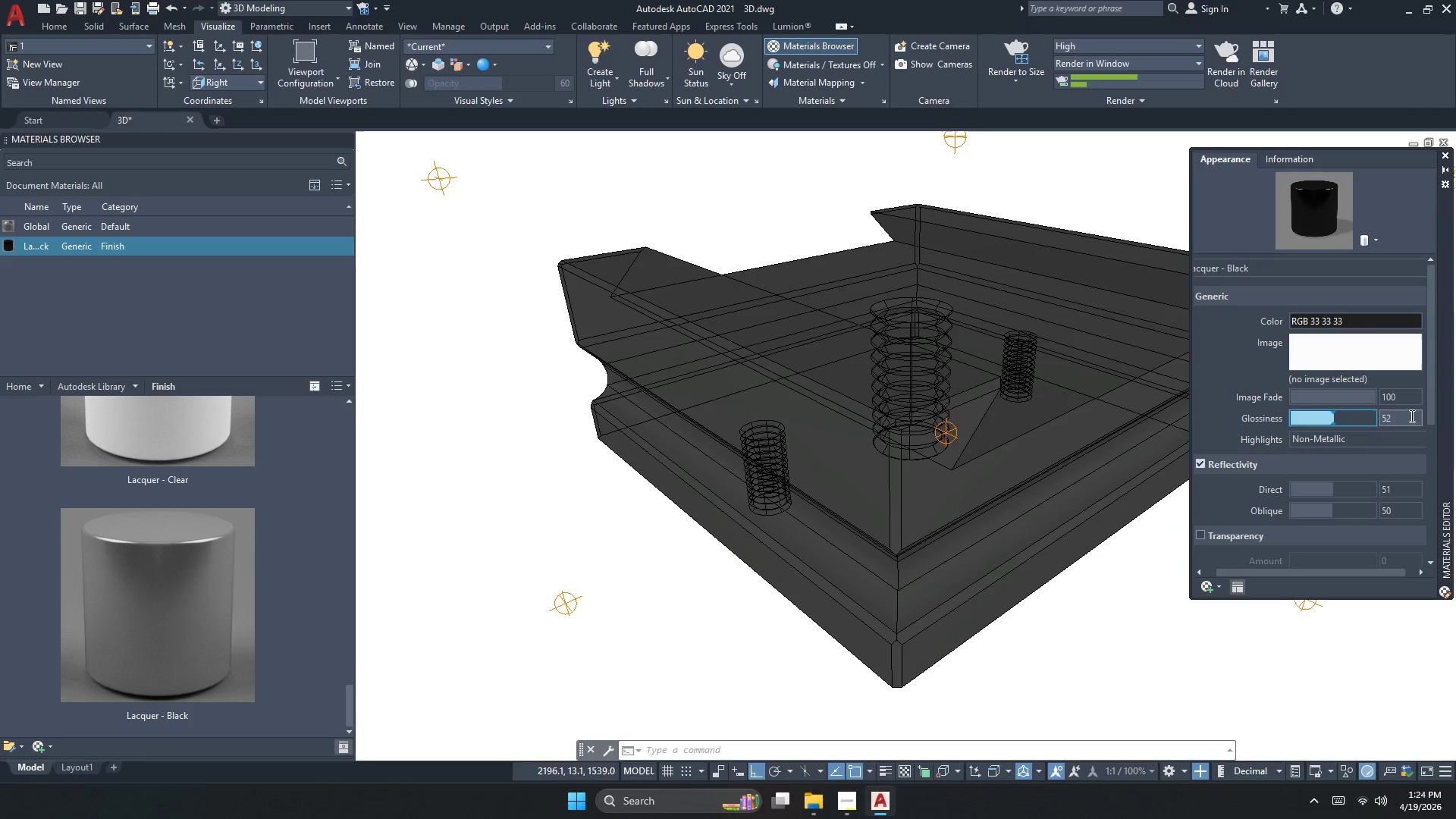 
double_click([1410, 416])
 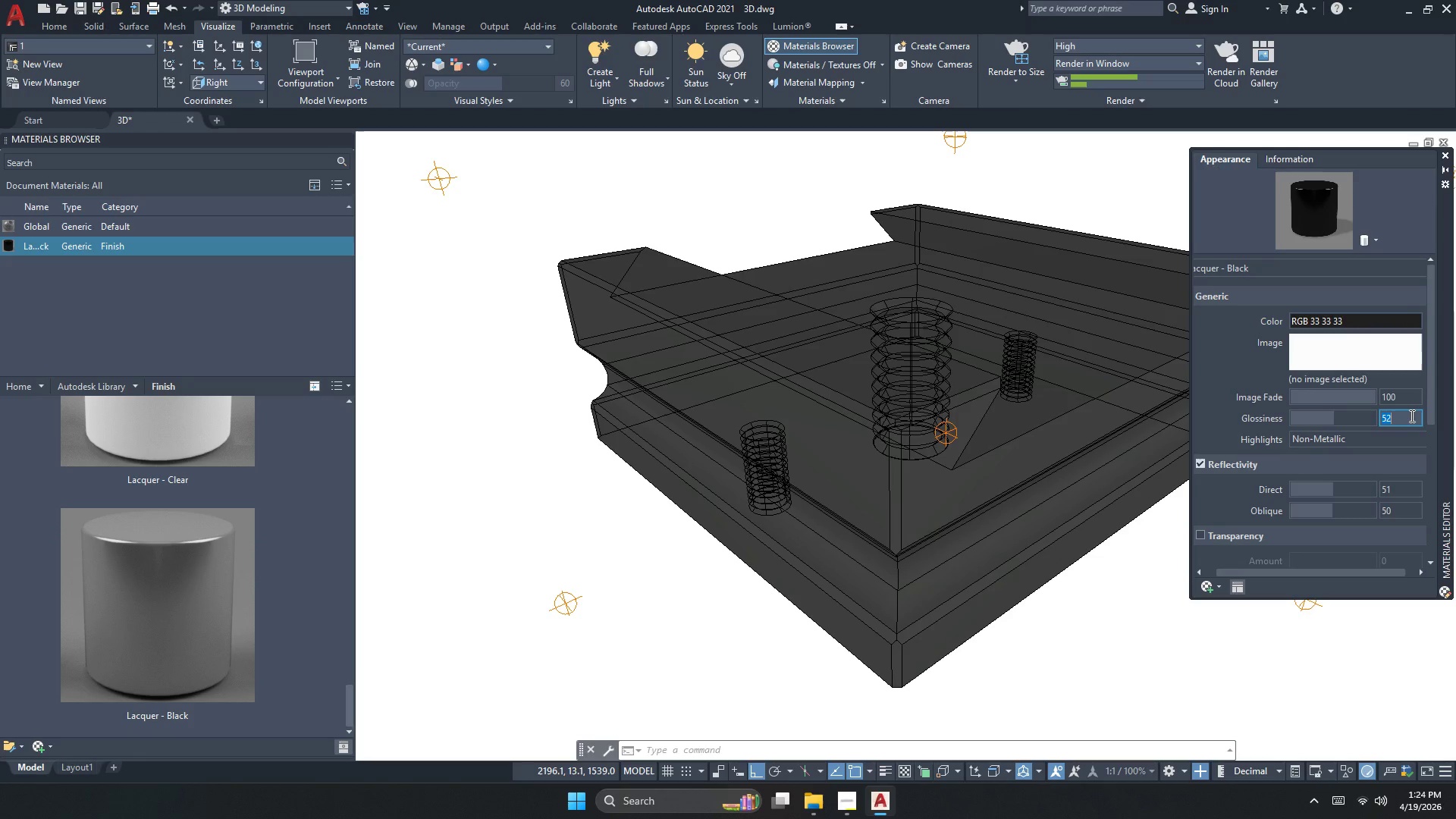 
key(Numpad5)
 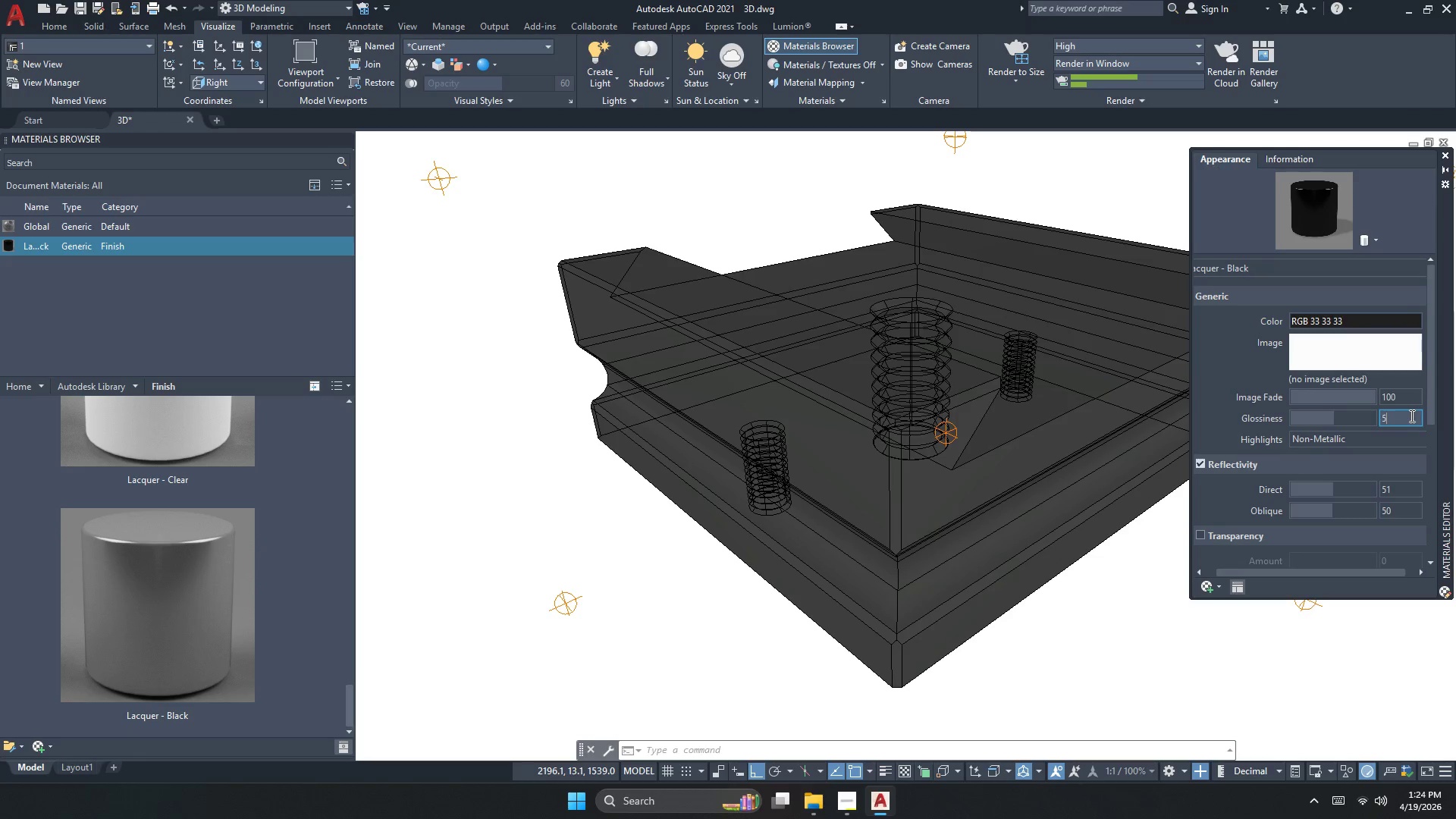 
key(Numpad0)
 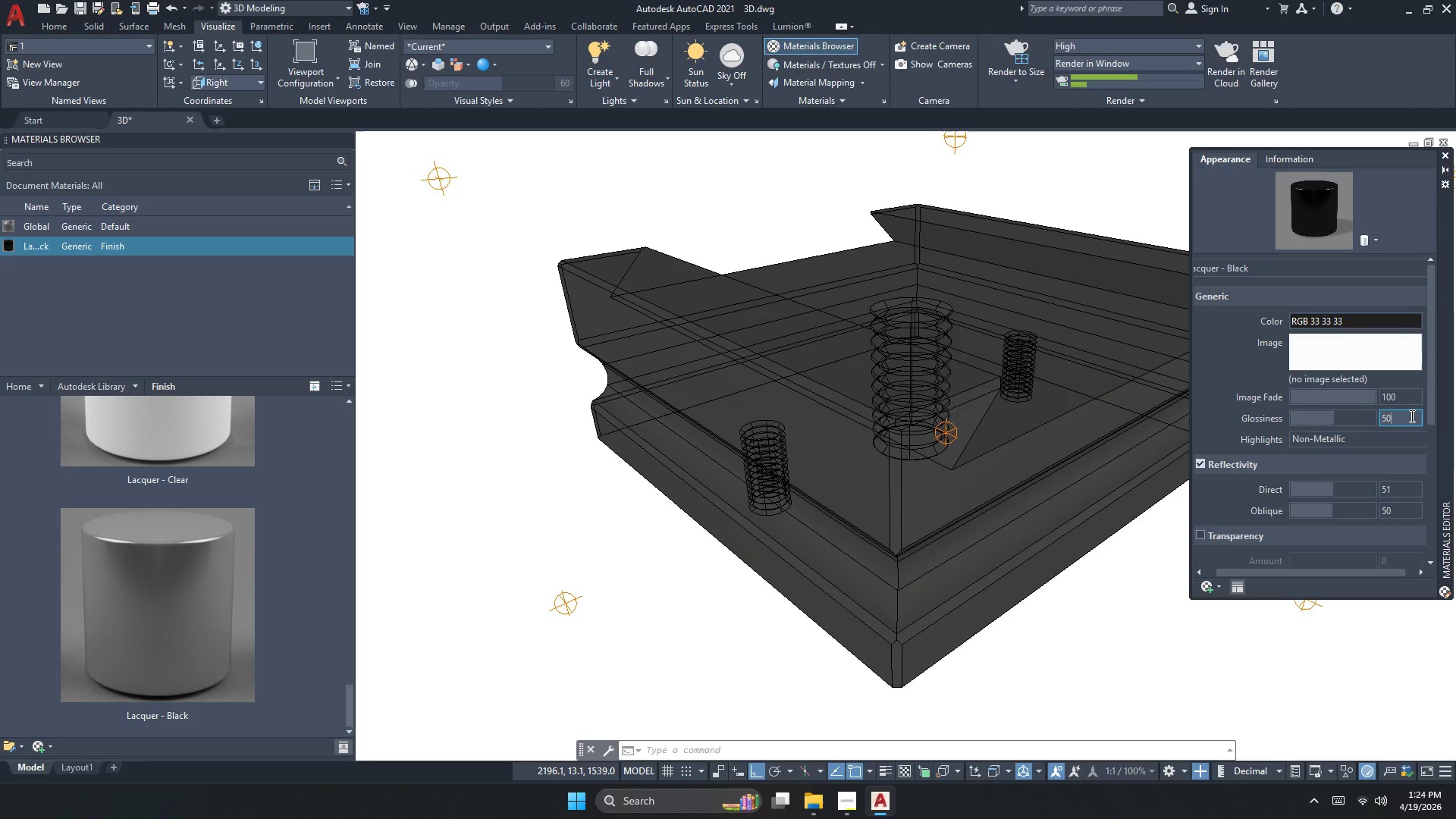 
key(NumpadEnter)
 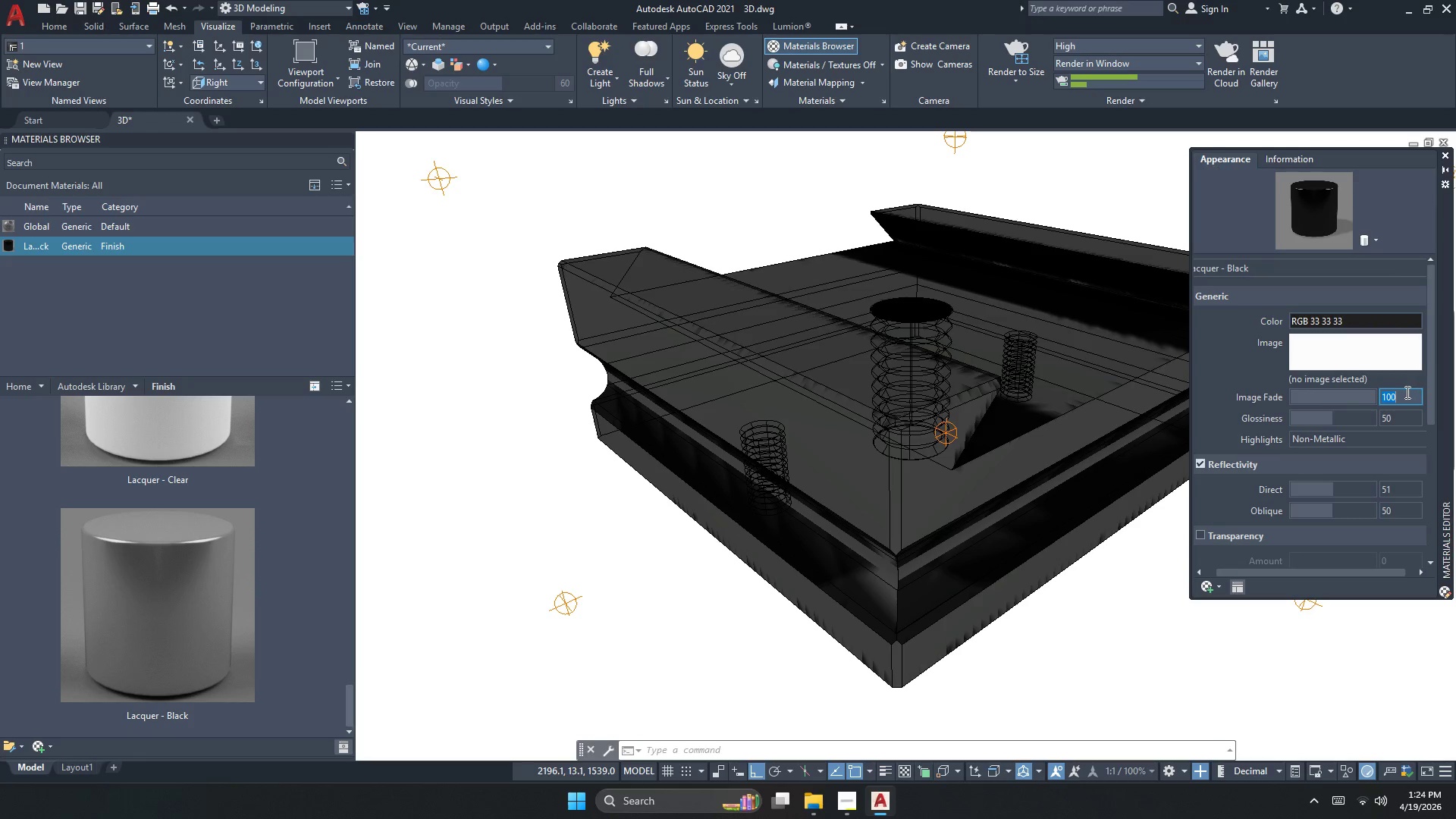 
key(Numpad5)
 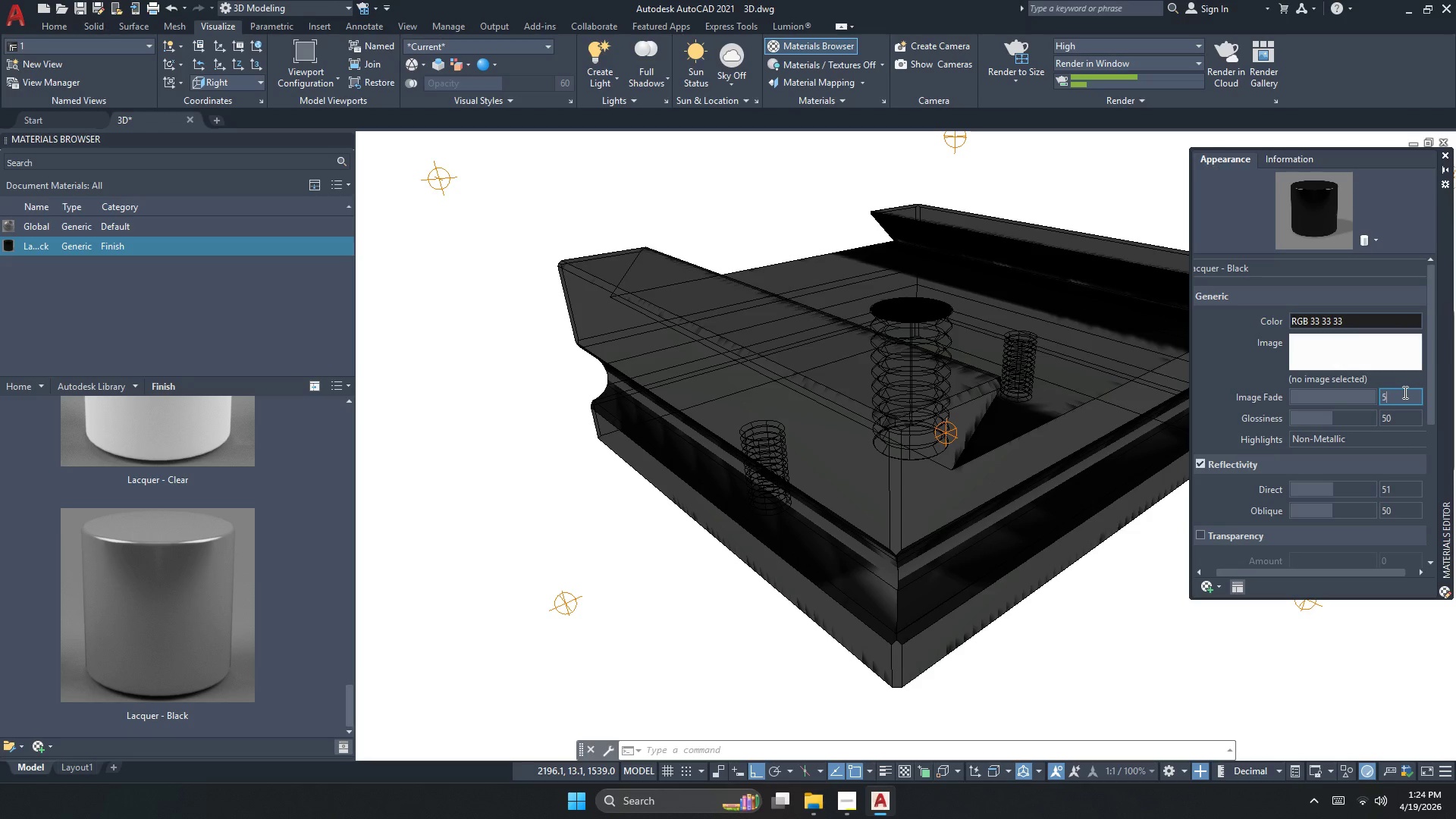 
key(Numpad0)
 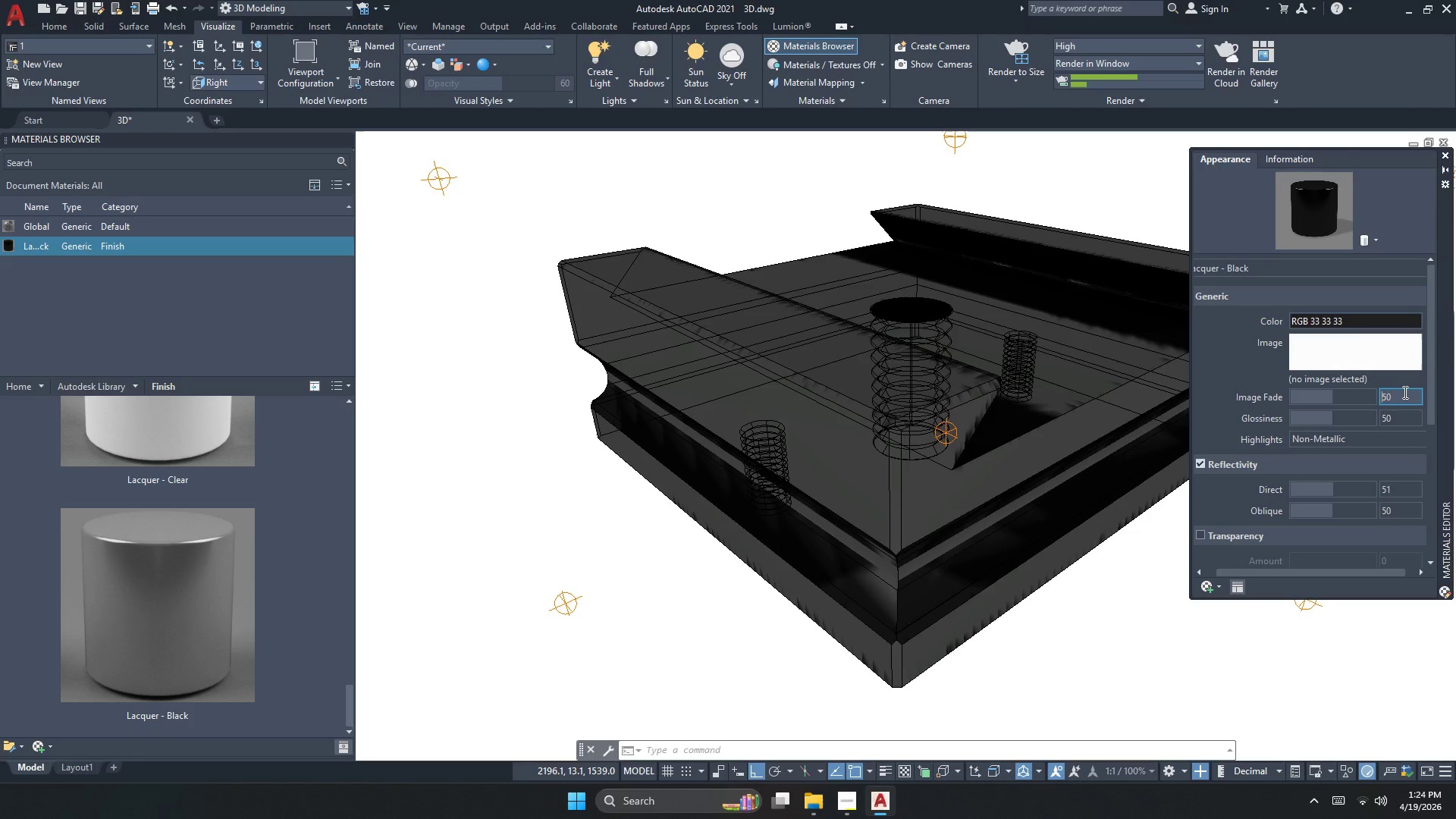 
key(NumpadEnter)
 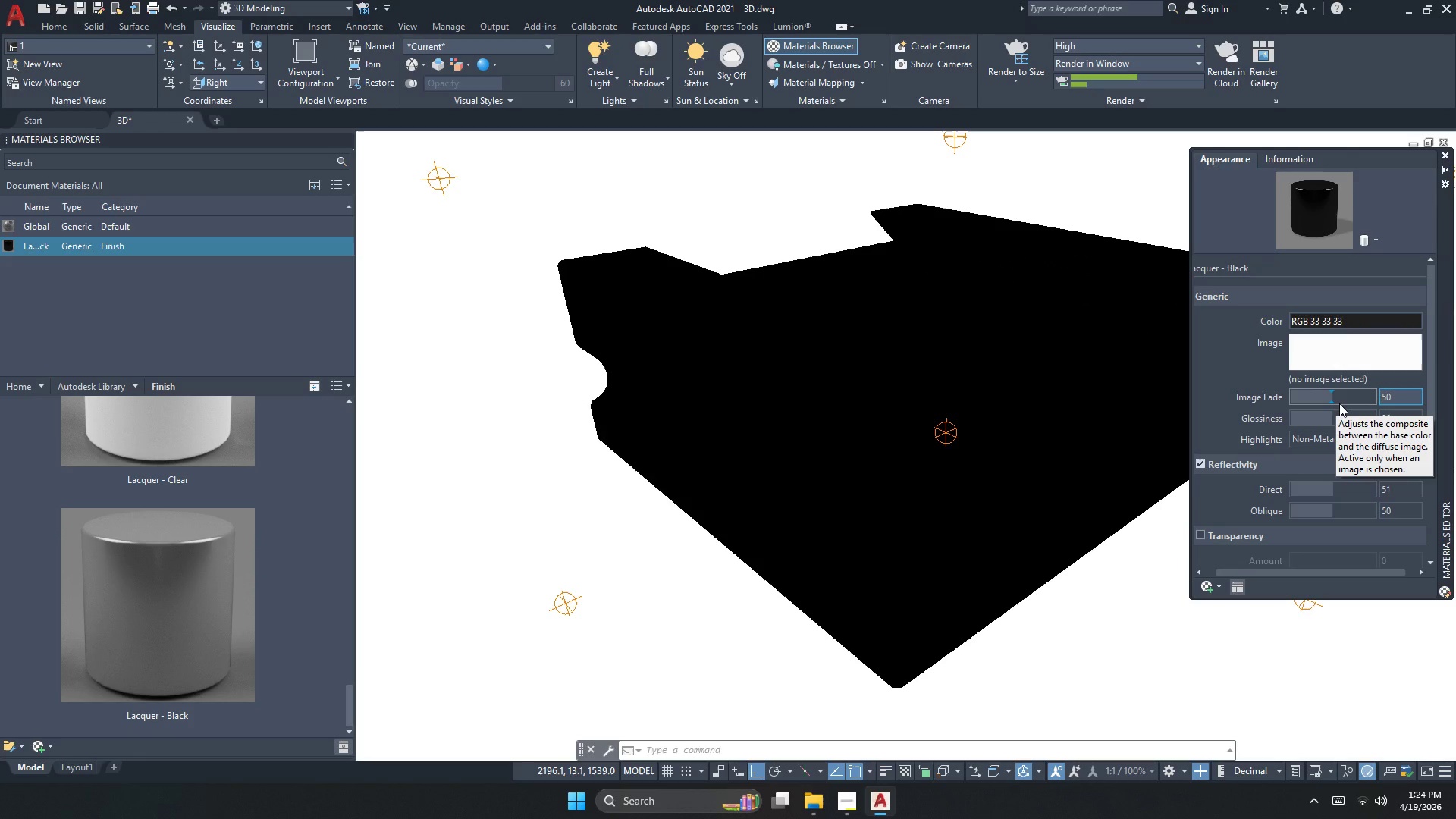 
wait(6.15)
 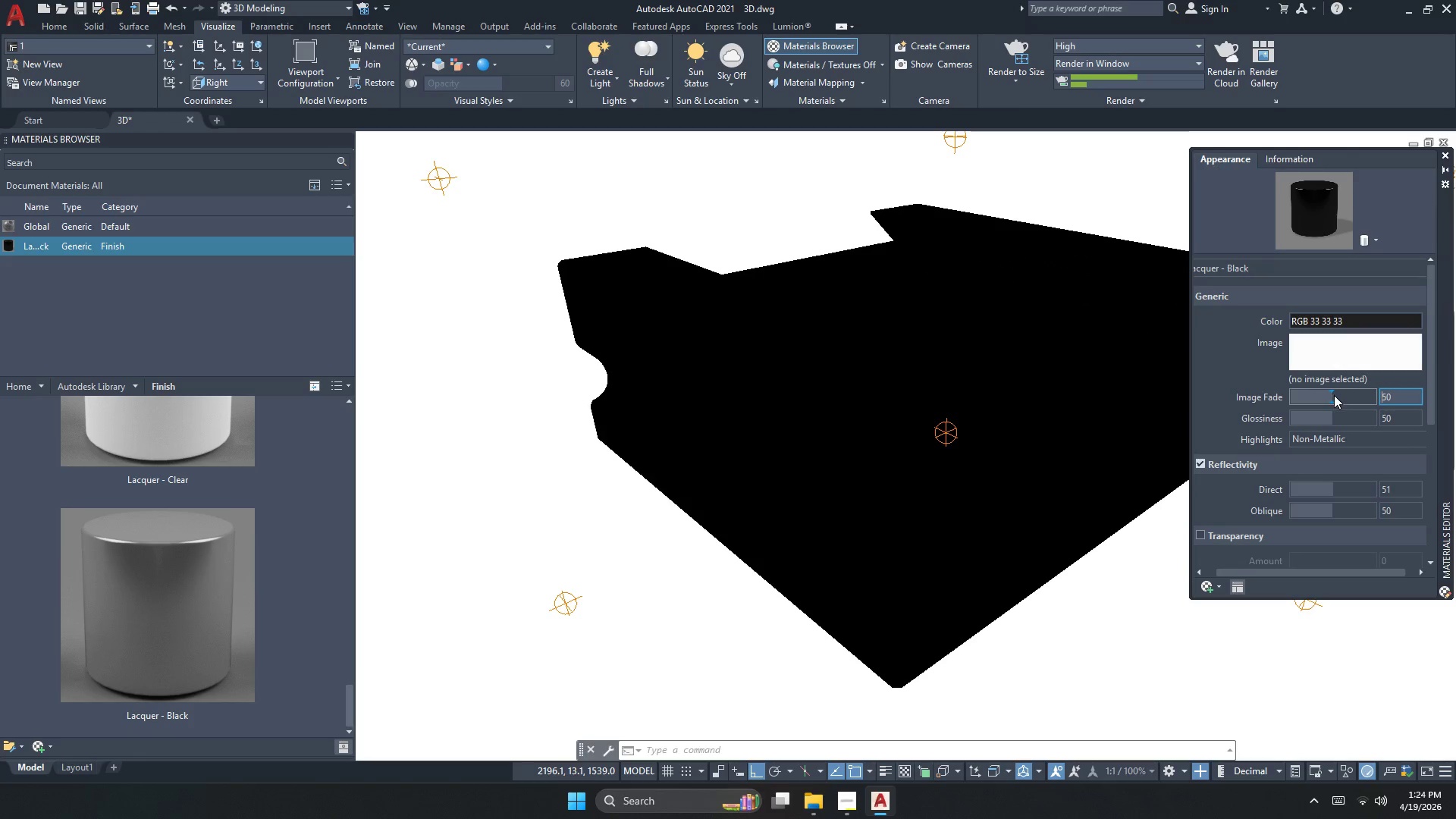 
mouse_move([1322, 406])
 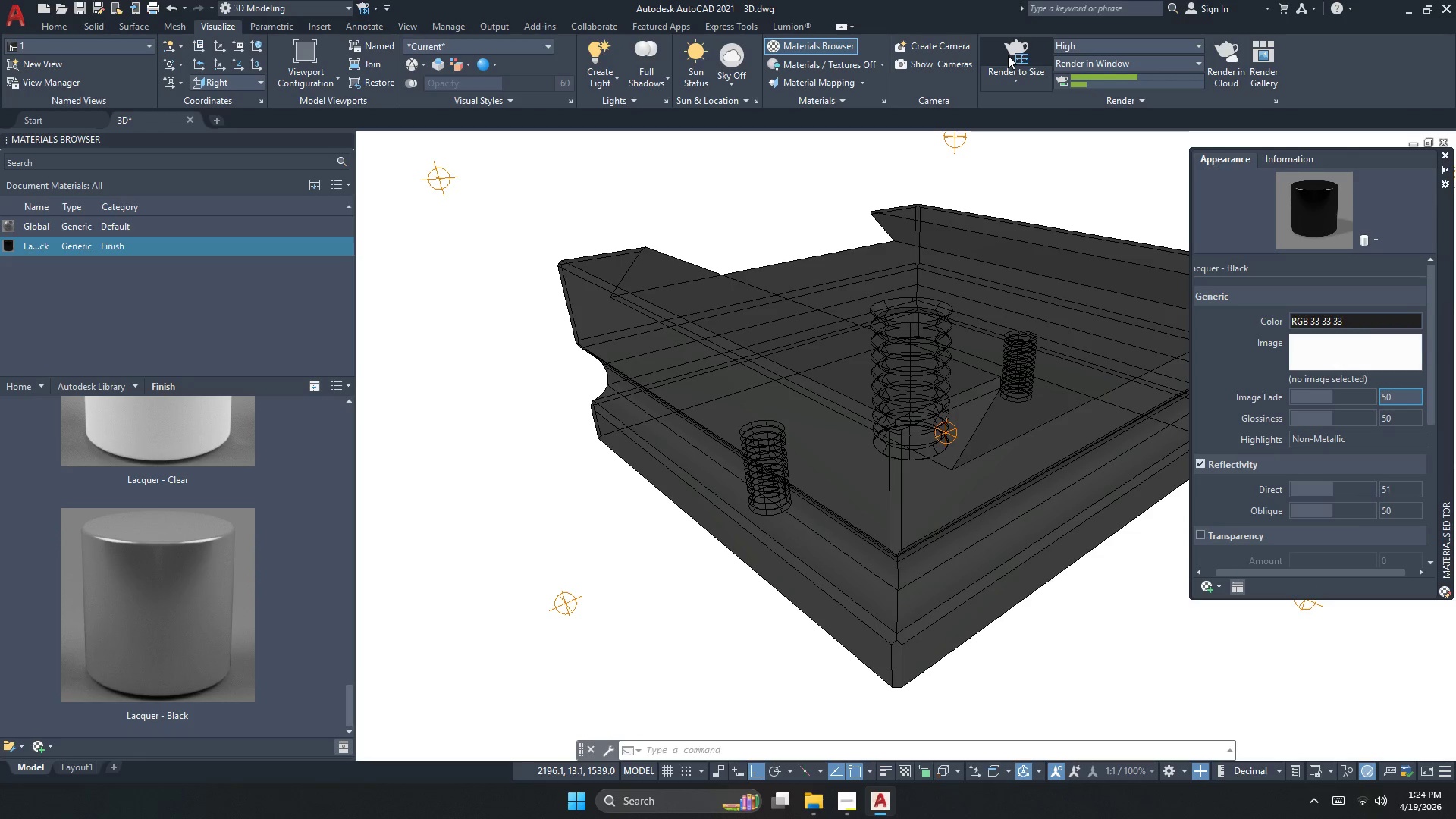 
left_click([1008, 55])
 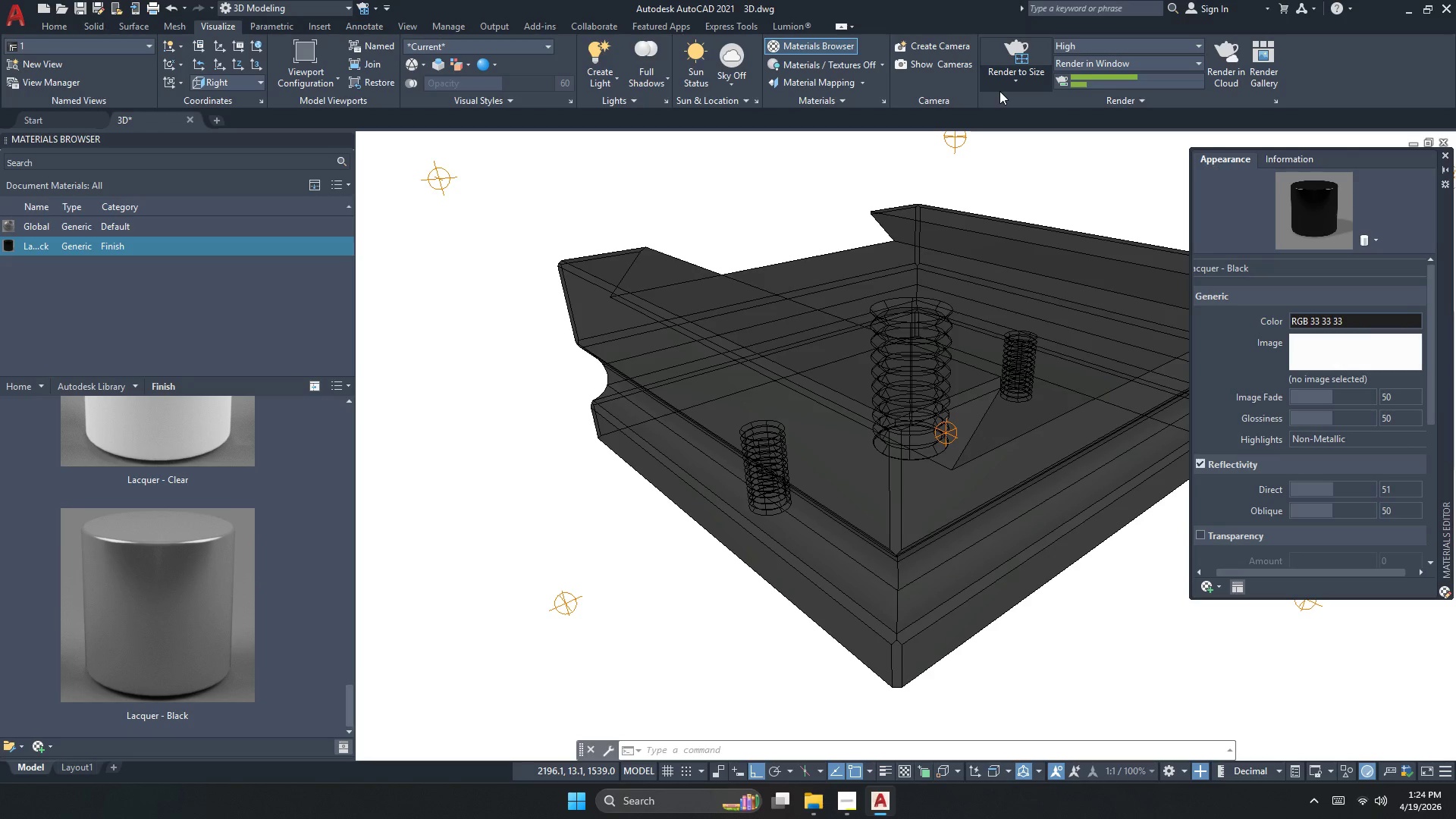 
scroll: coordinate [1394, 487], scroll_direction: down, amount: 1.0
 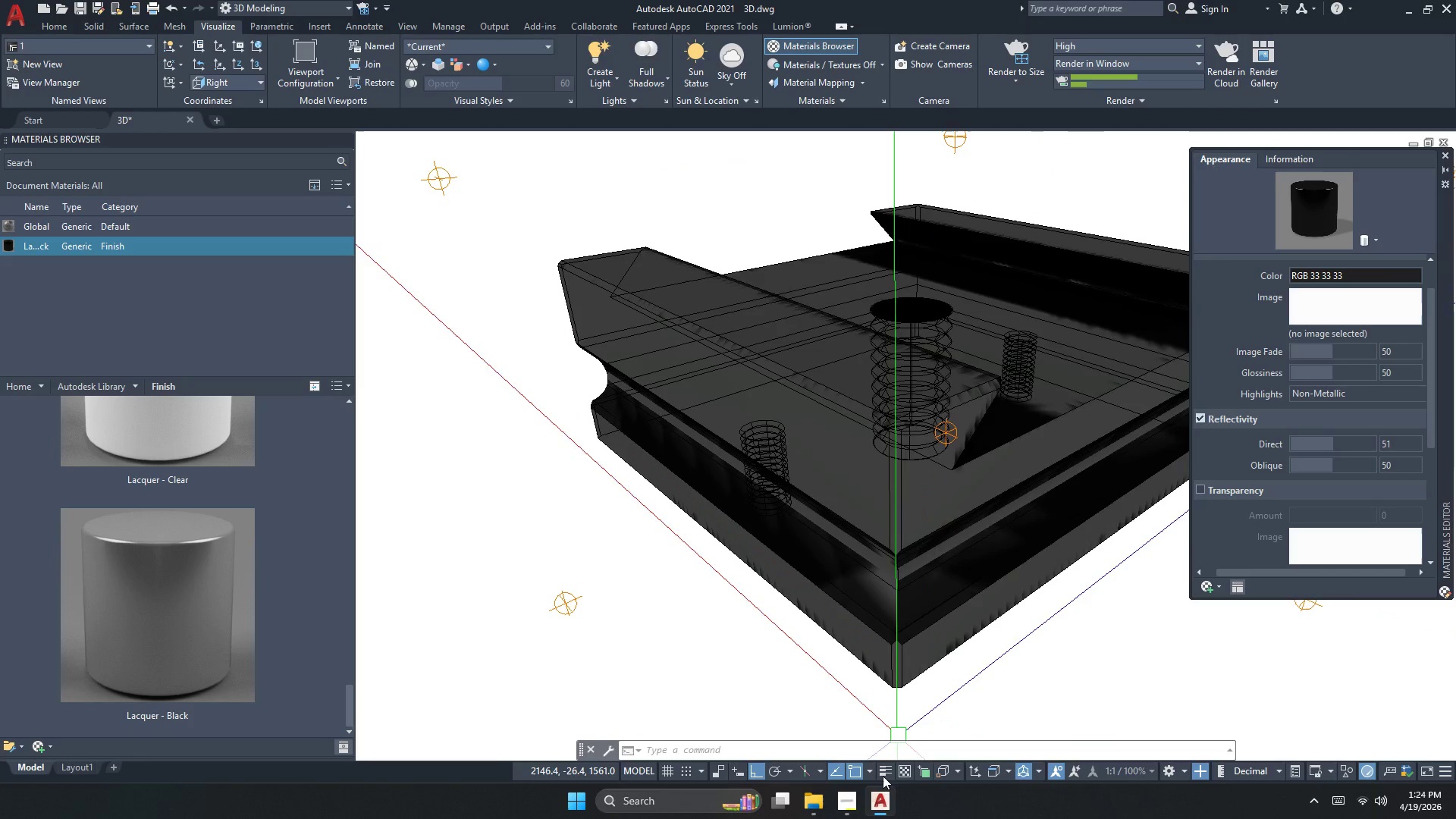 
left_click([995, 53])
 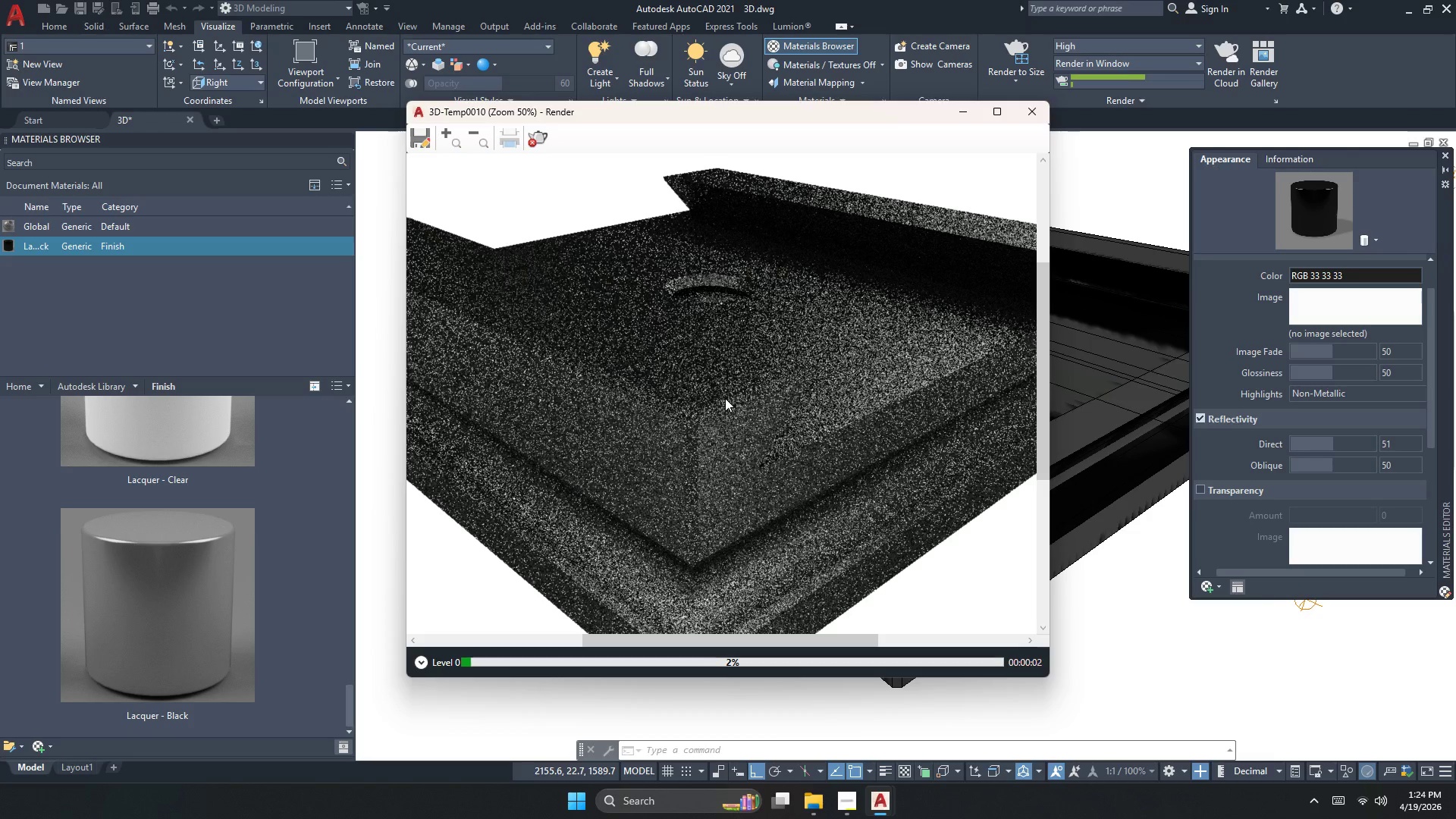 
scroll: coordinate [733, 396], scroll_direction: up, amount: 1.0
 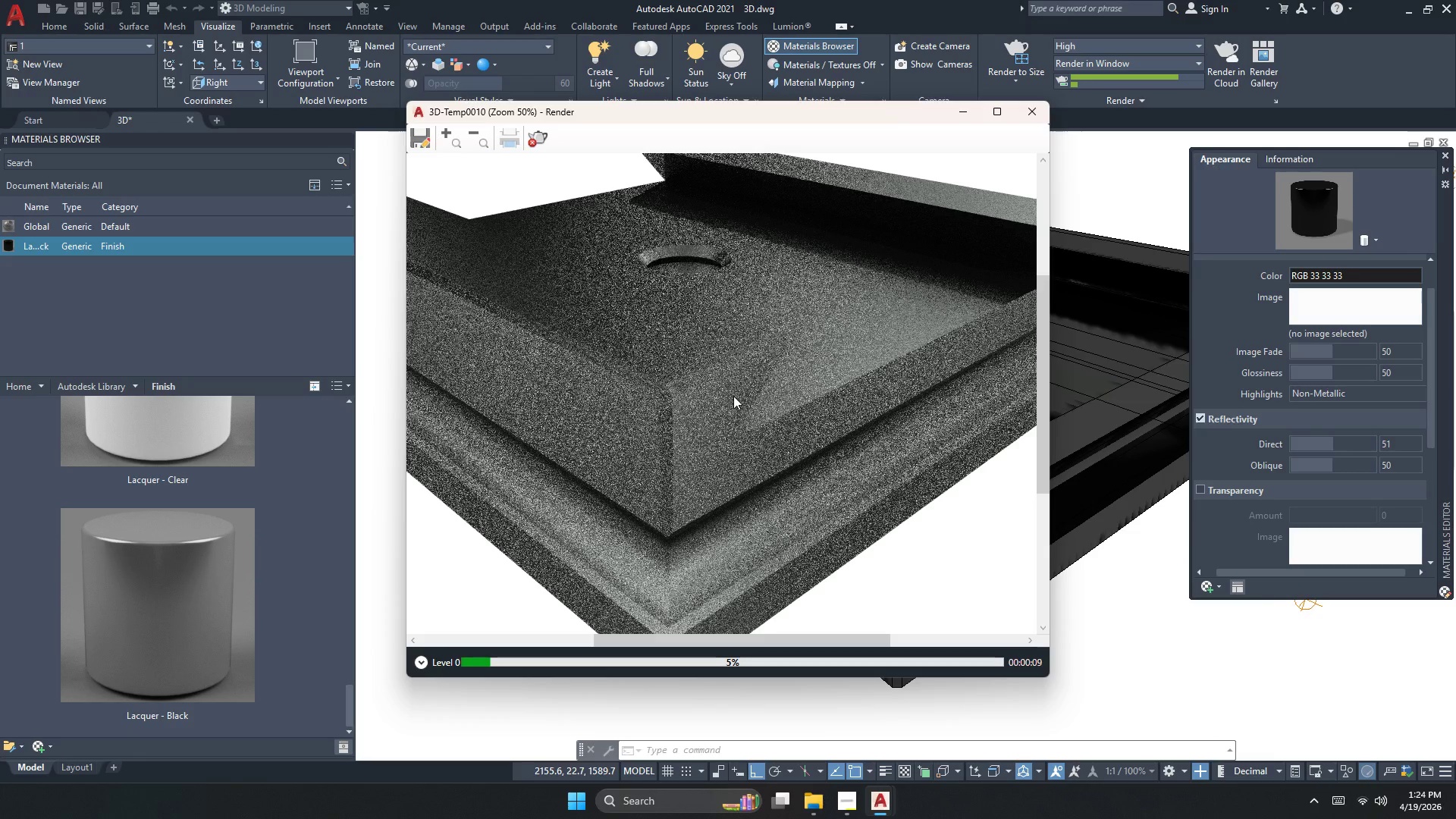 
wait(8.59)
 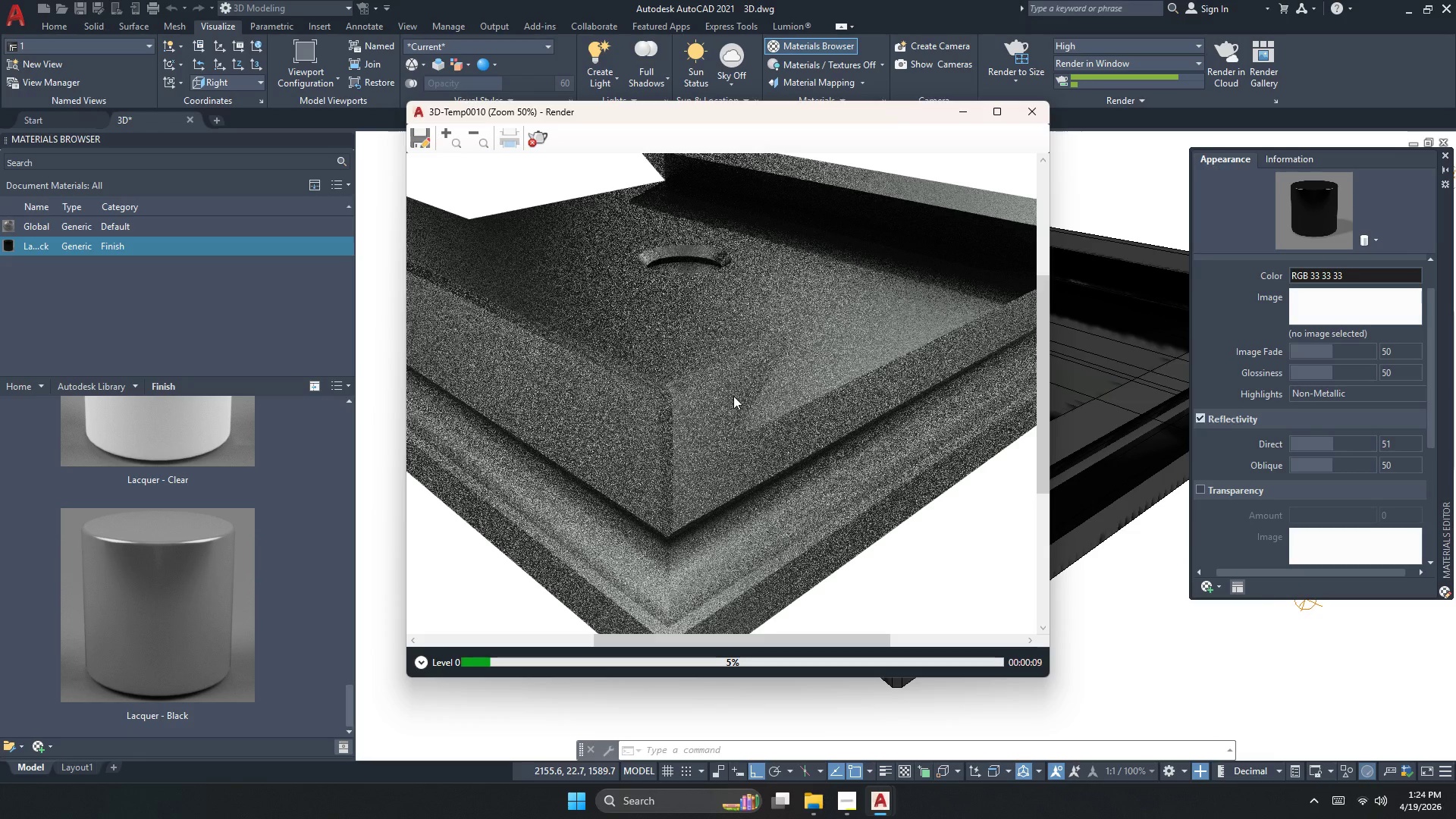 
scroll: coordinate [731, 415], scroll_direction: down, amount: 1.0
 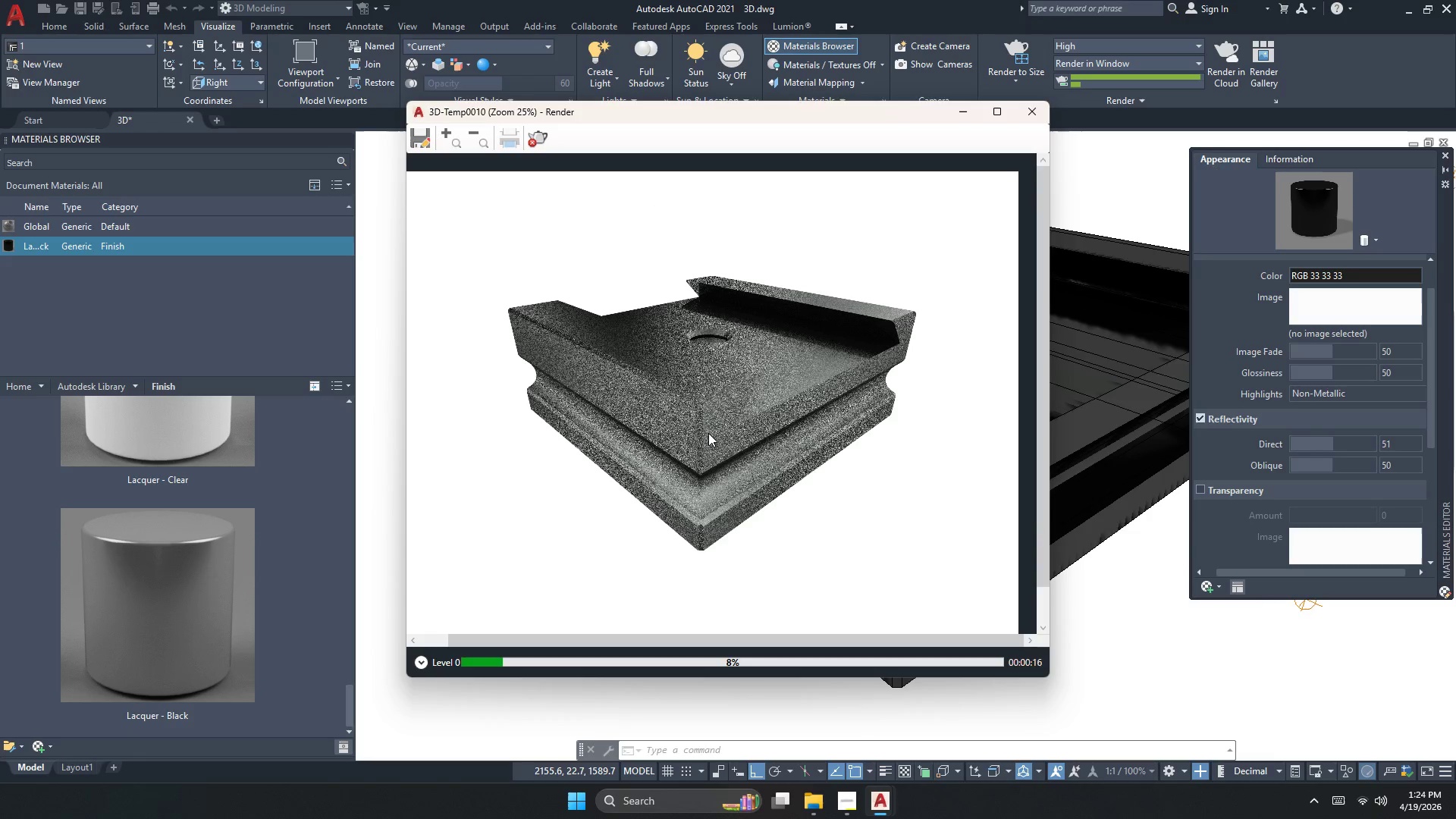 
scroll: coordinate [752, 395], scroll_direction: up, amount: 1.0
 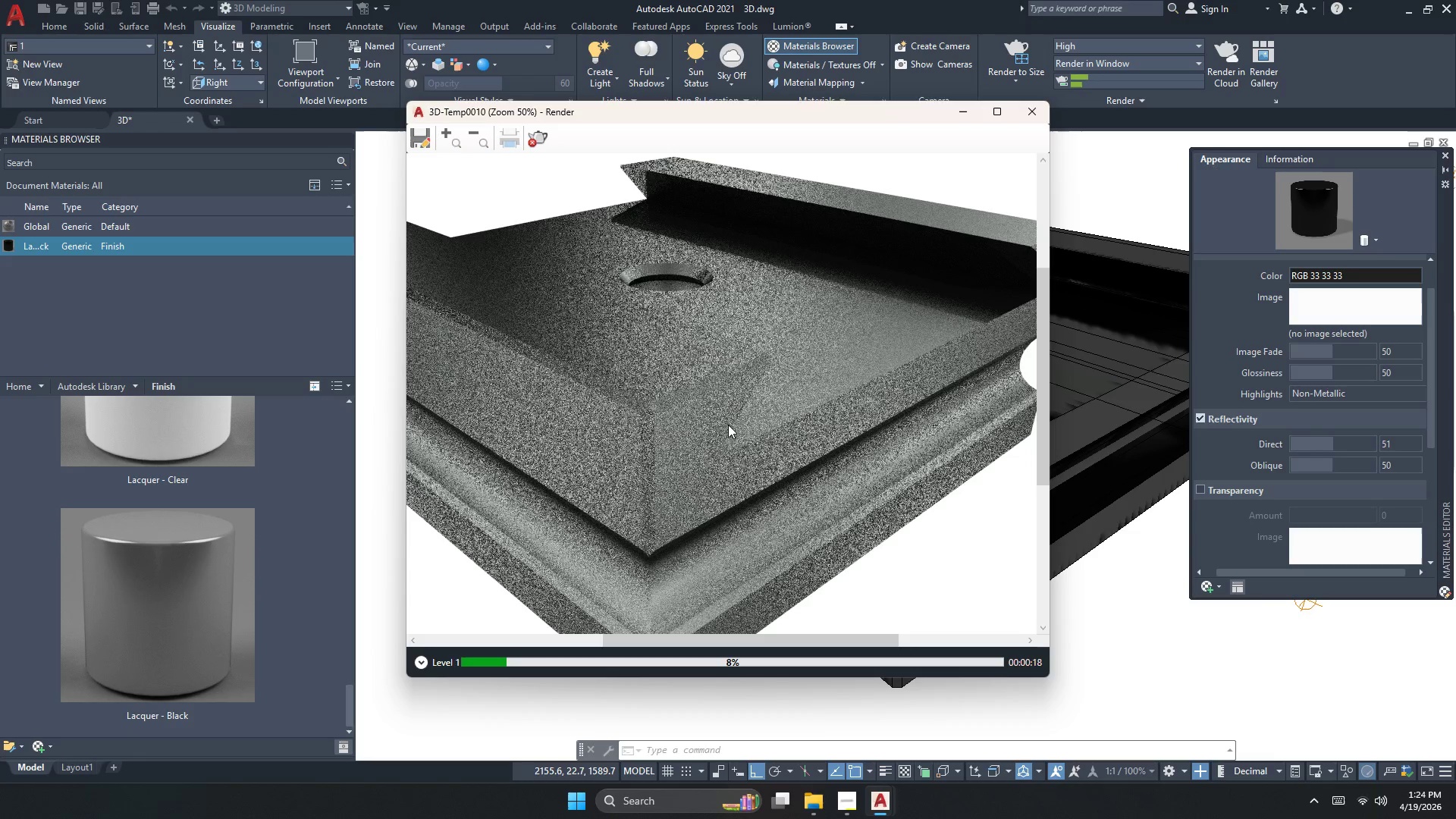 
scroll: coordinate [726, 428], scroll_direction: down, amount: 2.0
 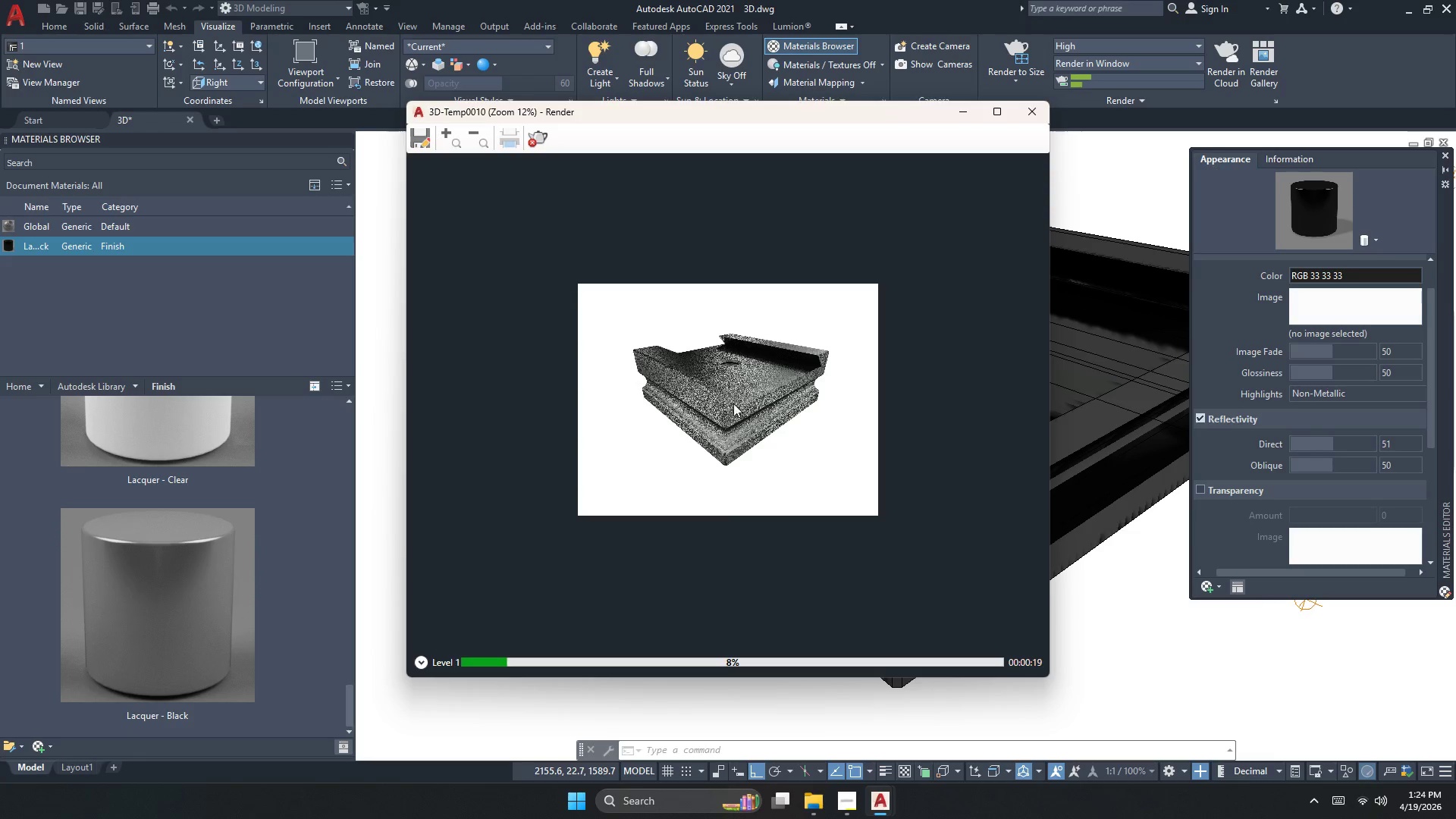 
scroll: coordinate [740, 406], scroll_direction: up, amount: 2.0
 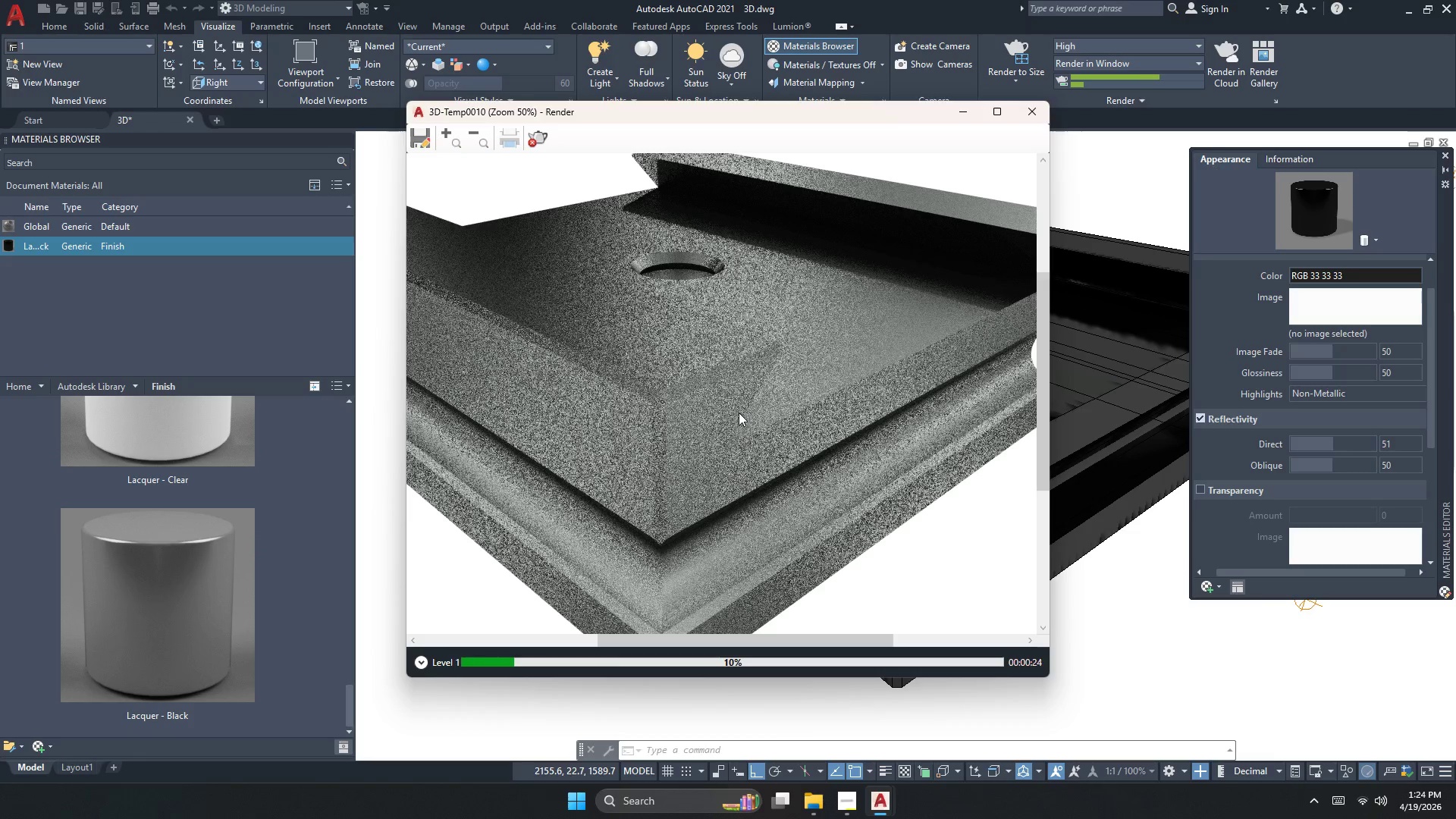 
scroll: coordinate [739, 413], scroll_direction: down, amount: 1.0
 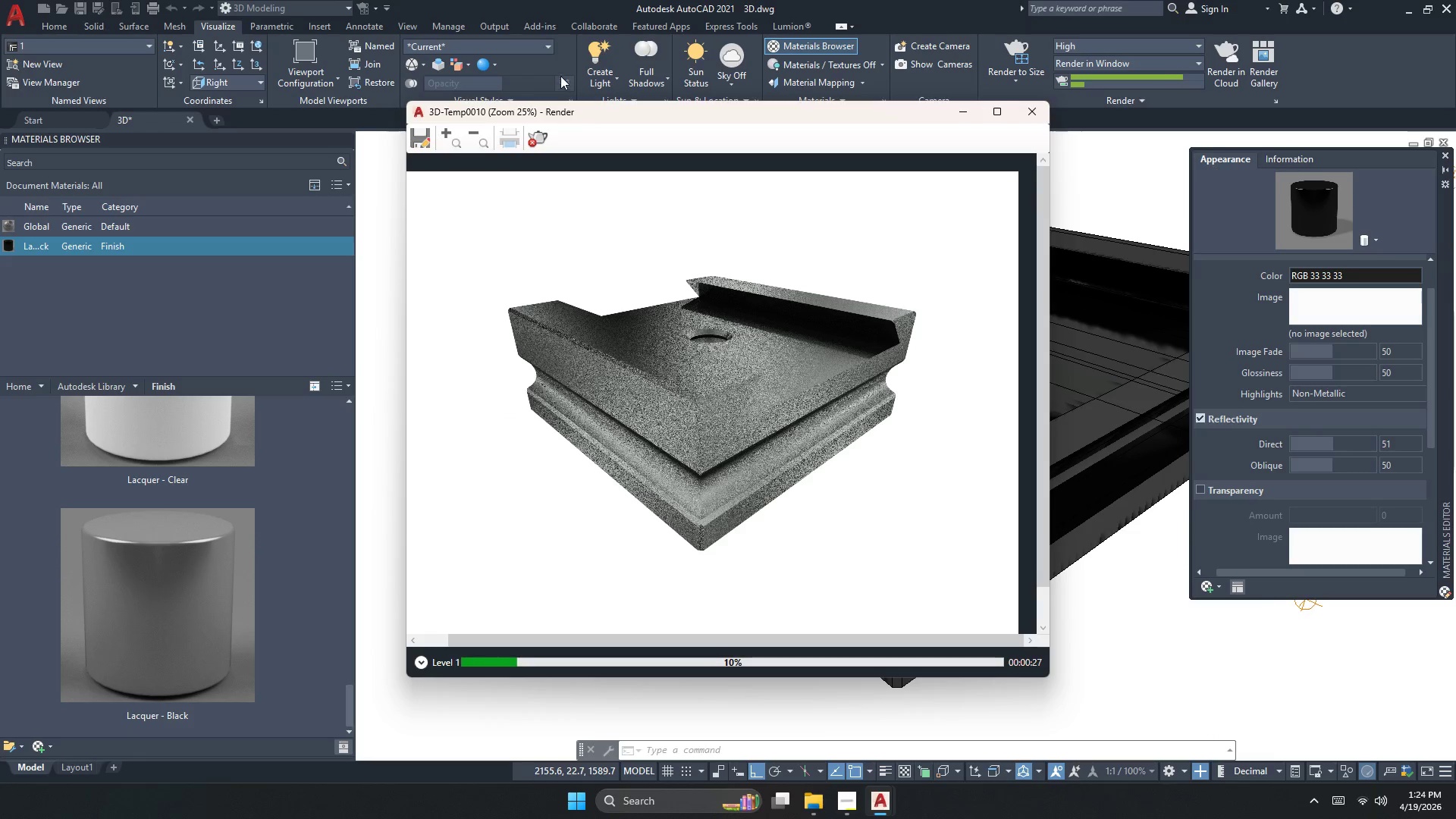 
left_click([530, 136])
 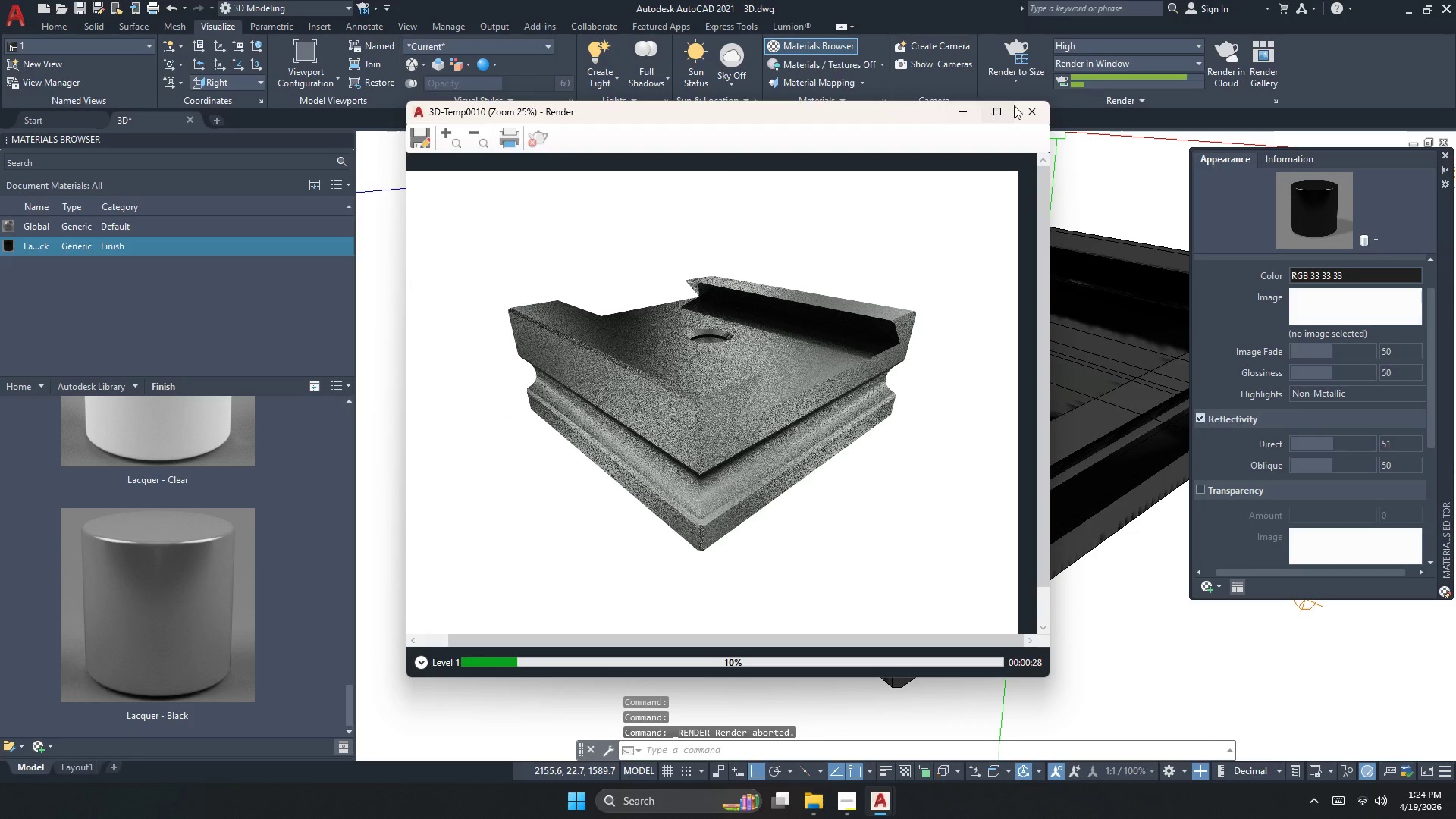 
left_click([1027, 111])
 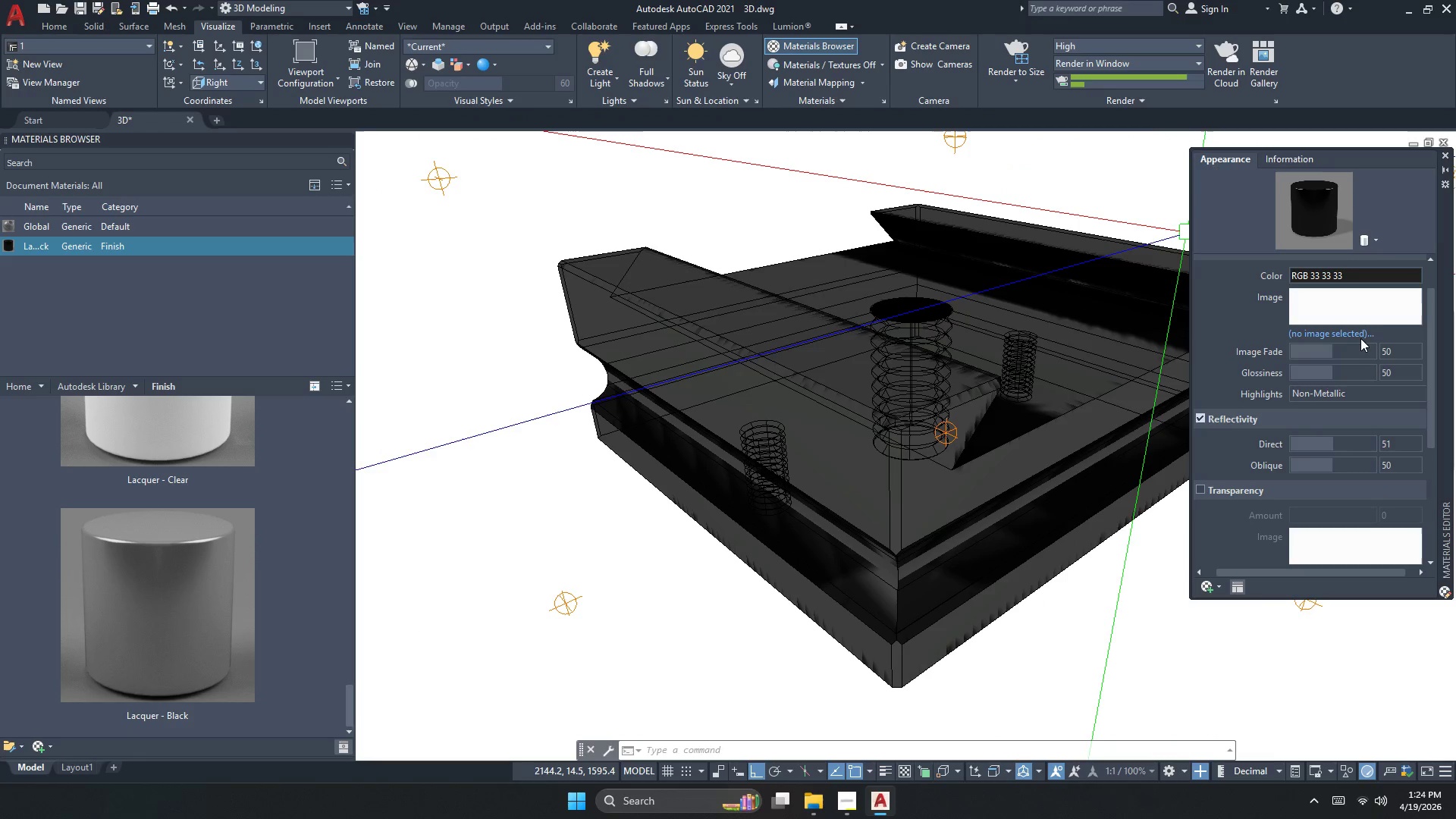 
left_click([1359, 346])
 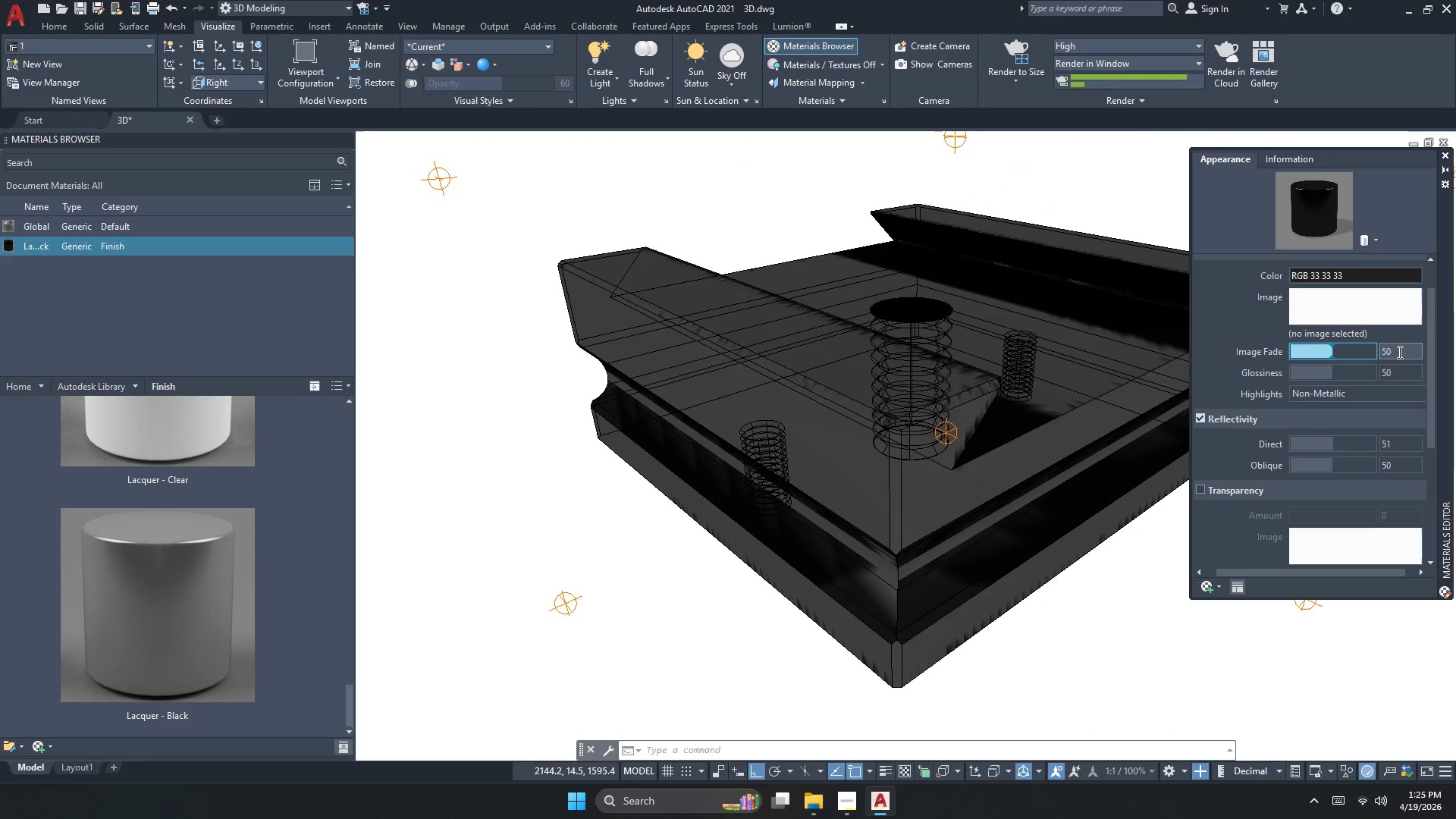 
double_click([1398, 352])
 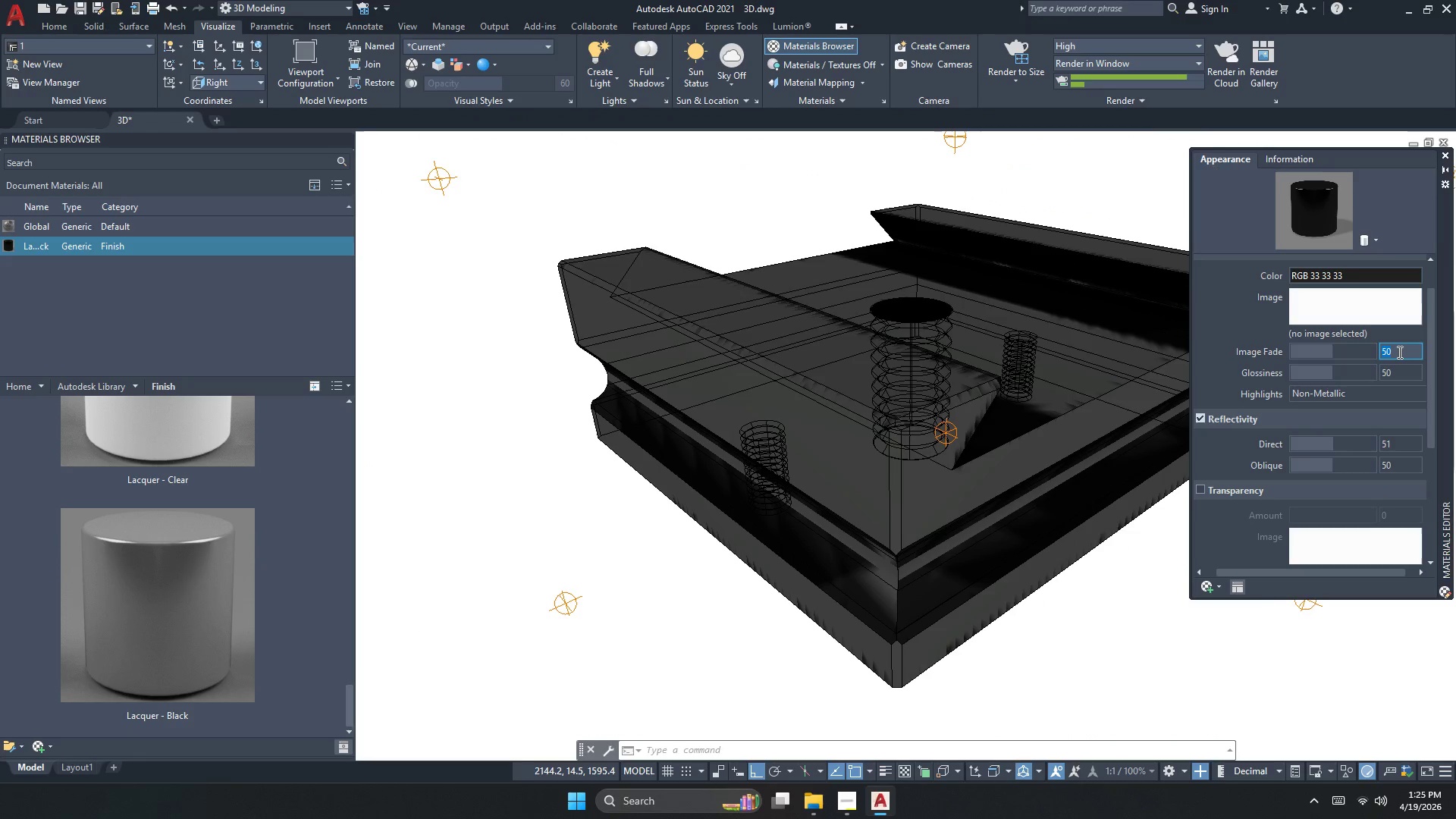 
key(Numpad8)
 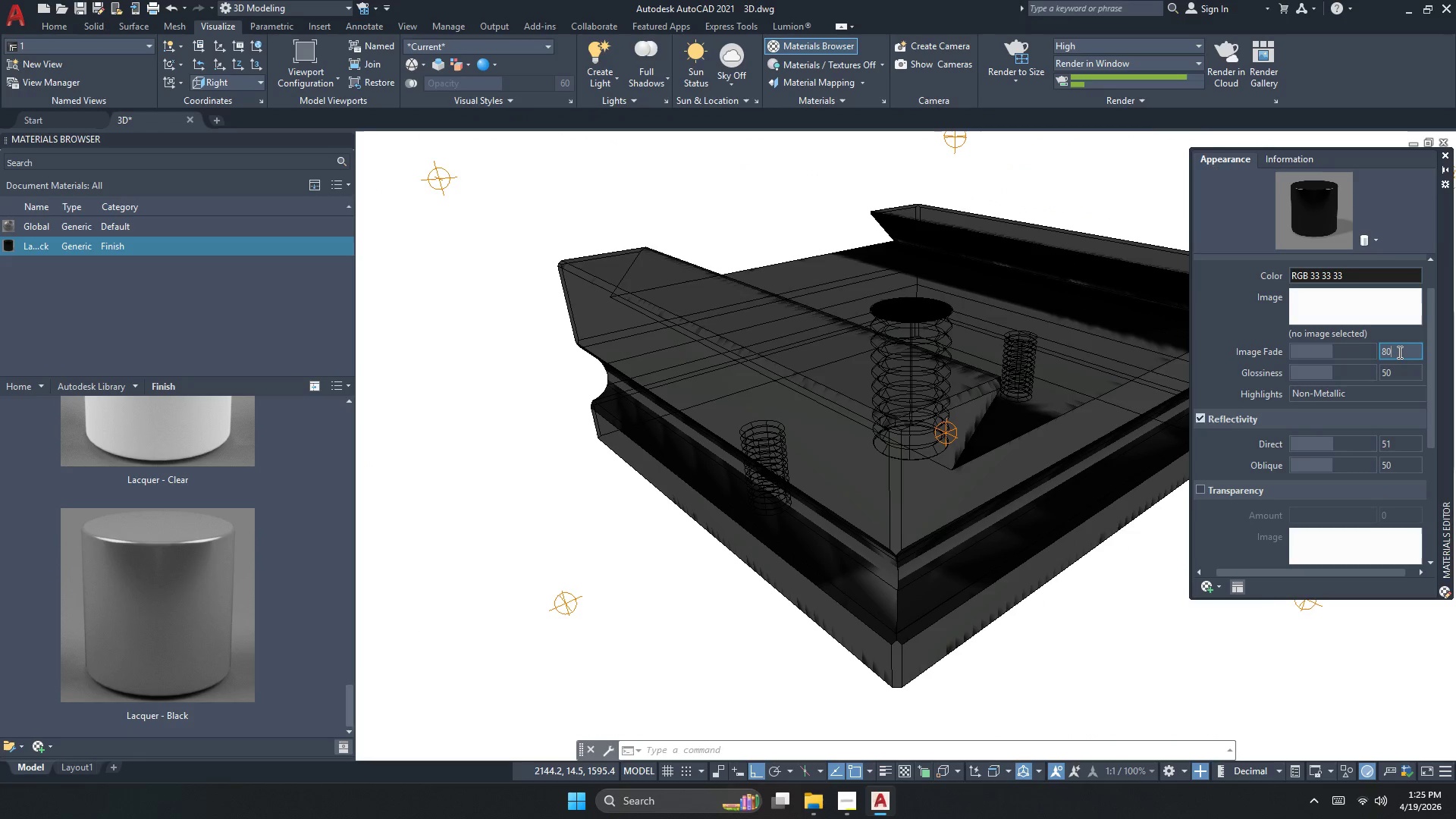 
key(Numpad0)
 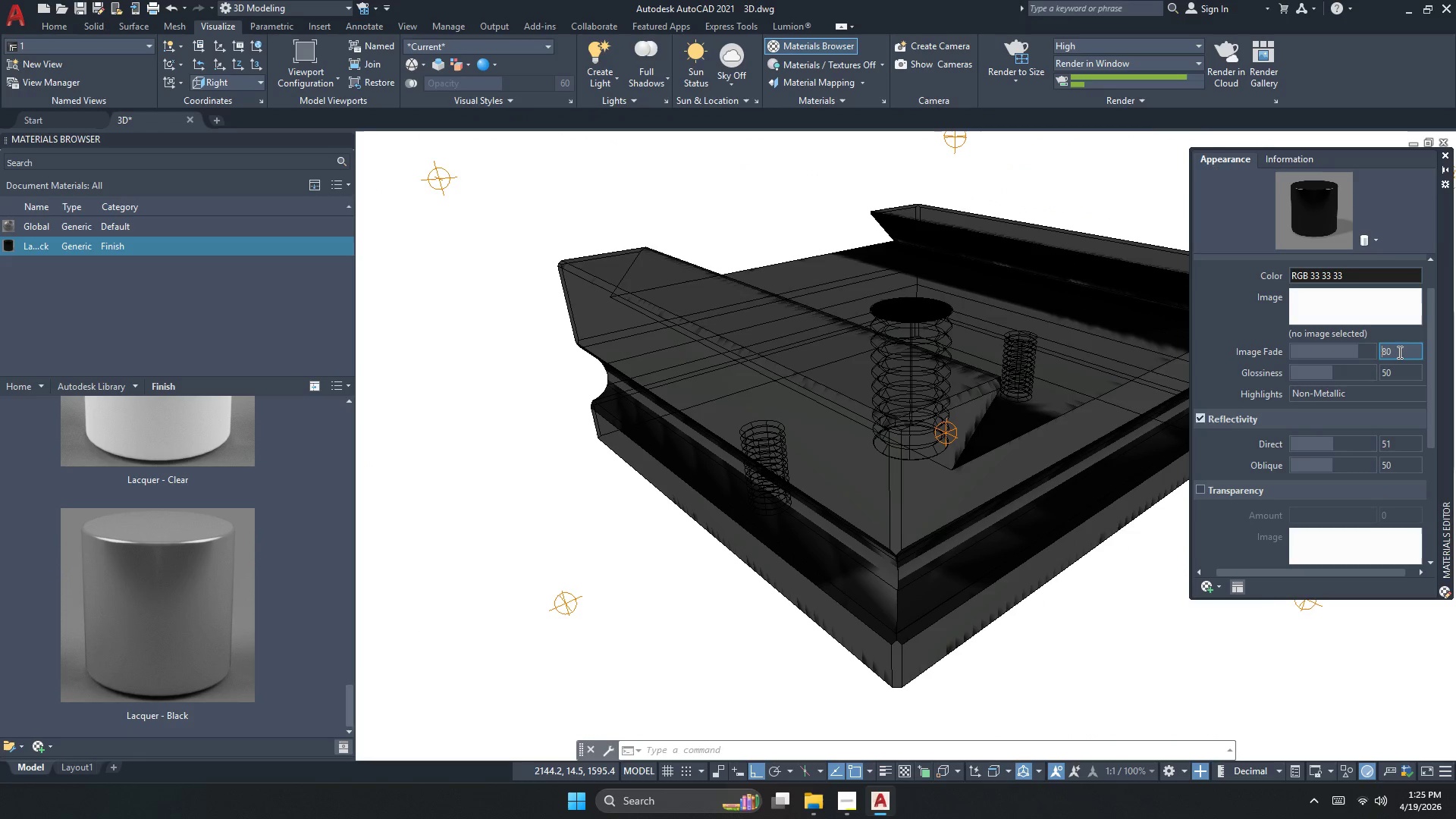 
key(NumpadEnter)
 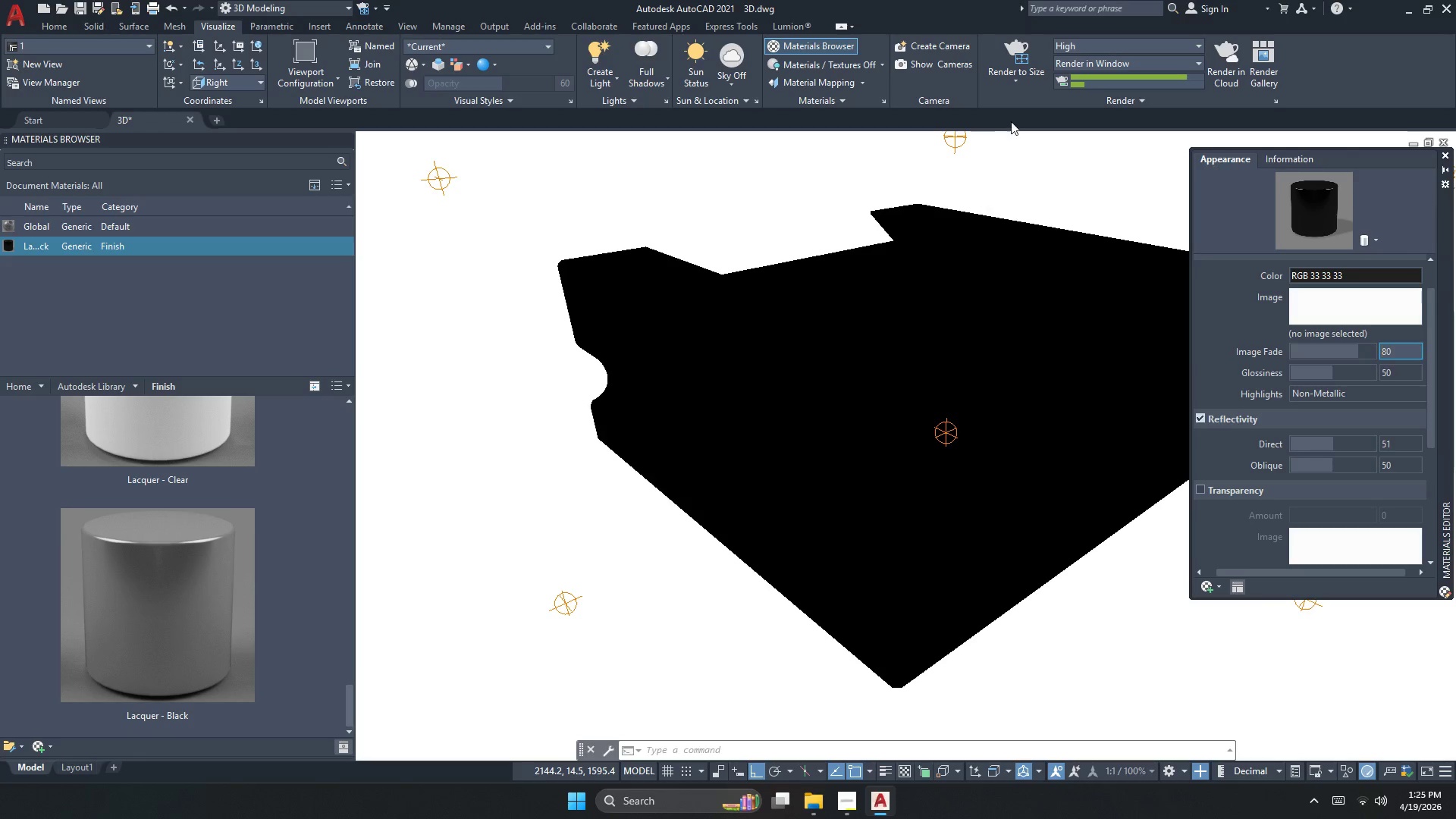 
left_click([1025, 50])
 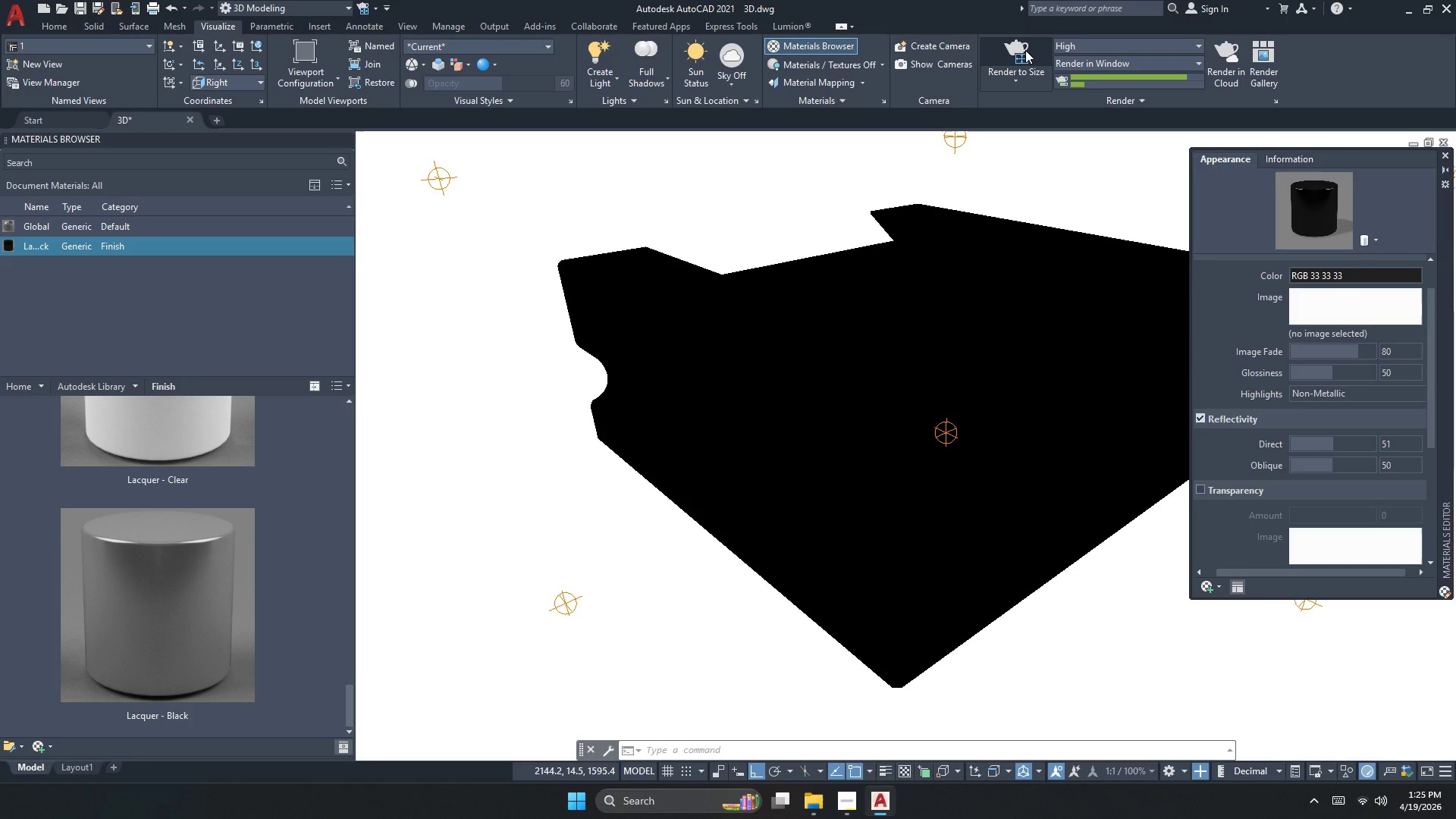 
wait(11.08)
 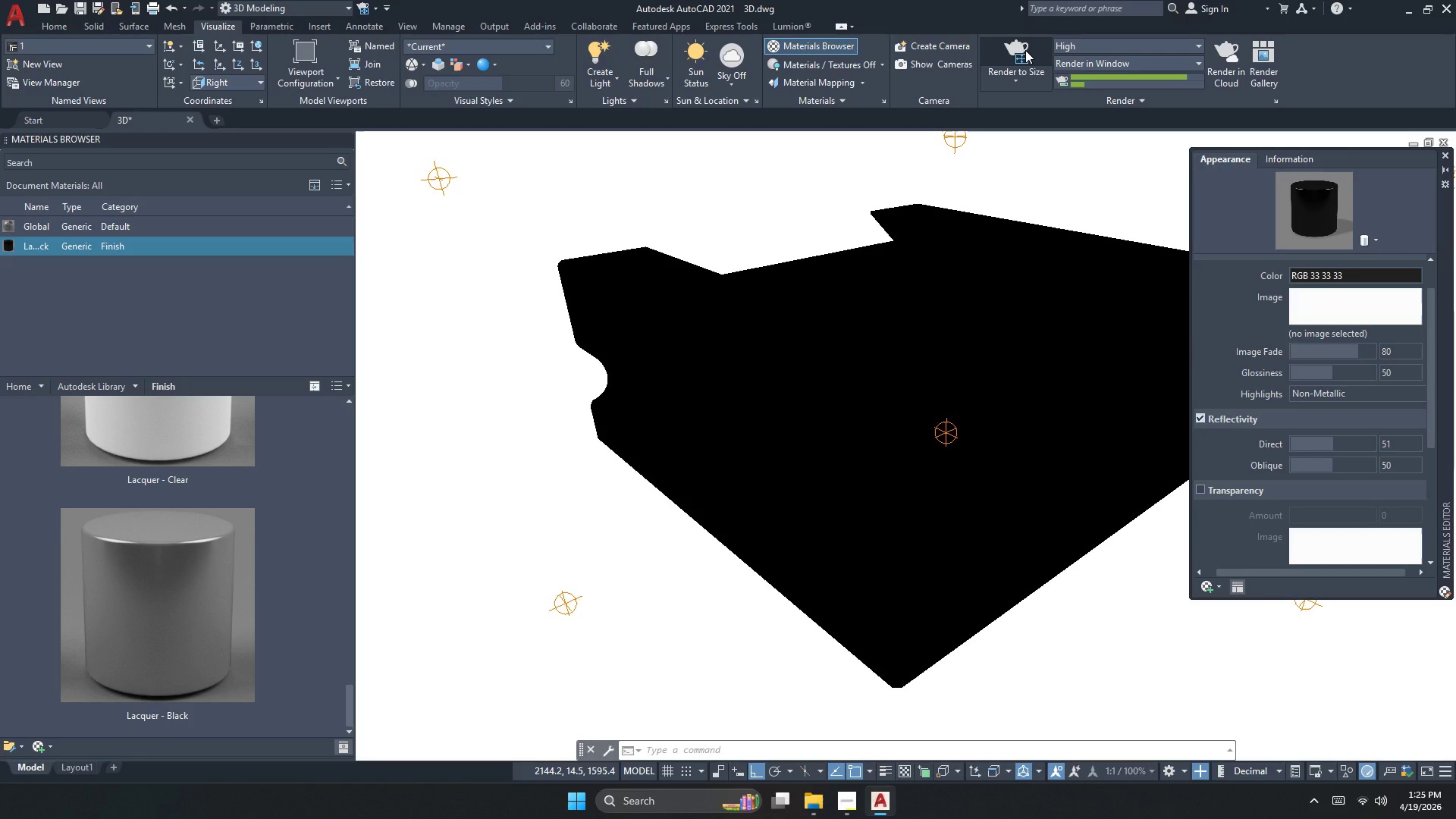 
left_click([1013, 55])
 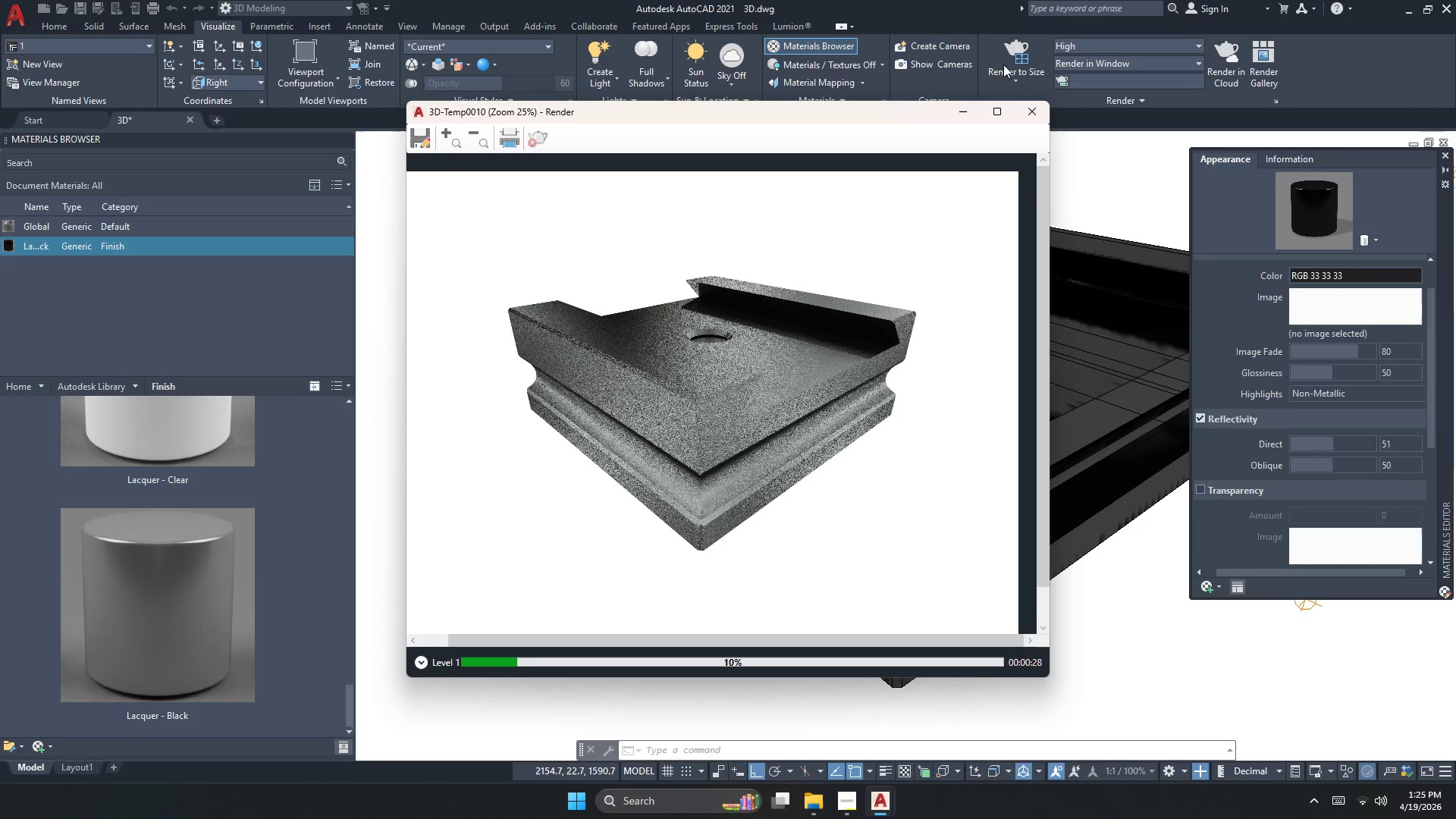 
mouse_move([997, 69])
 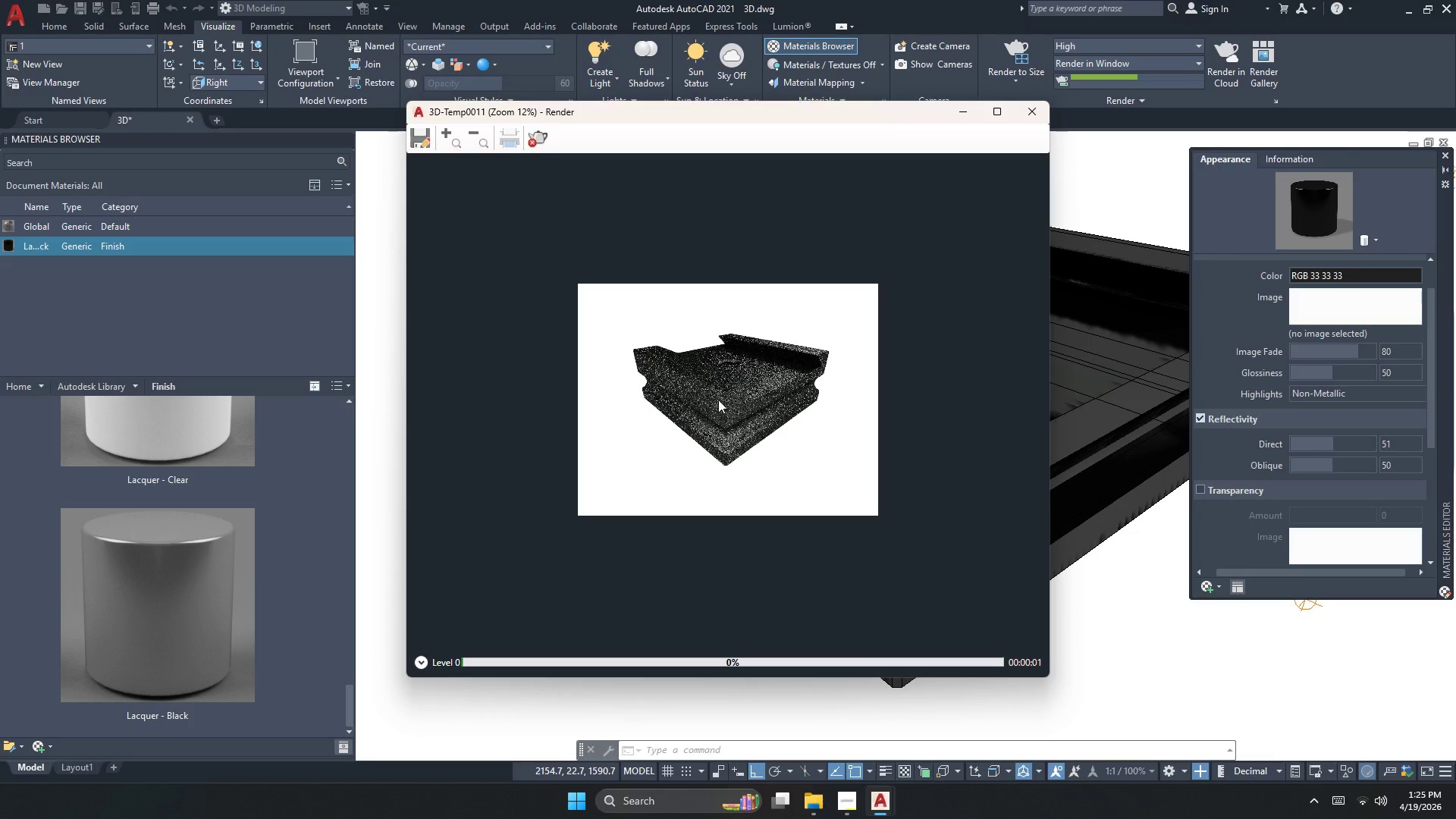 
scroll: coordinate [717, 400], scroll_direction: up, amount: 2.0
 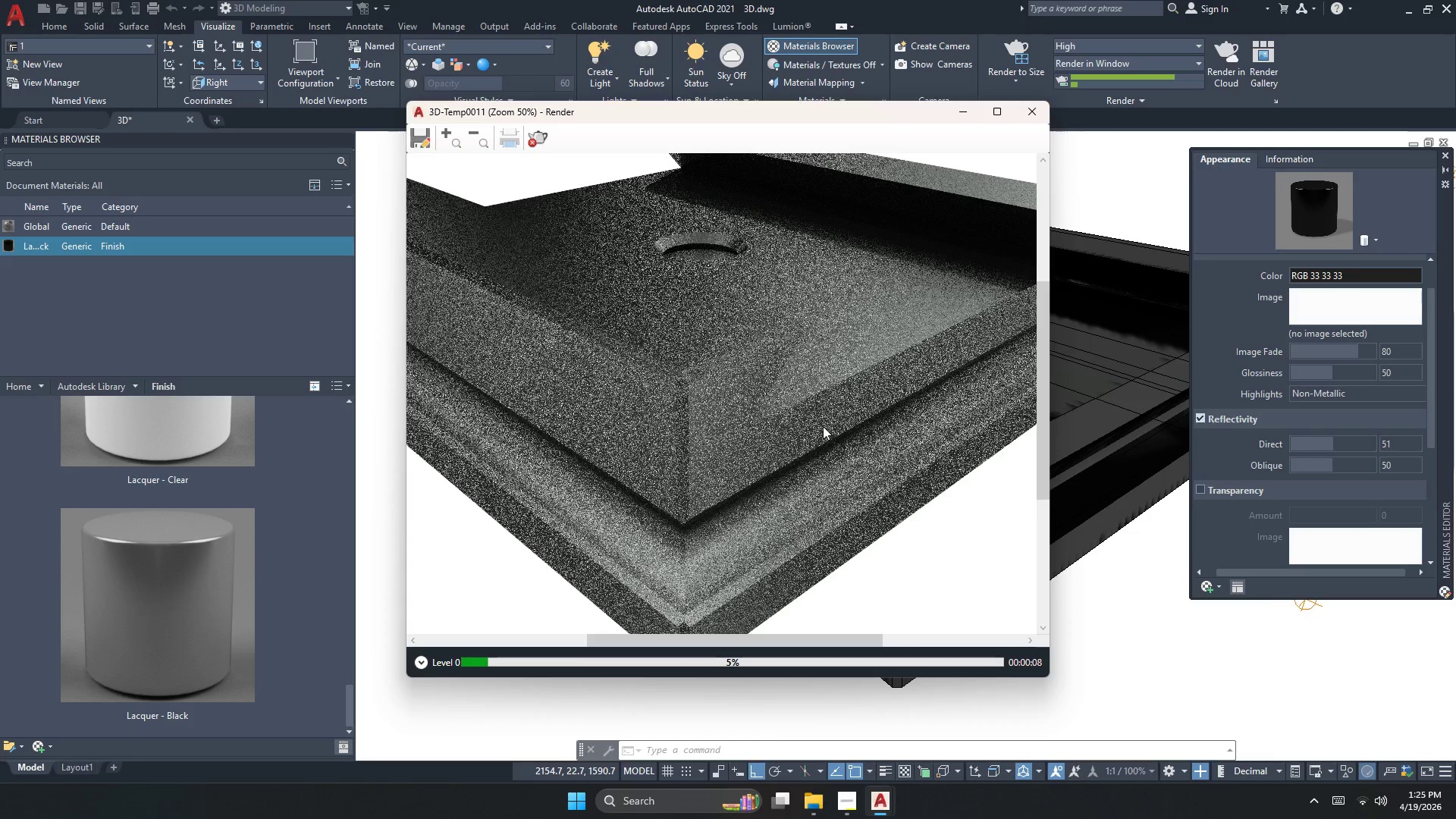 
wait(9.47)
 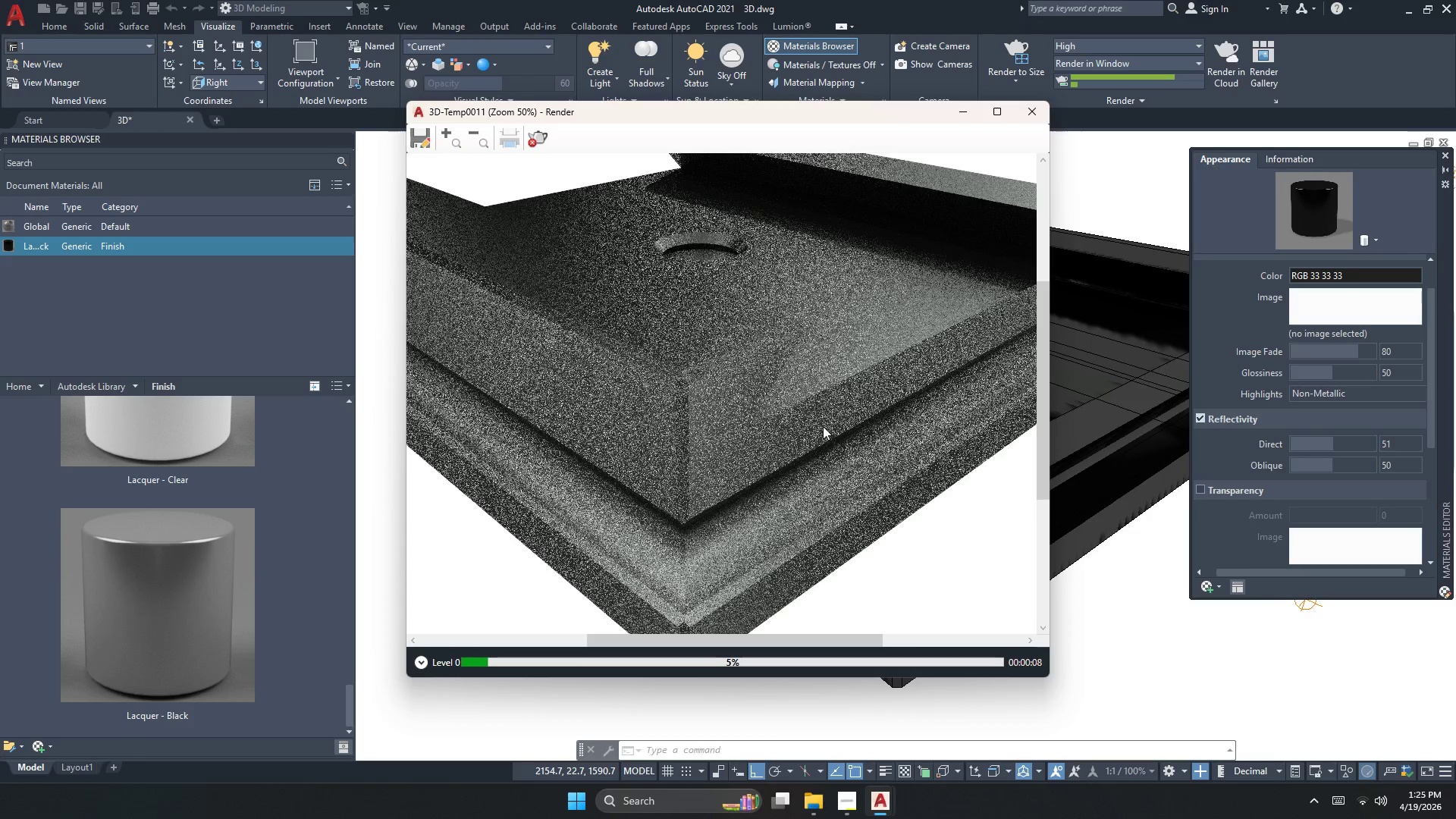 
scroll: coordinate [823, 426], scroll_direction: down, amount: 1.0
 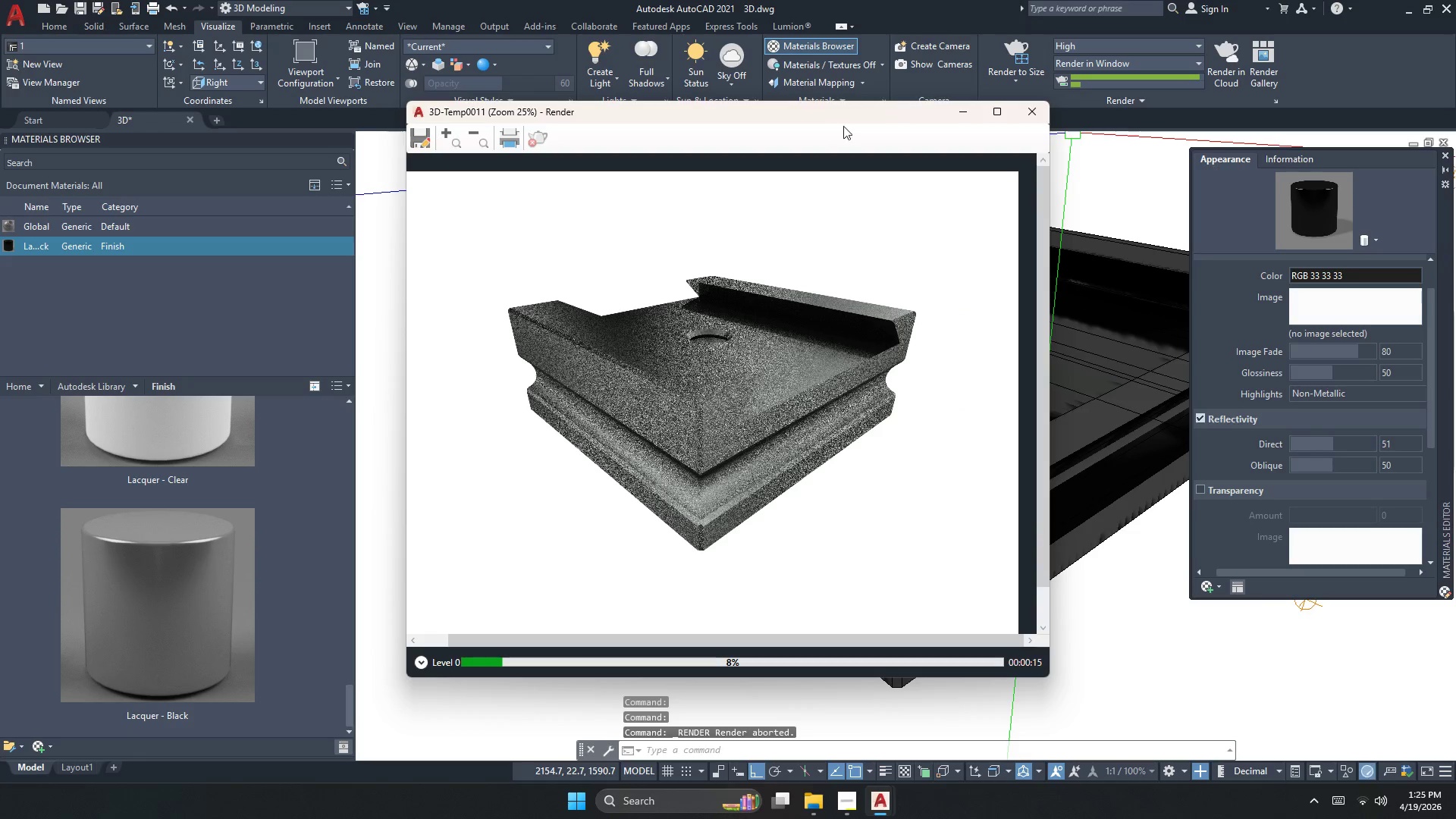 
left_click([1024, 111])
 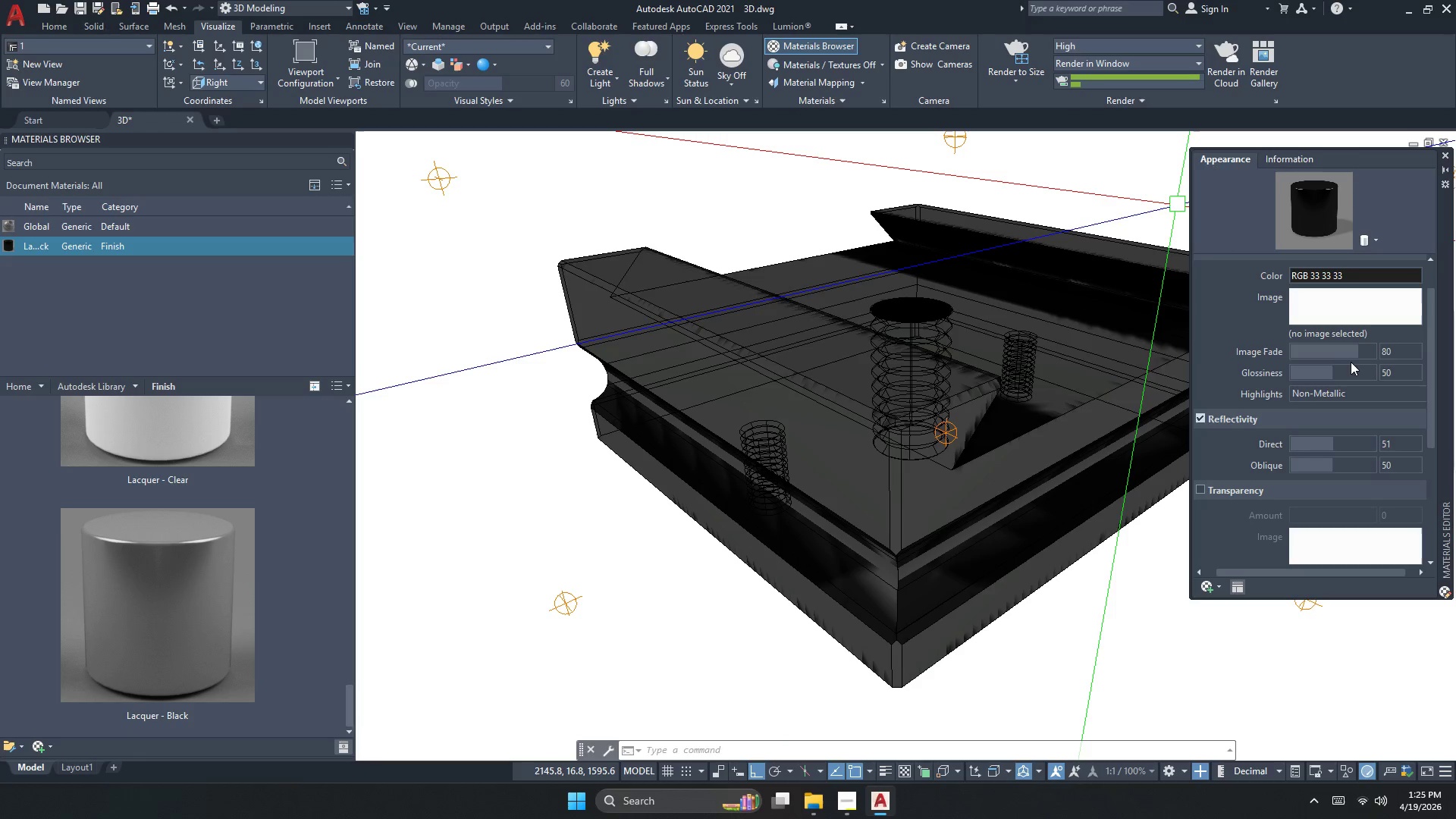 
left_click_drag(start_coordinate=[1355, 353], to_coordinate=[1398, 353])
 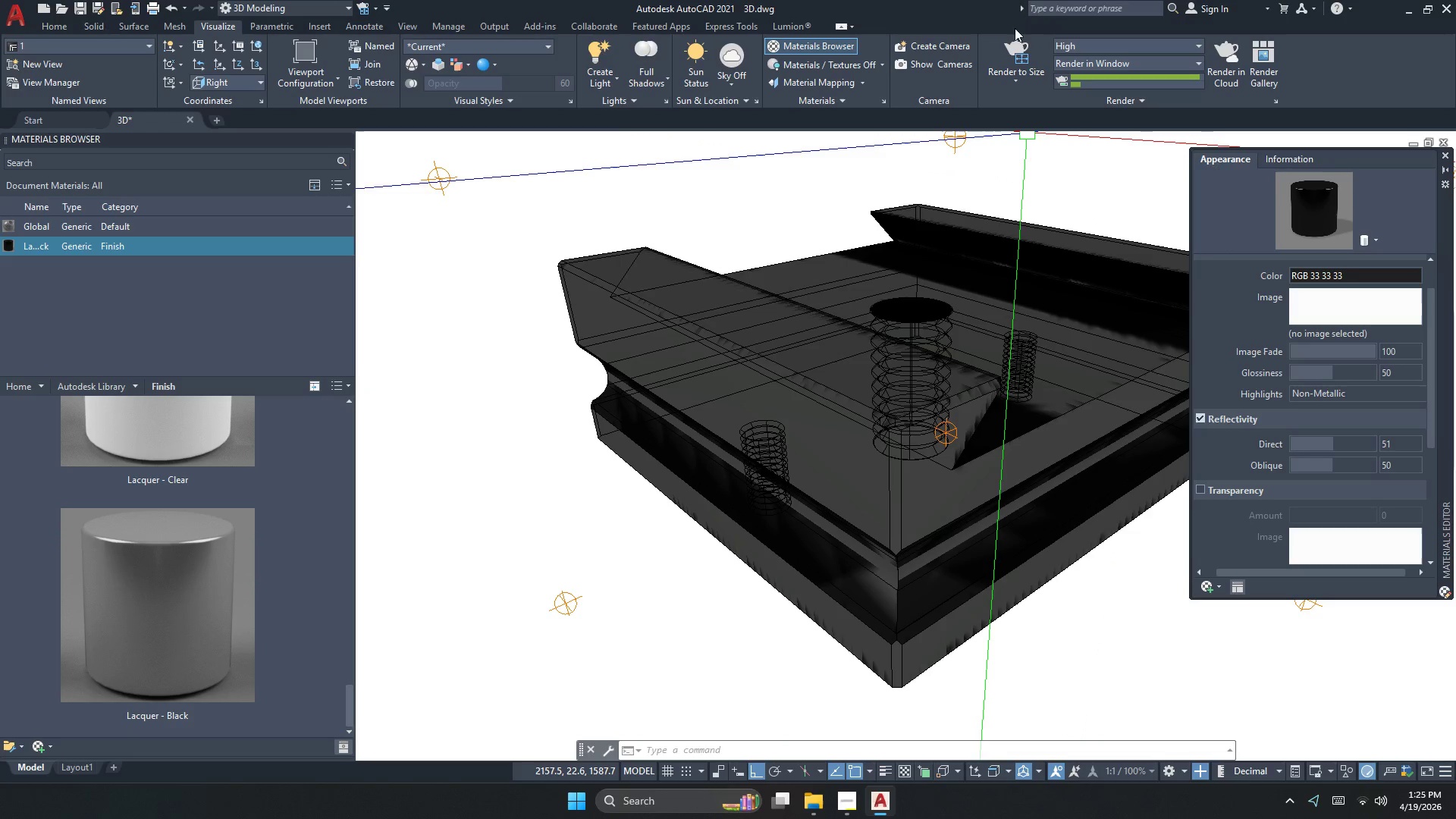 
left_click([1017, 40])
 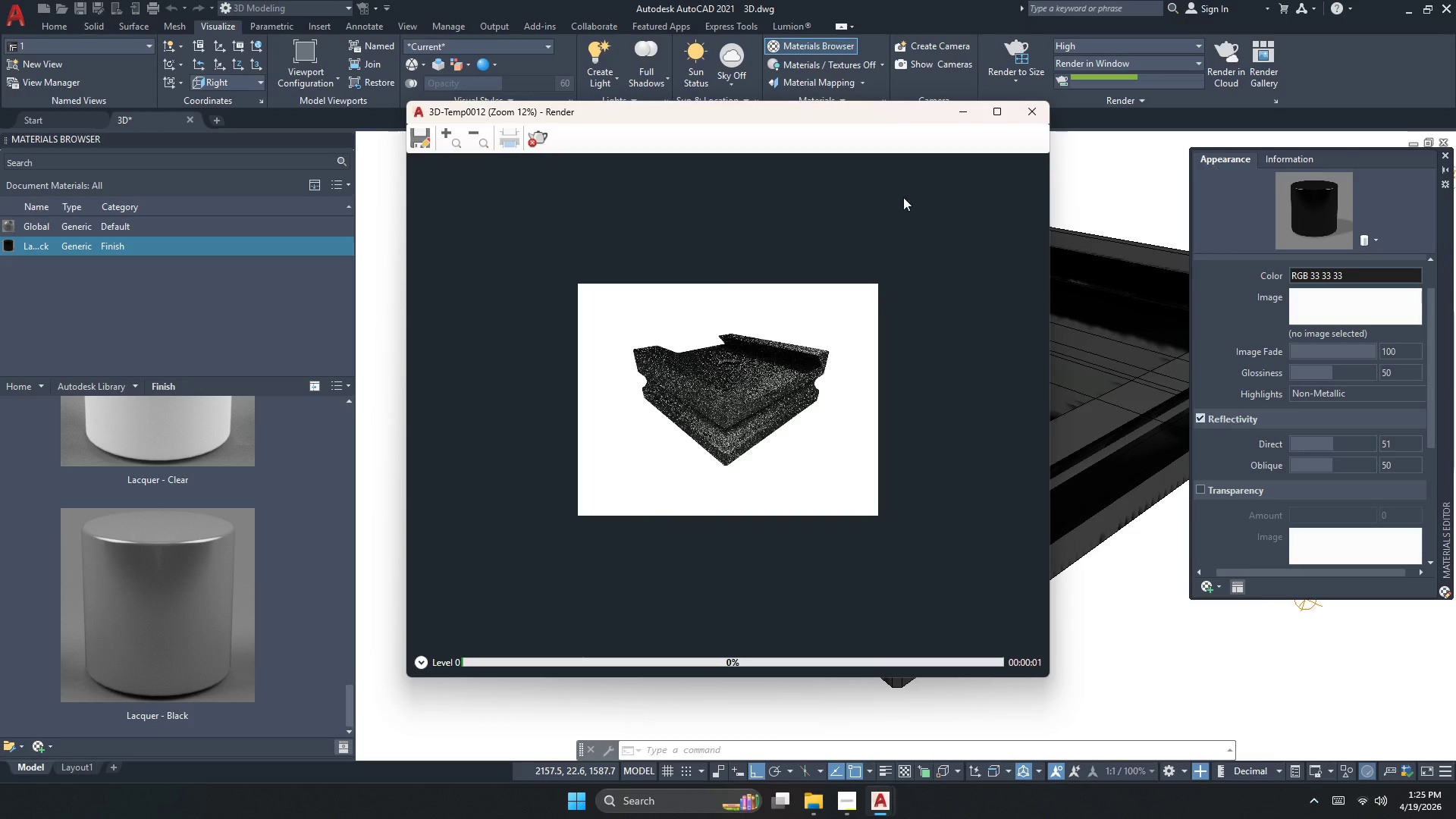 
scroll: coordinate [746, 381], scroll_direction: up, amount: 2.0
 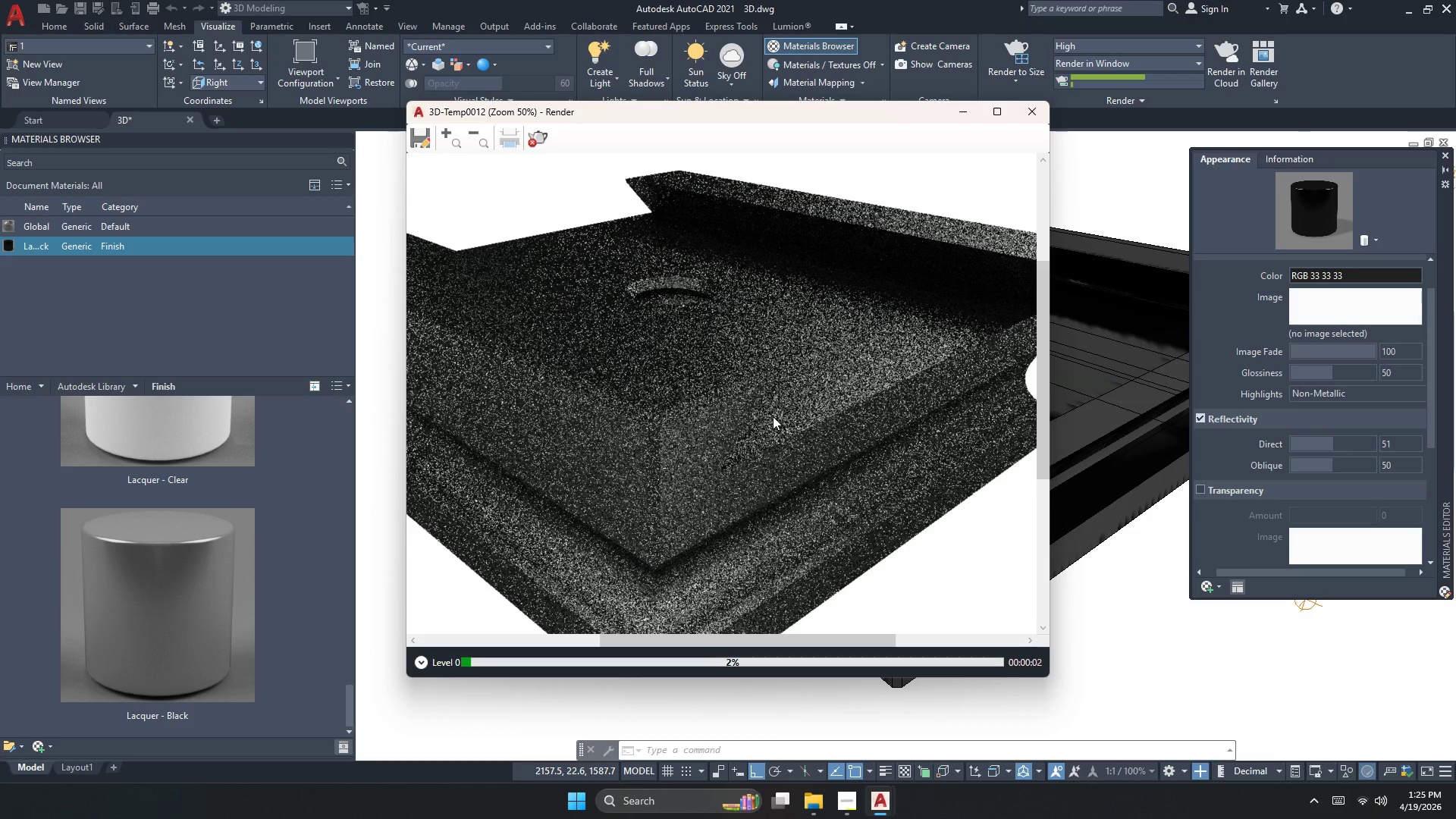 
scroll: coordinate [802, 453], scroll_direction: down, amount: 1.0
 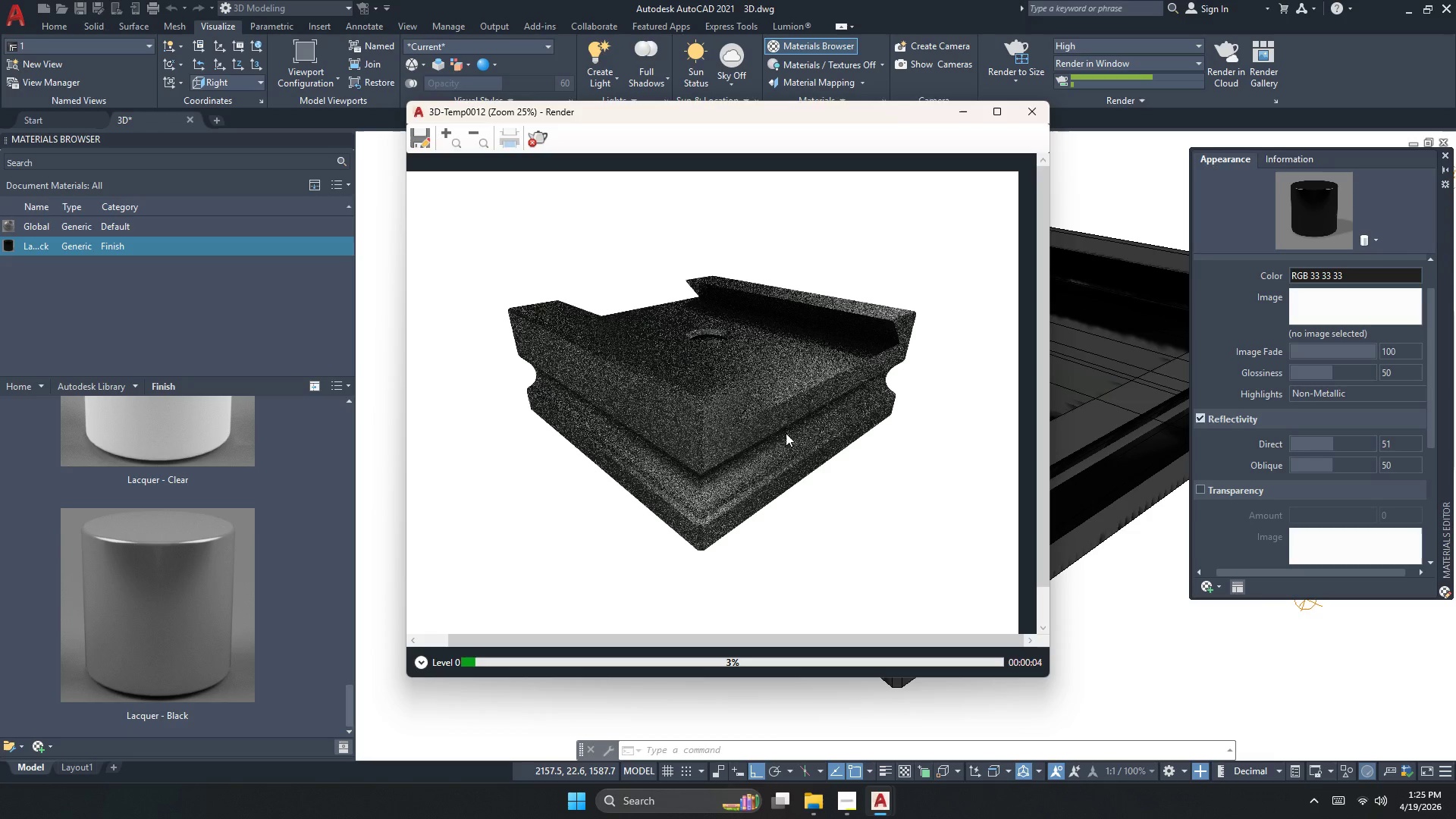 
scroll: coordinate [737, 410], scroll_direction: none, amount: 0.0
 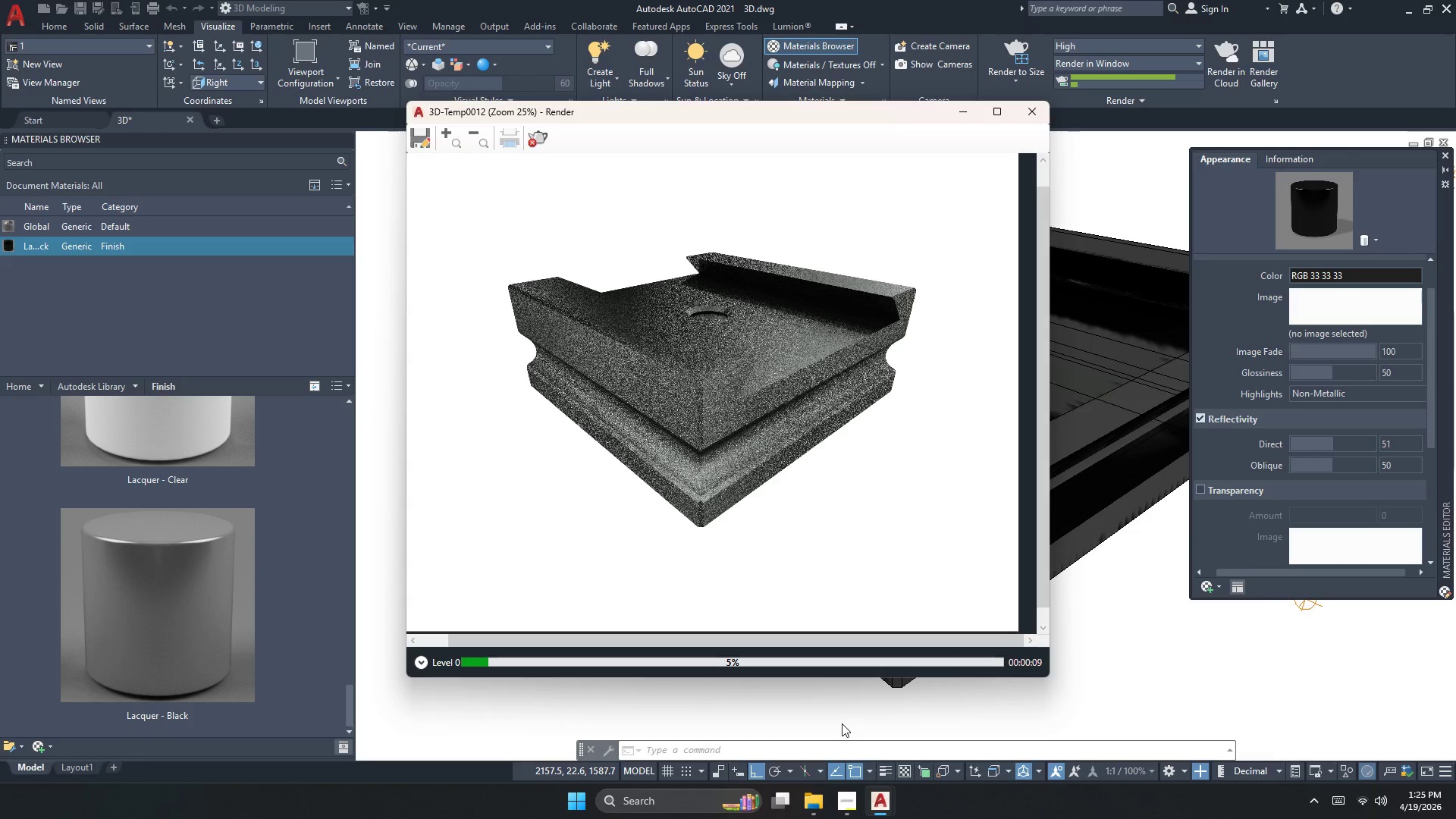 
wait(7.29)
 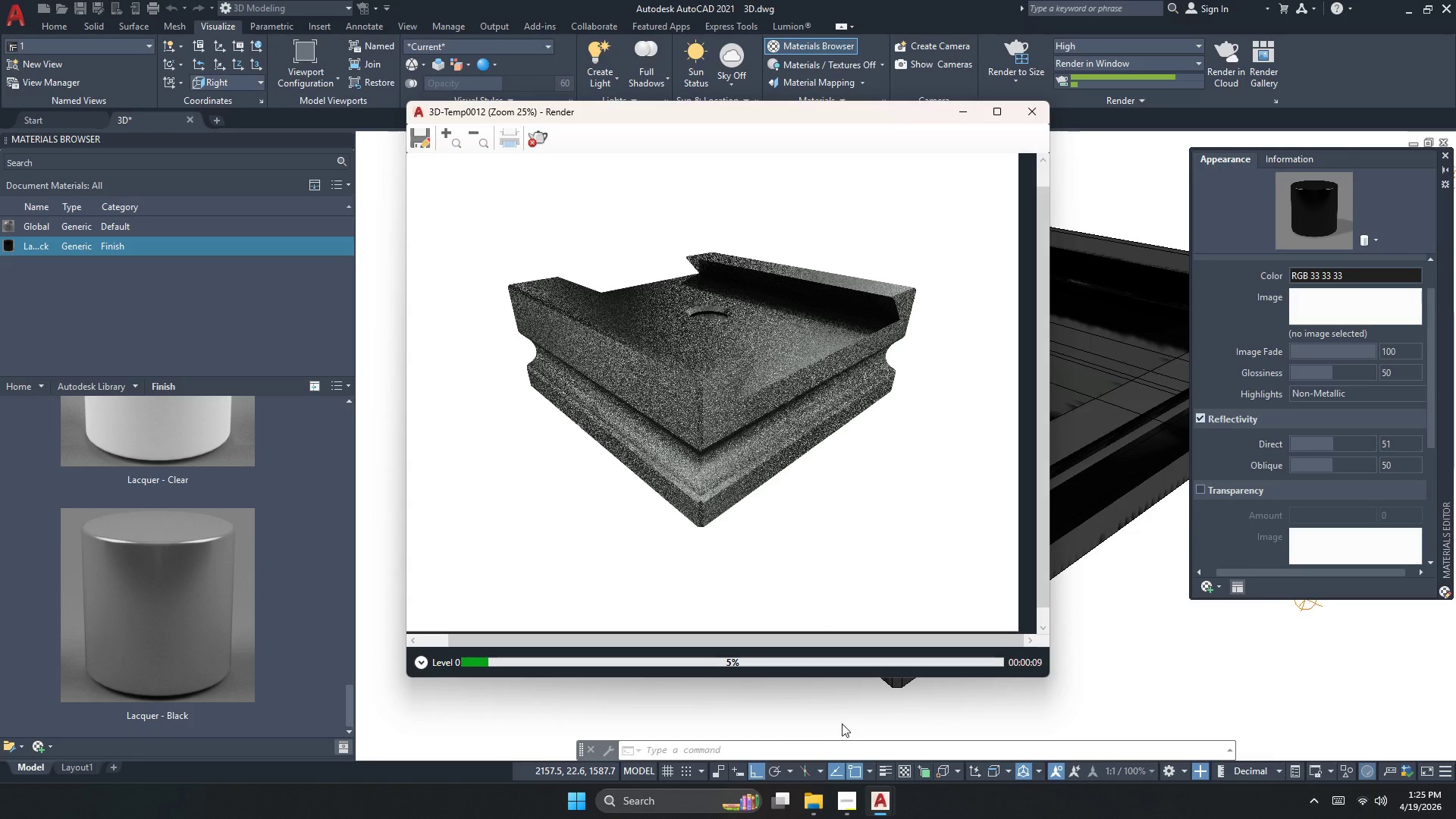 
scroll: coordinate [785, 563], scroll_direction: up, amount: 1.0
 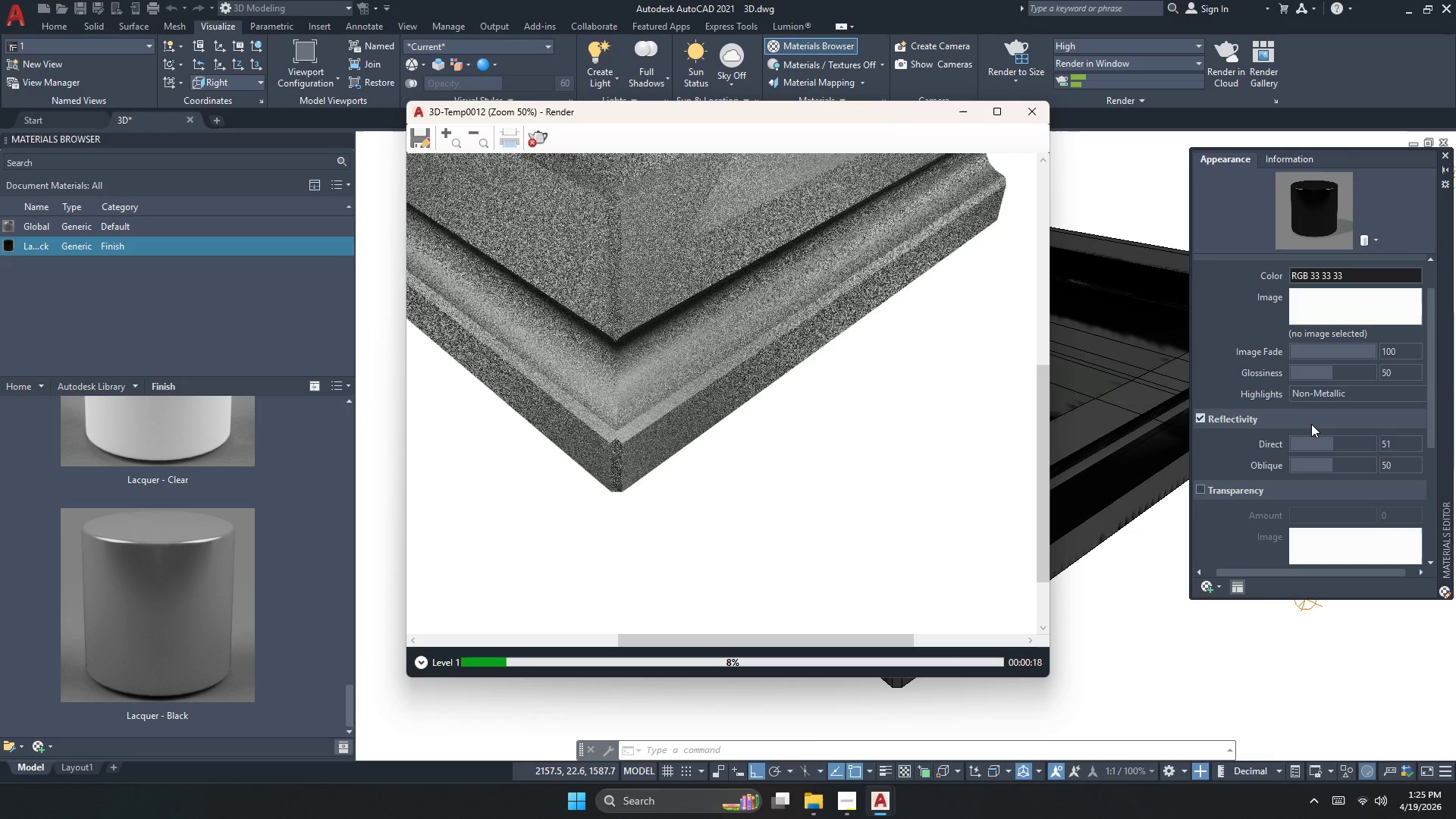 
scroll: coordinate [748, 384], scroll_direction: none, amount: 0.0
 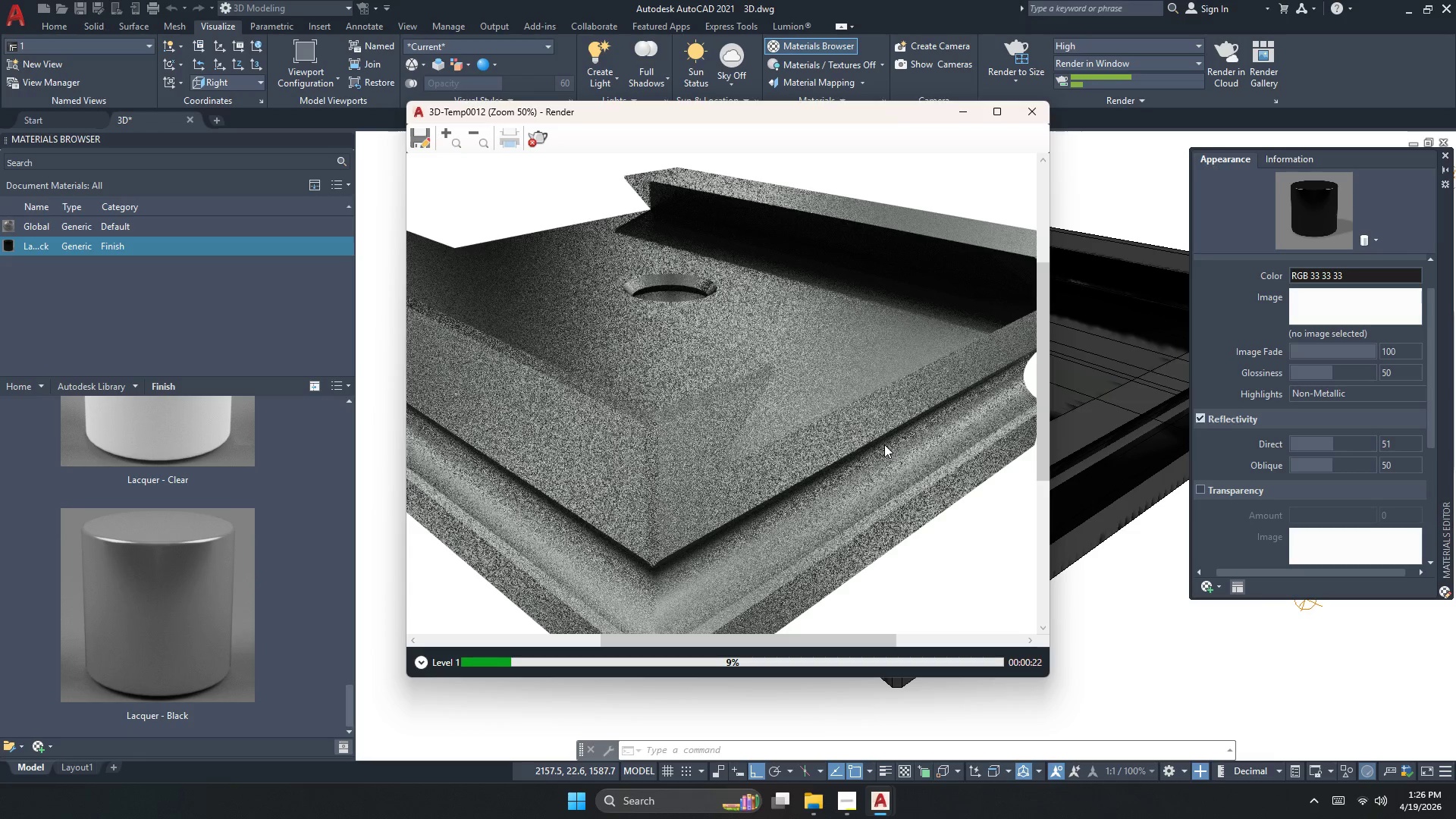 
scroll: coordinate [884, 444], scroll_direction: down, amount: 2.0
 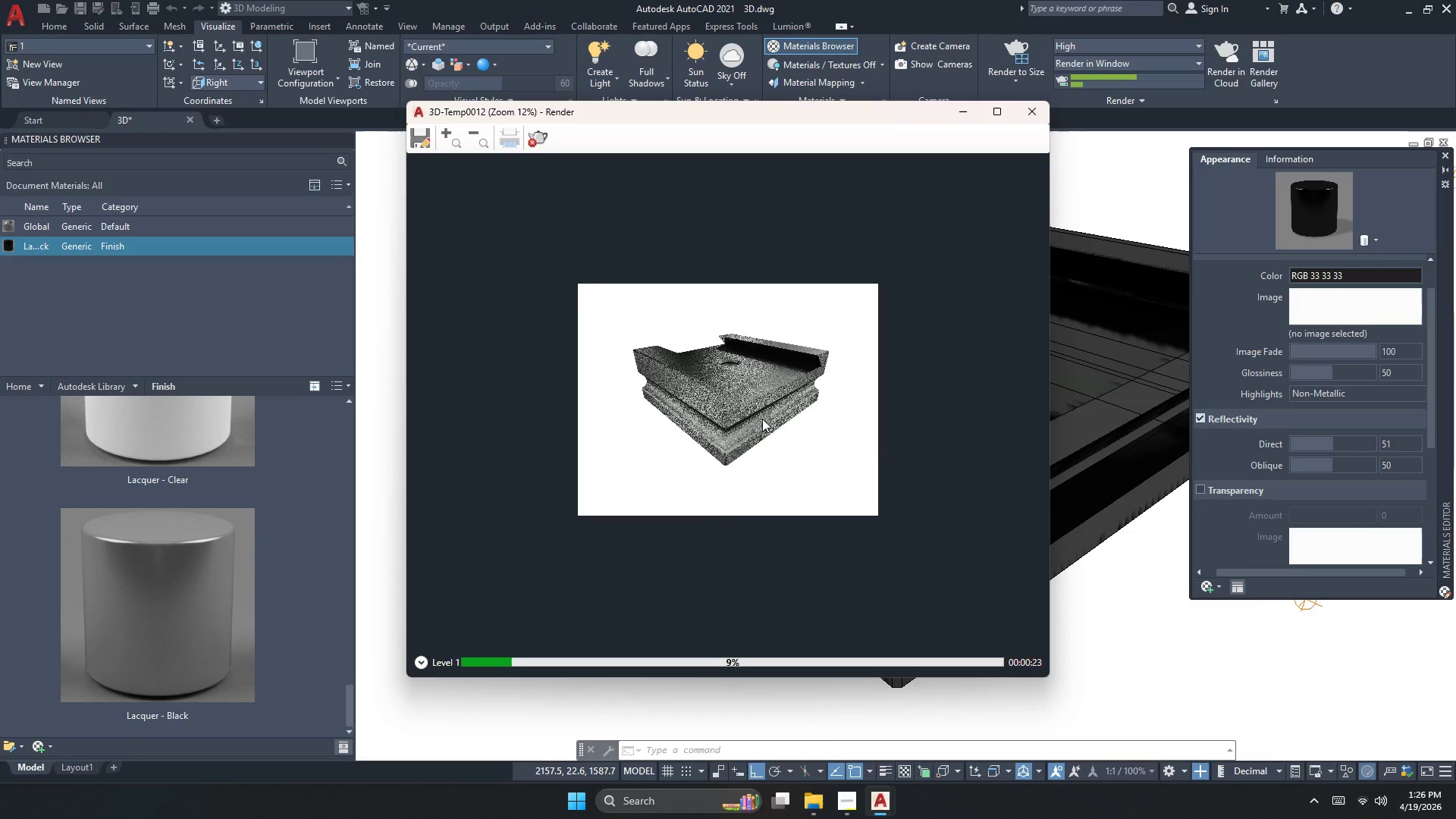 
scroll: coordinate [697, 376], scroll_direction: up, amount: 2.0
 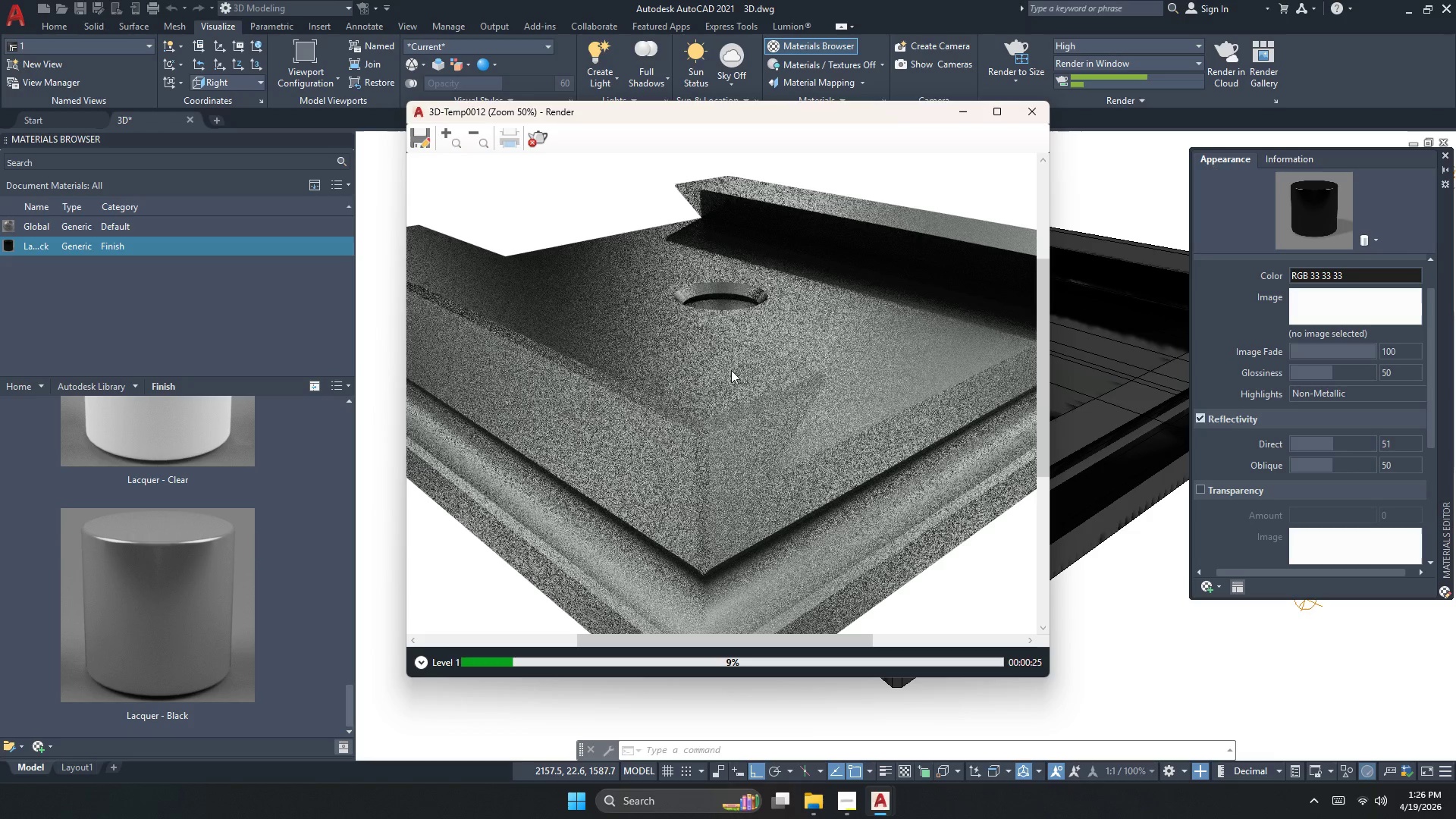 
scroll: coordinate [1339, 488], scroll_direction: down, amount: 2.0
 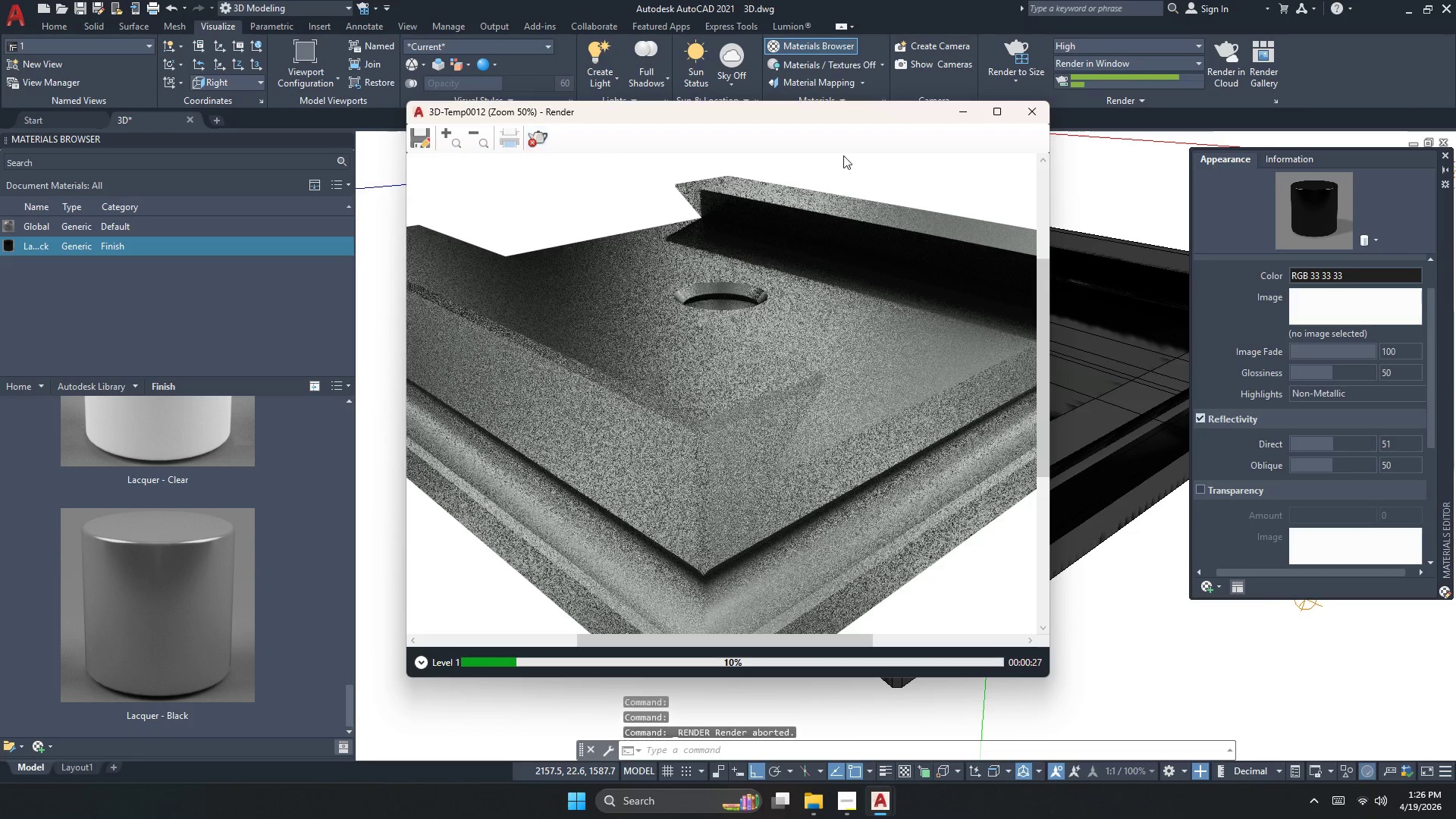 
left_click([1029, 110])
 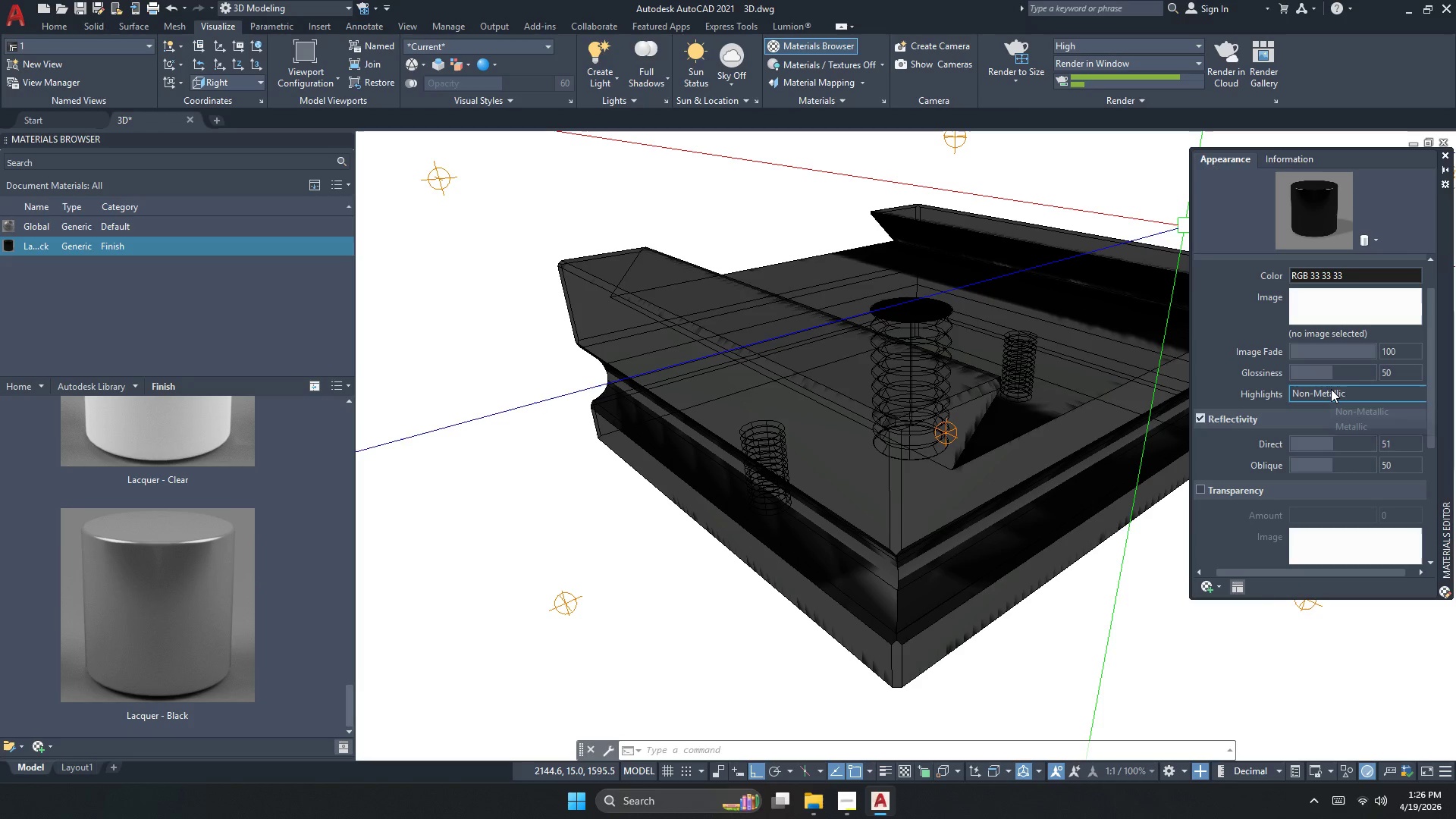 
left_click([1331, 389])
 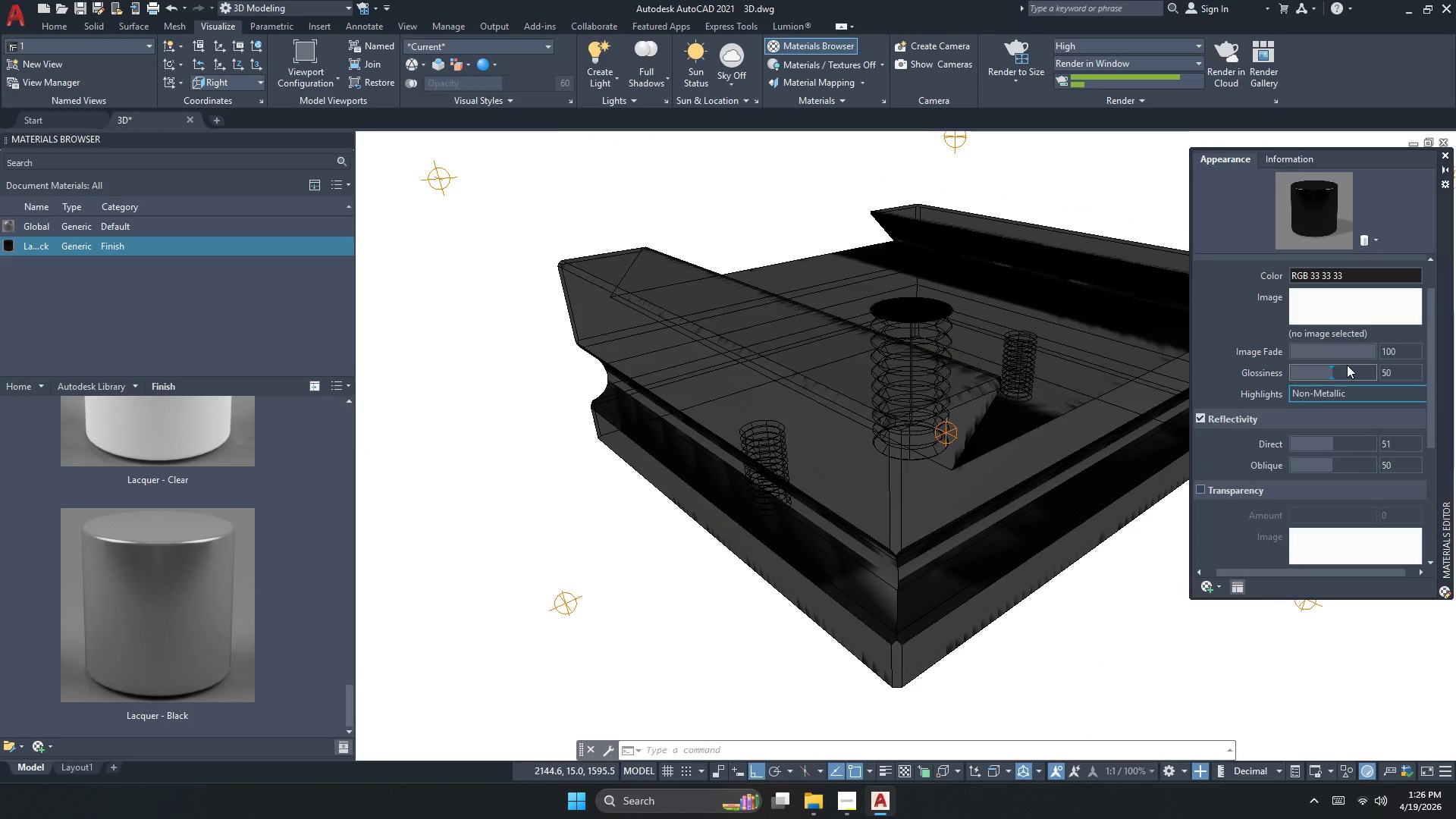 
left_click([1347, 365])
 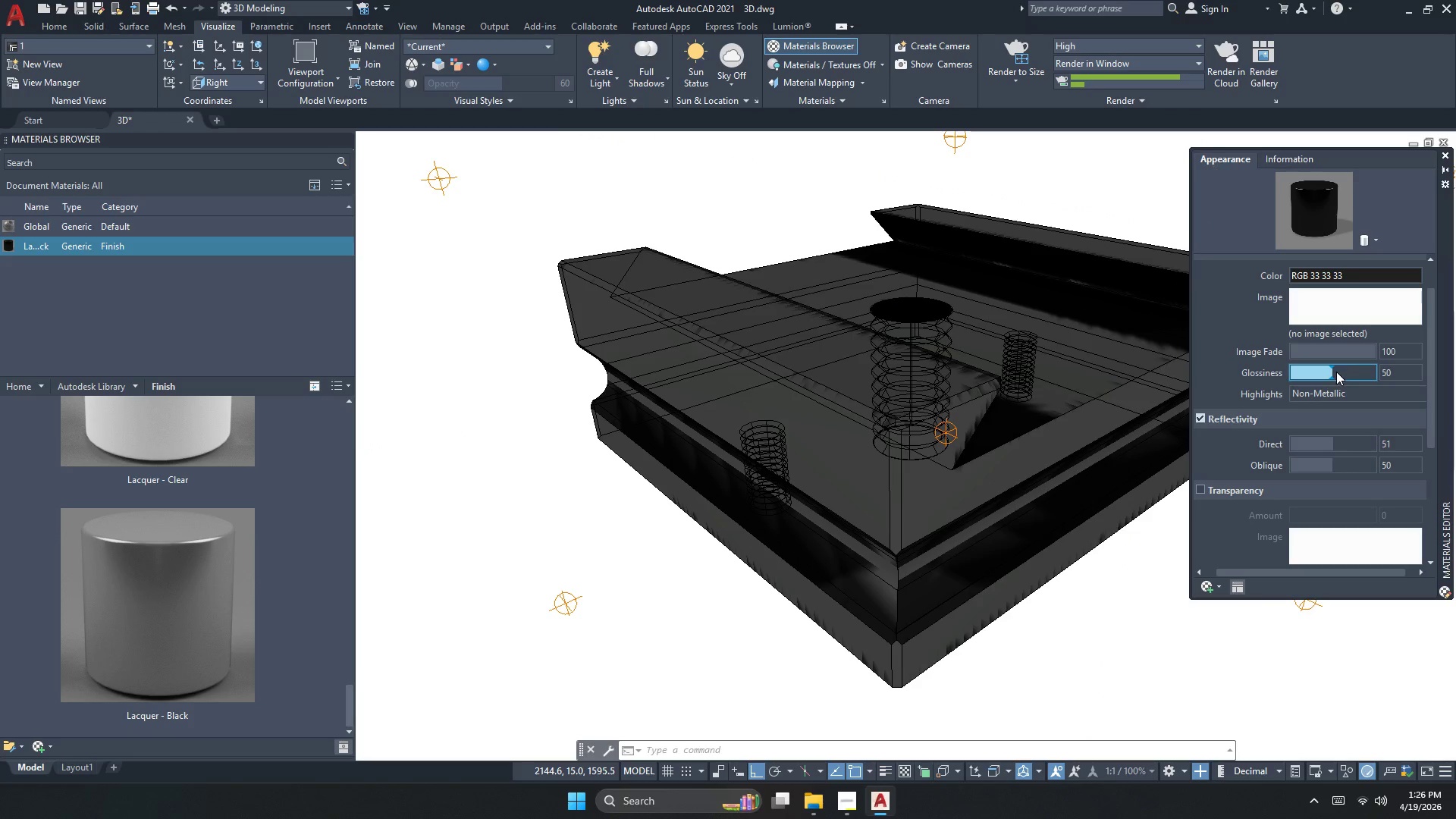 
left_click_drag(start_coordinate=[1332, 375], to_coordinate=[1390, 381])
 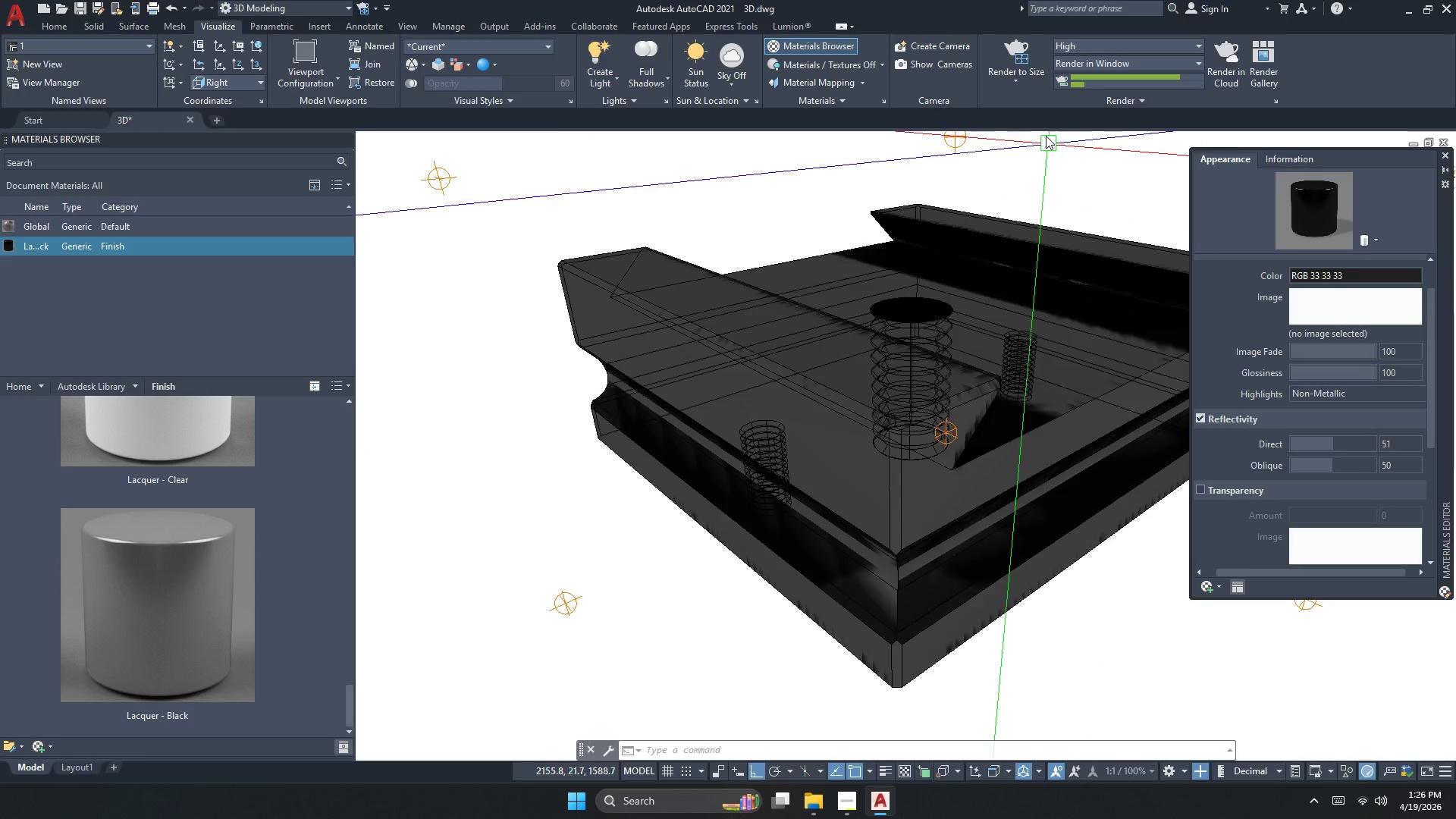 
left_click([1015, 53])
 